 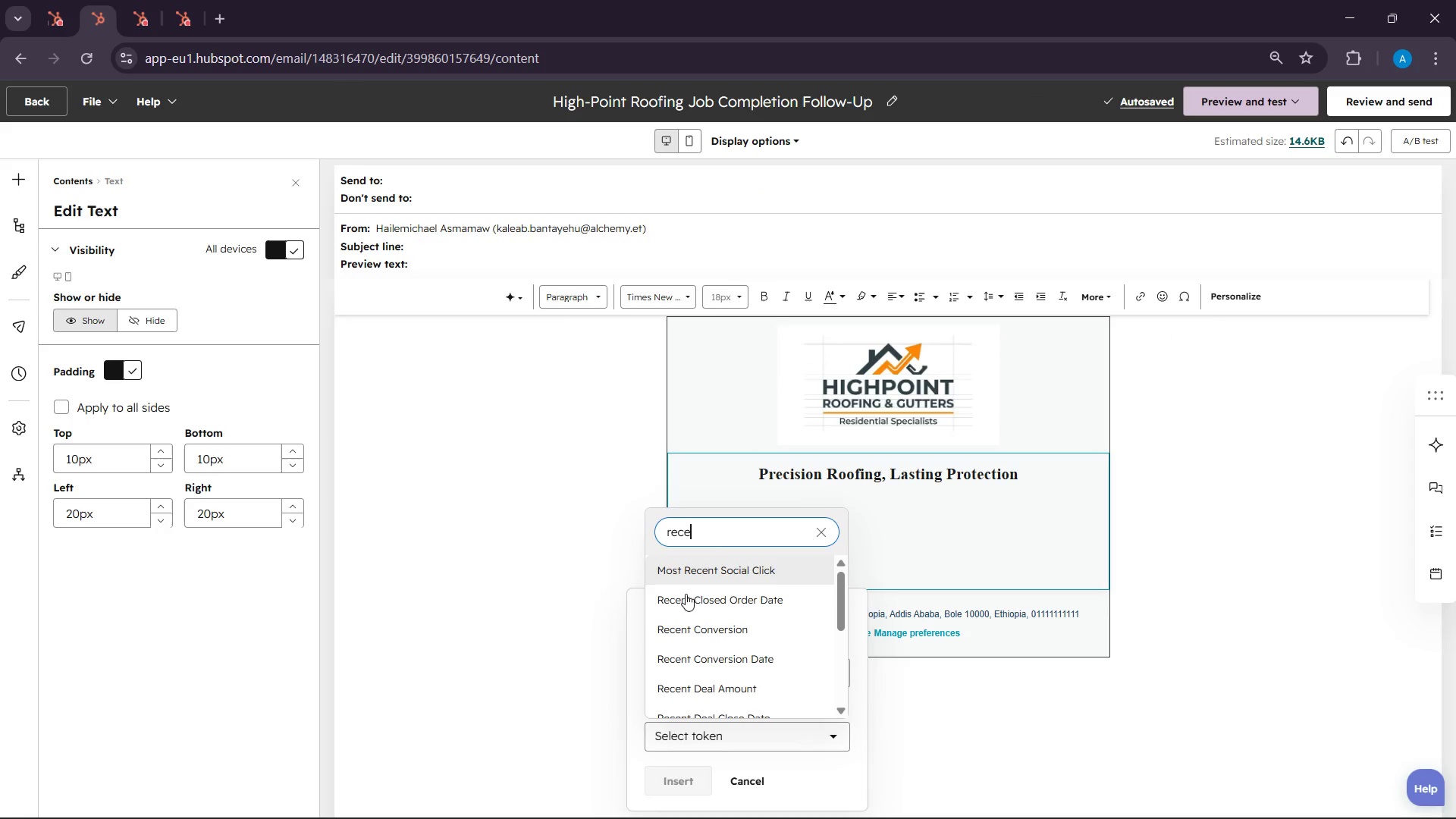 
type(nt p)
 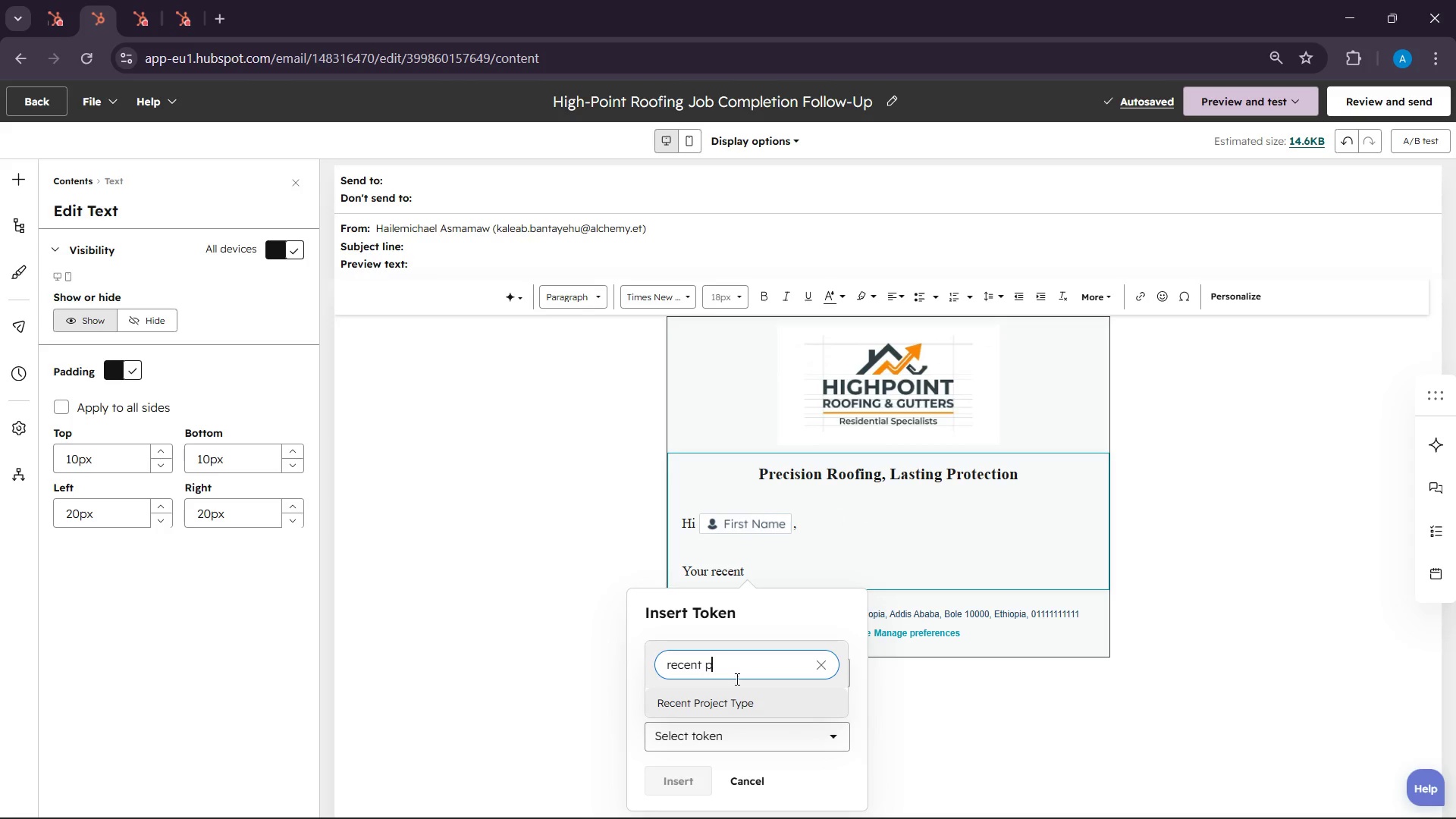 
left_click([742, 691])
 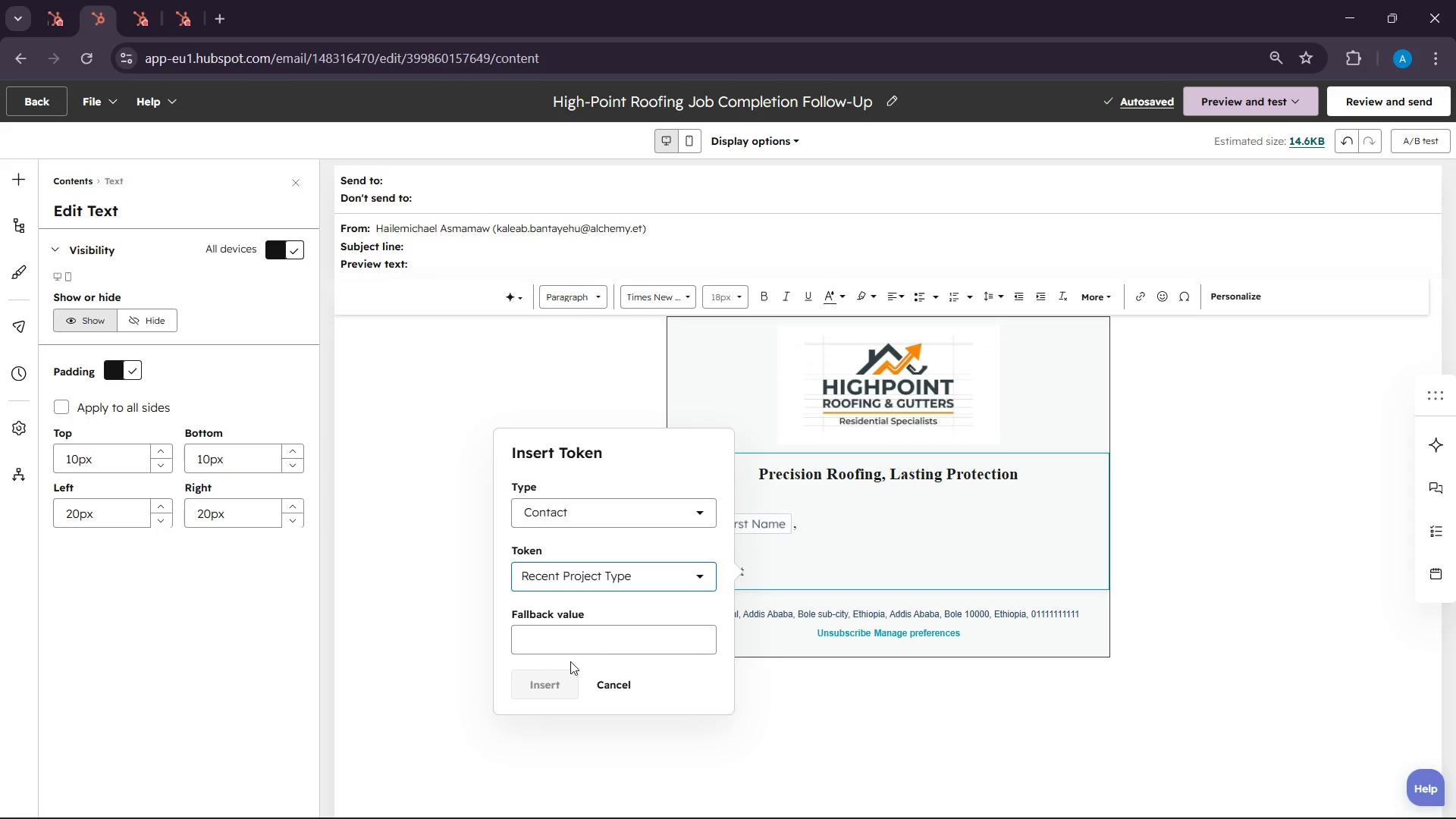 
left_click([559, 647])
 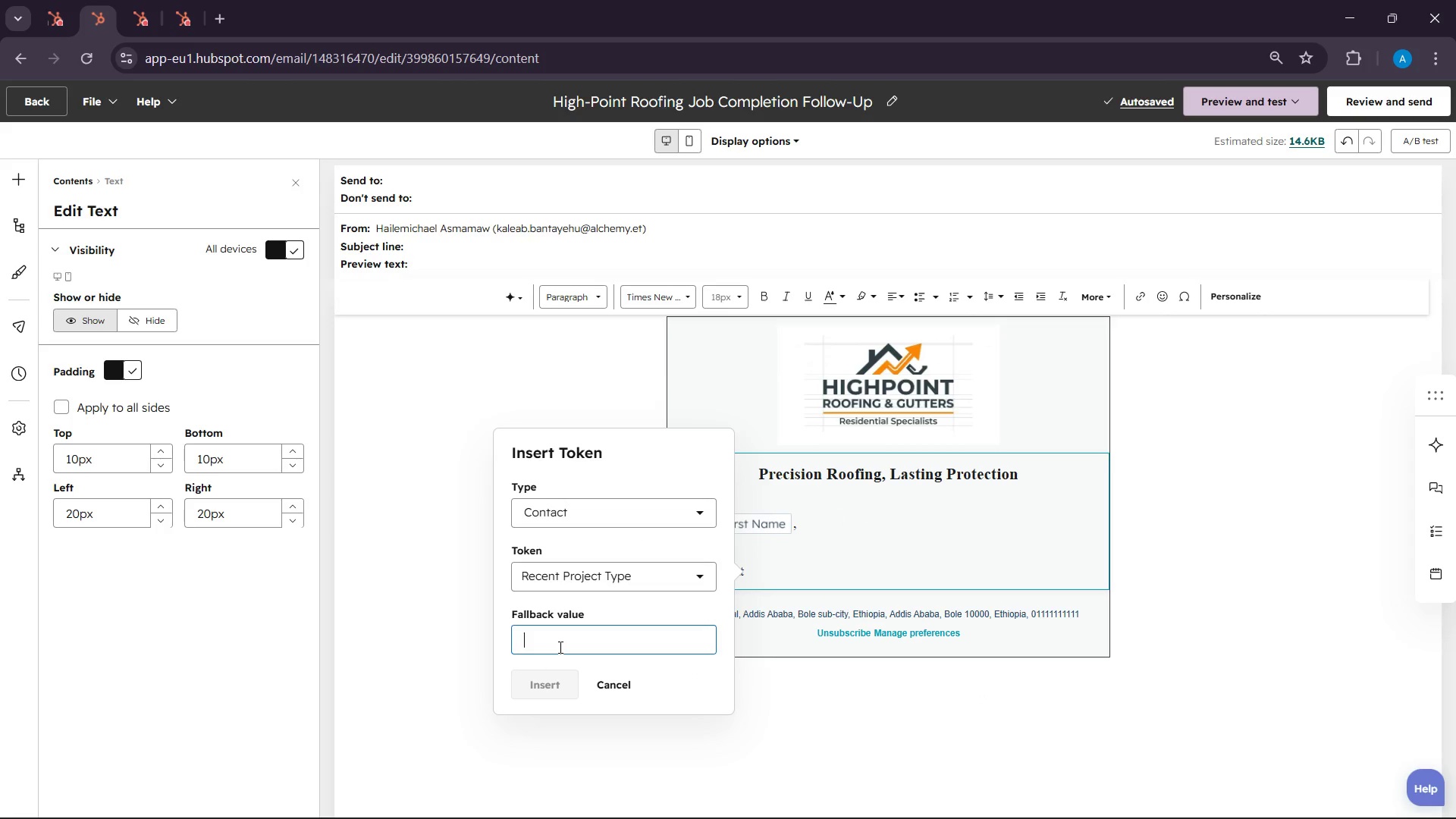 
type(lat )
key(Backspace)
key(Backspace)
type(st woej)
key(Backspace)
type(k)
 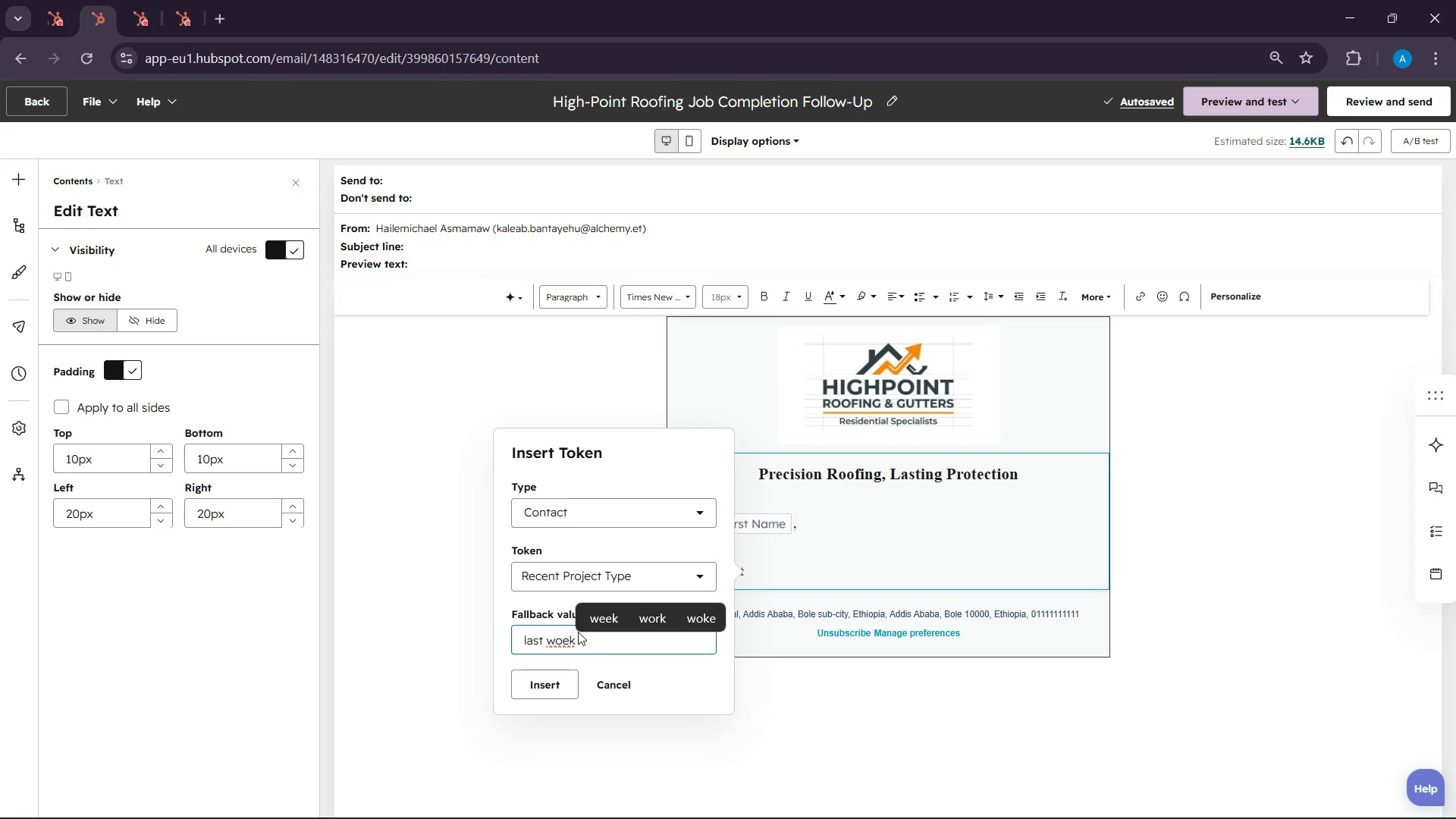 
left_click([651, 611])
 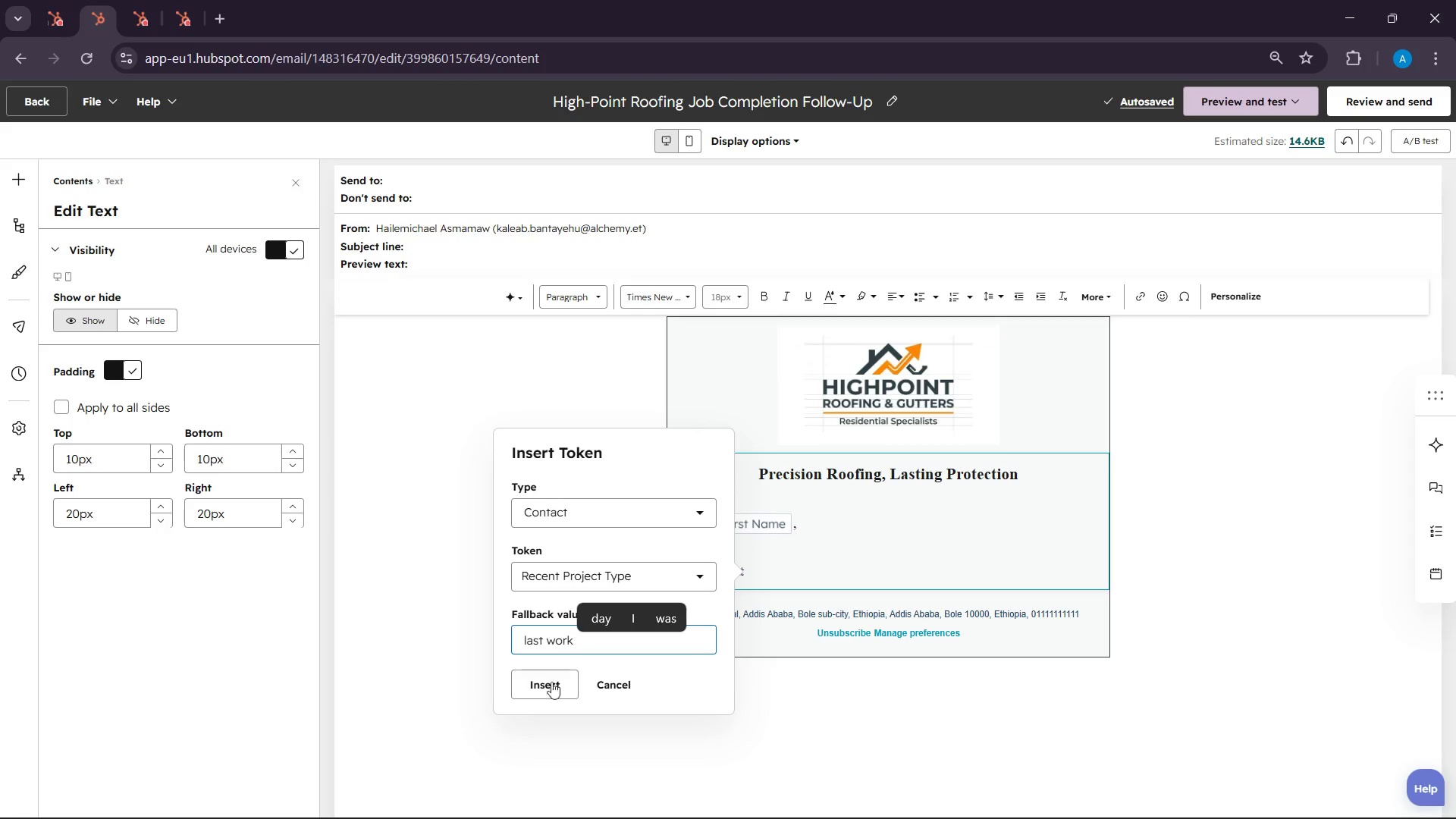 
left_click([548, 689])
 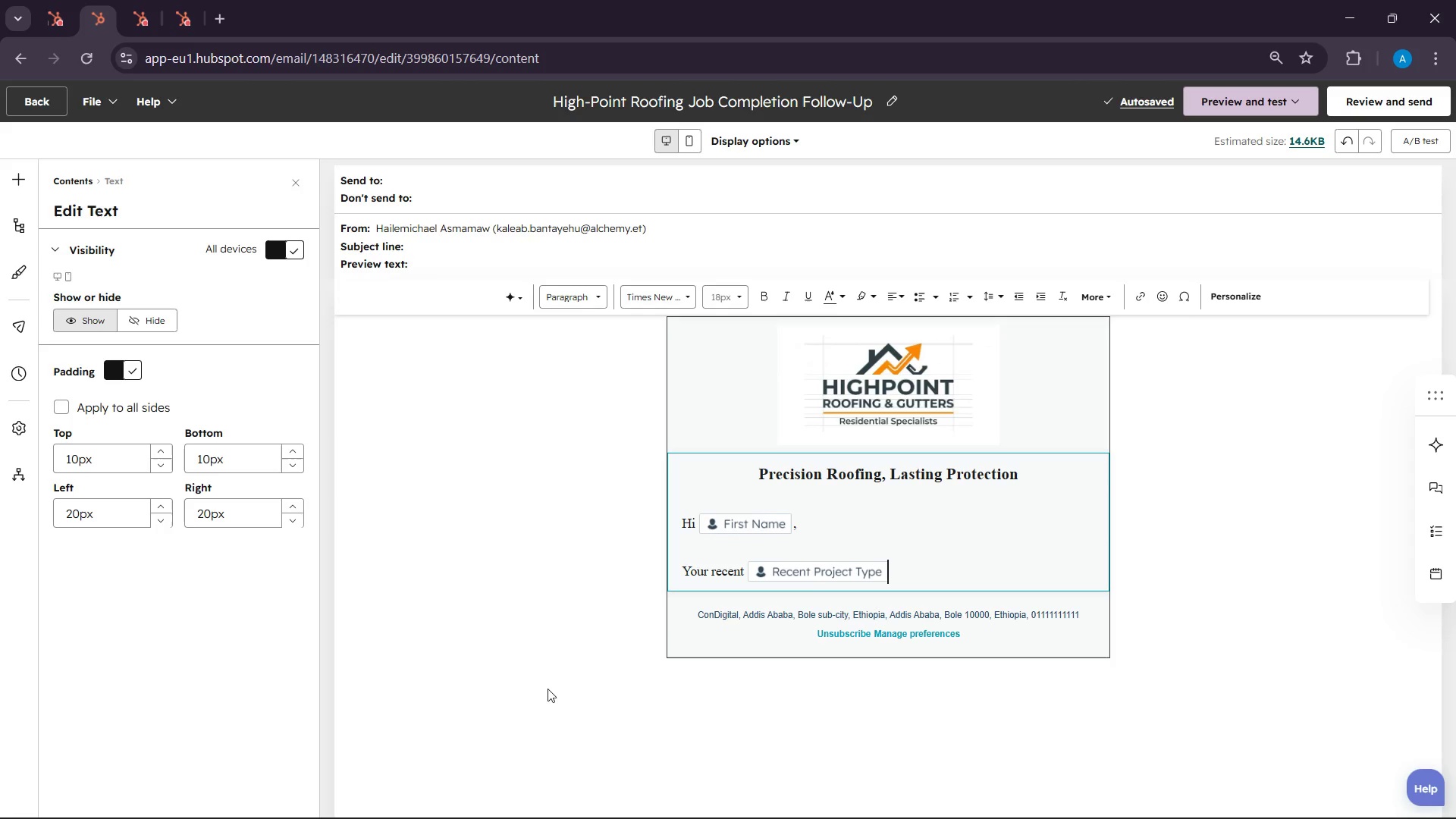 
wait(7.53)
 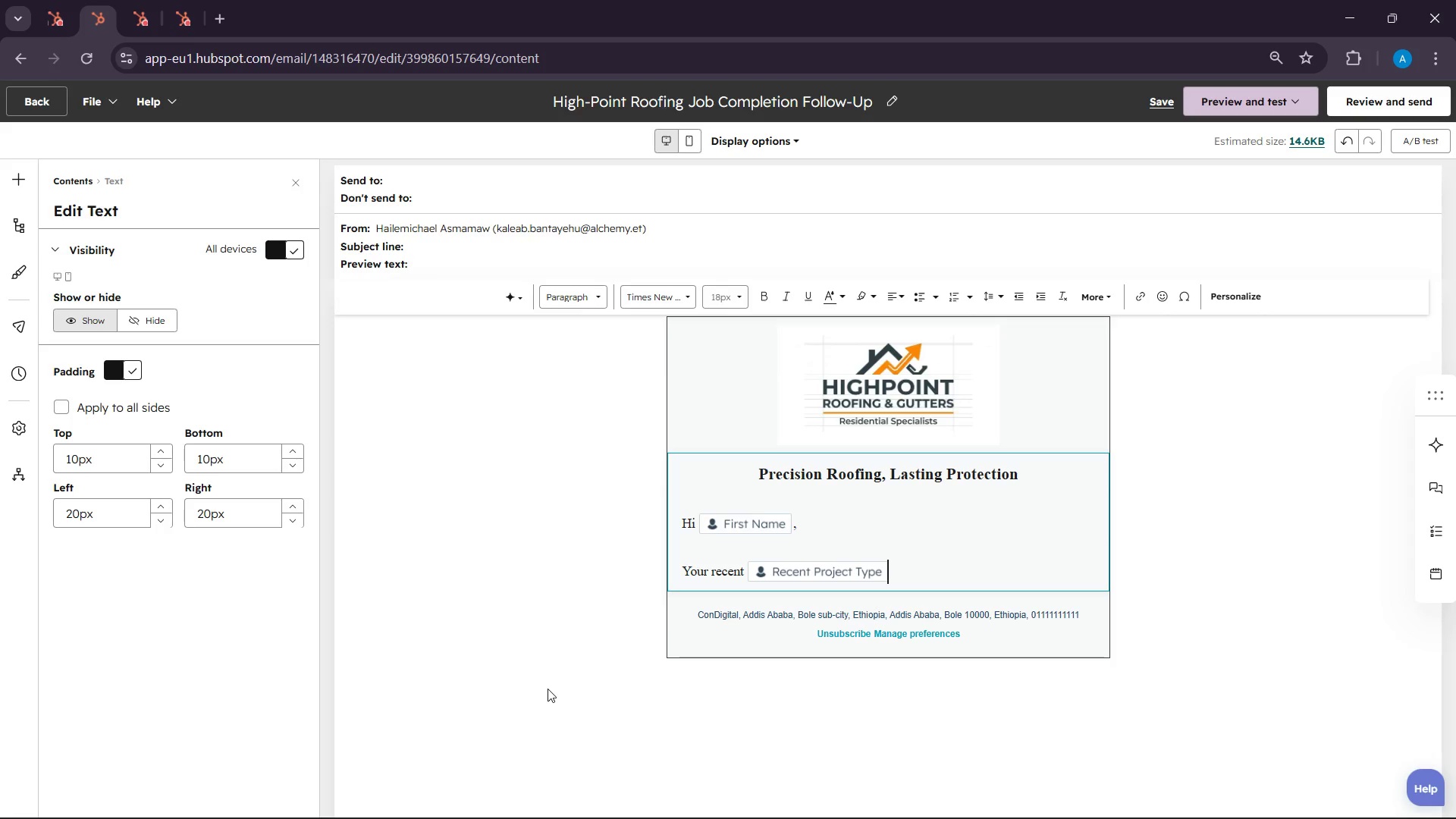 
left_click([786, 576])
 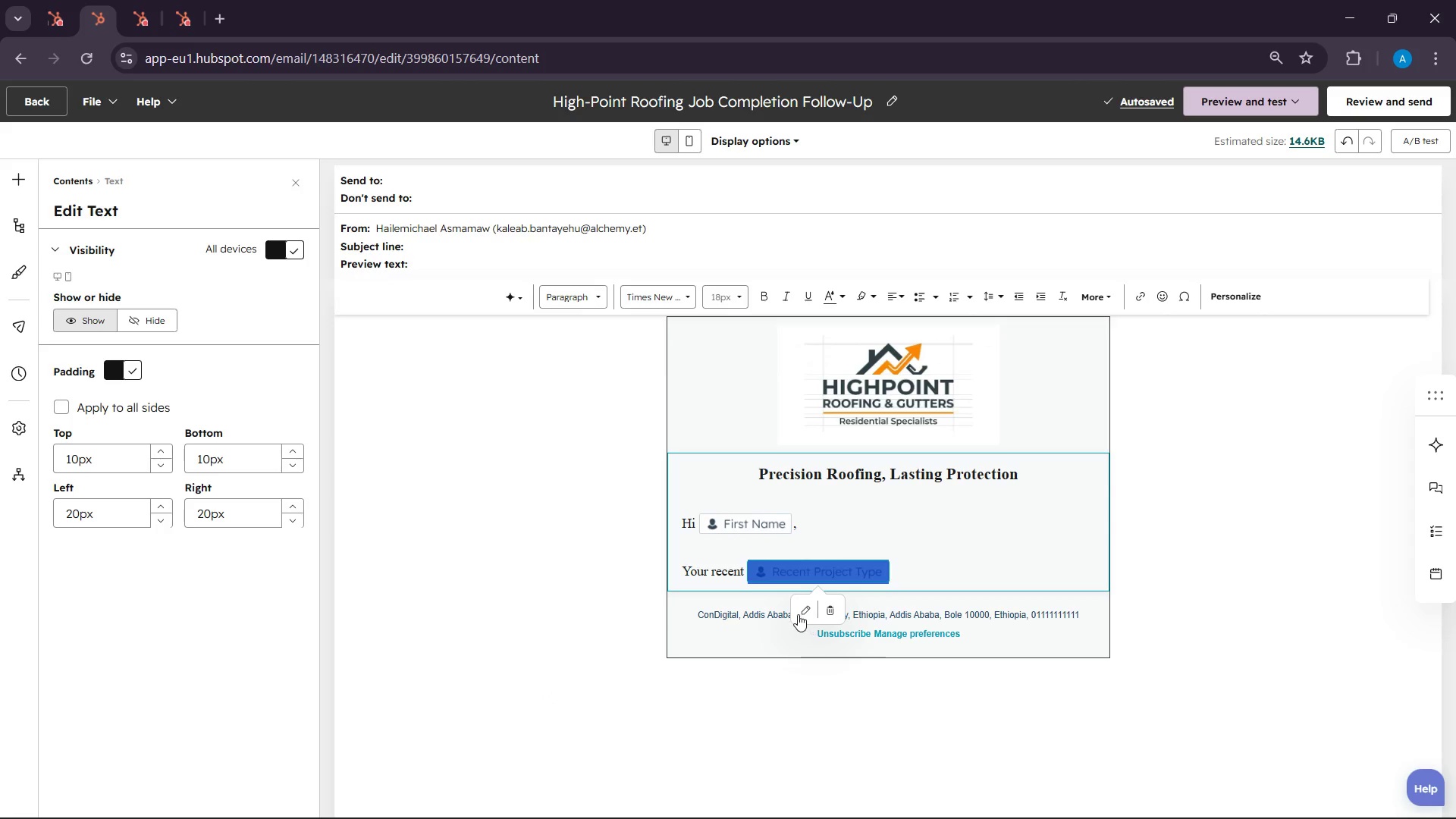 
left_click([796, 613])
 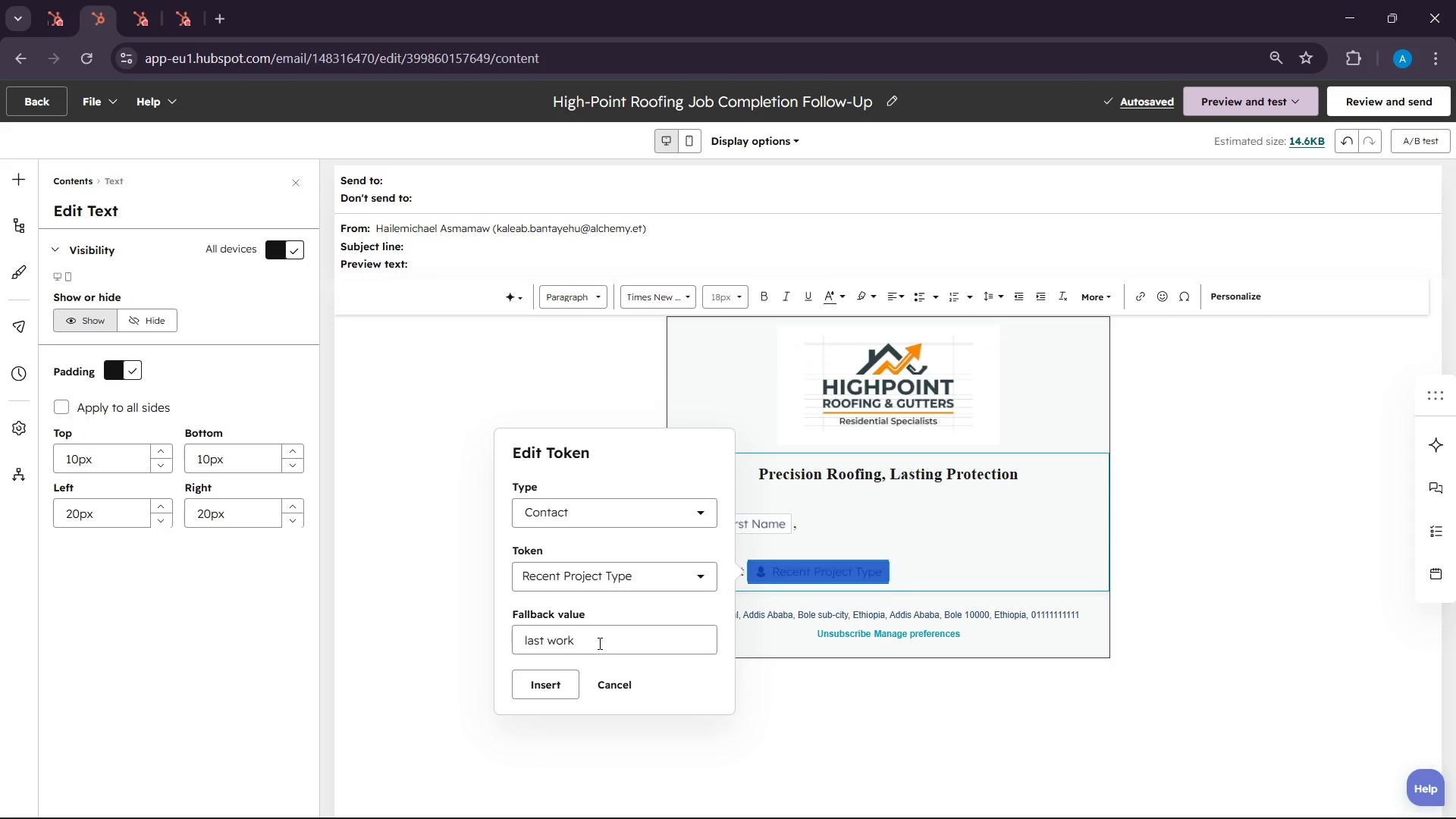 
double_click([598, 643])
 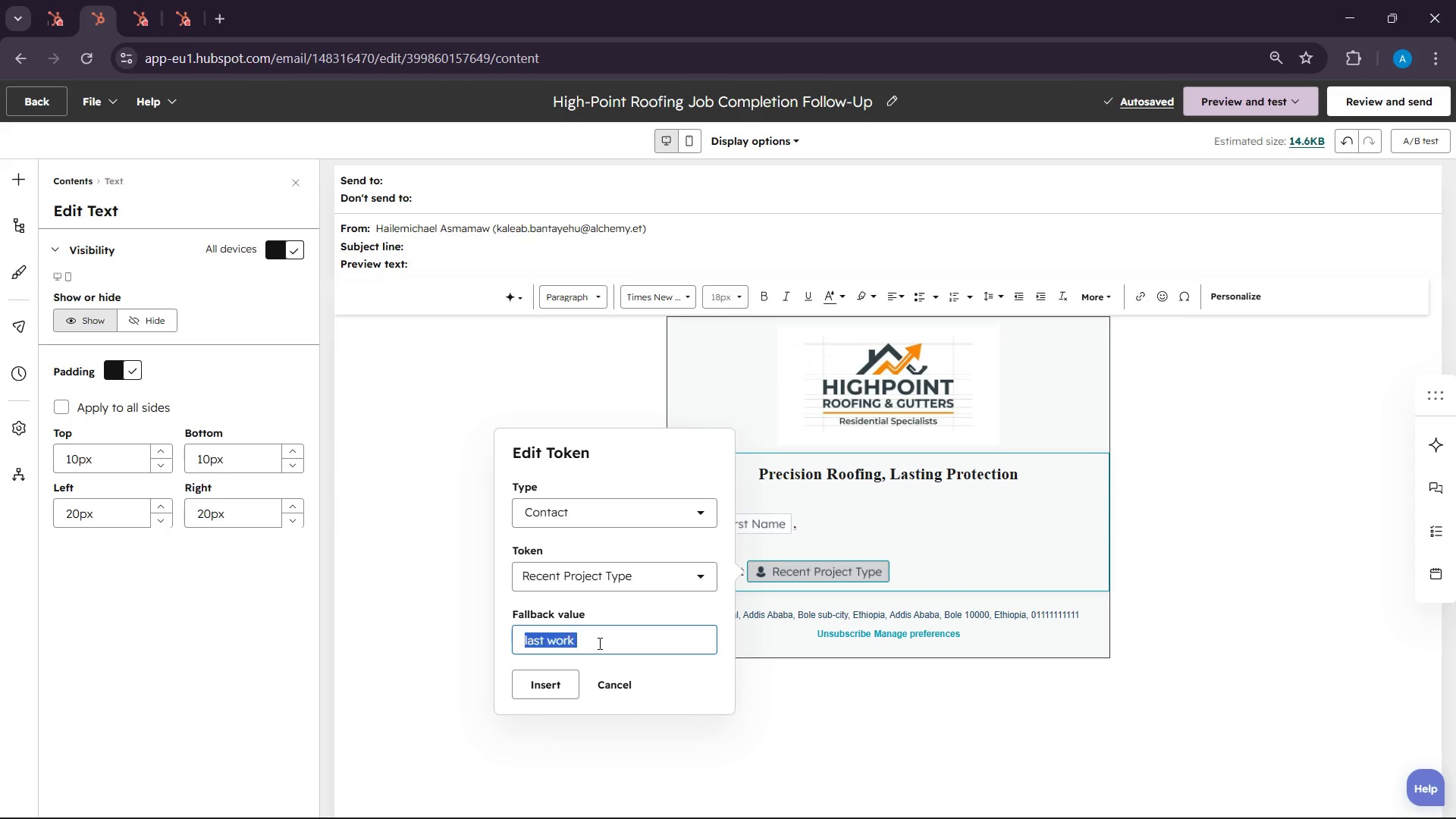 
triple_click([598, 643])
 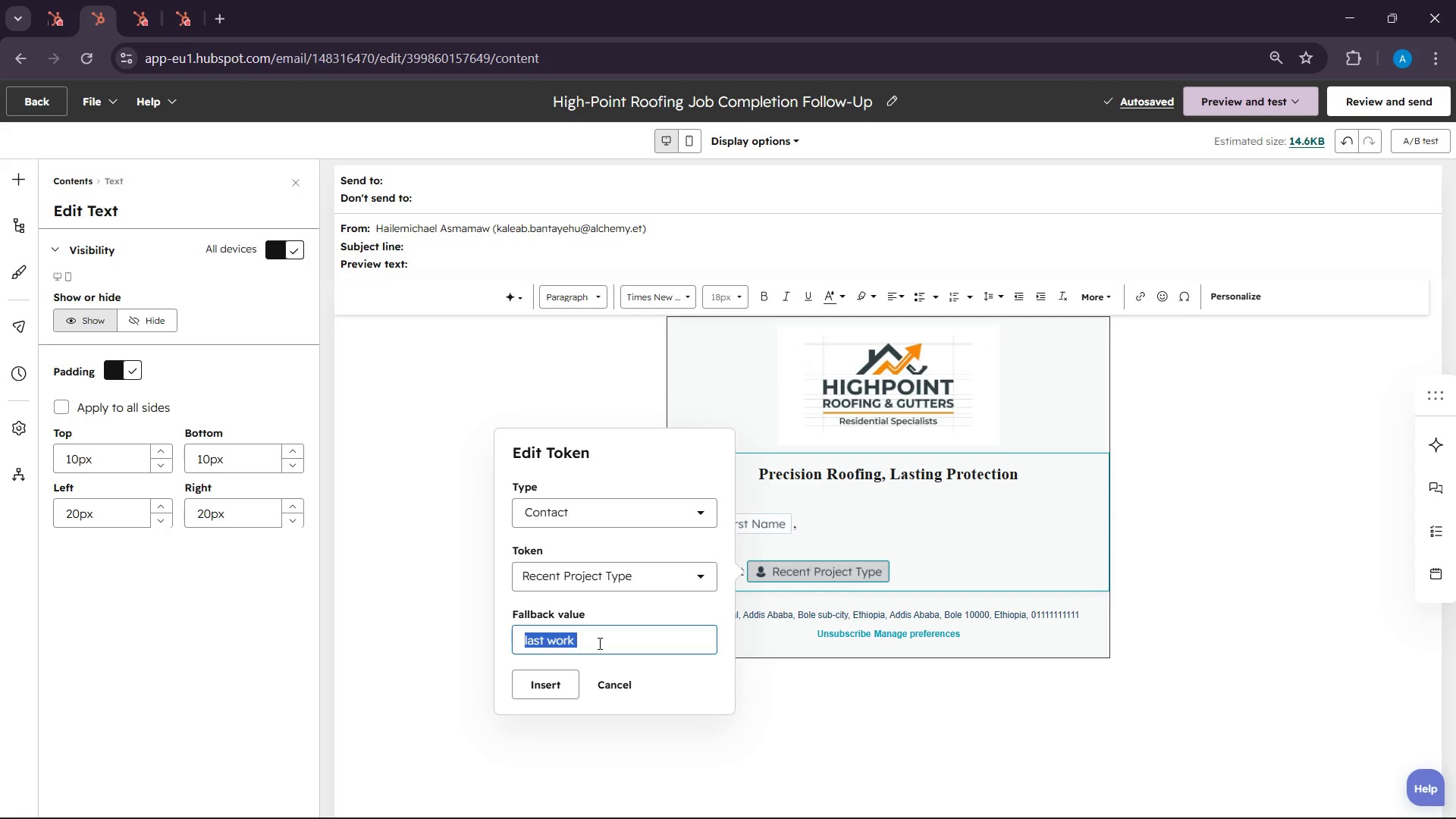 
type(roofing servi)
 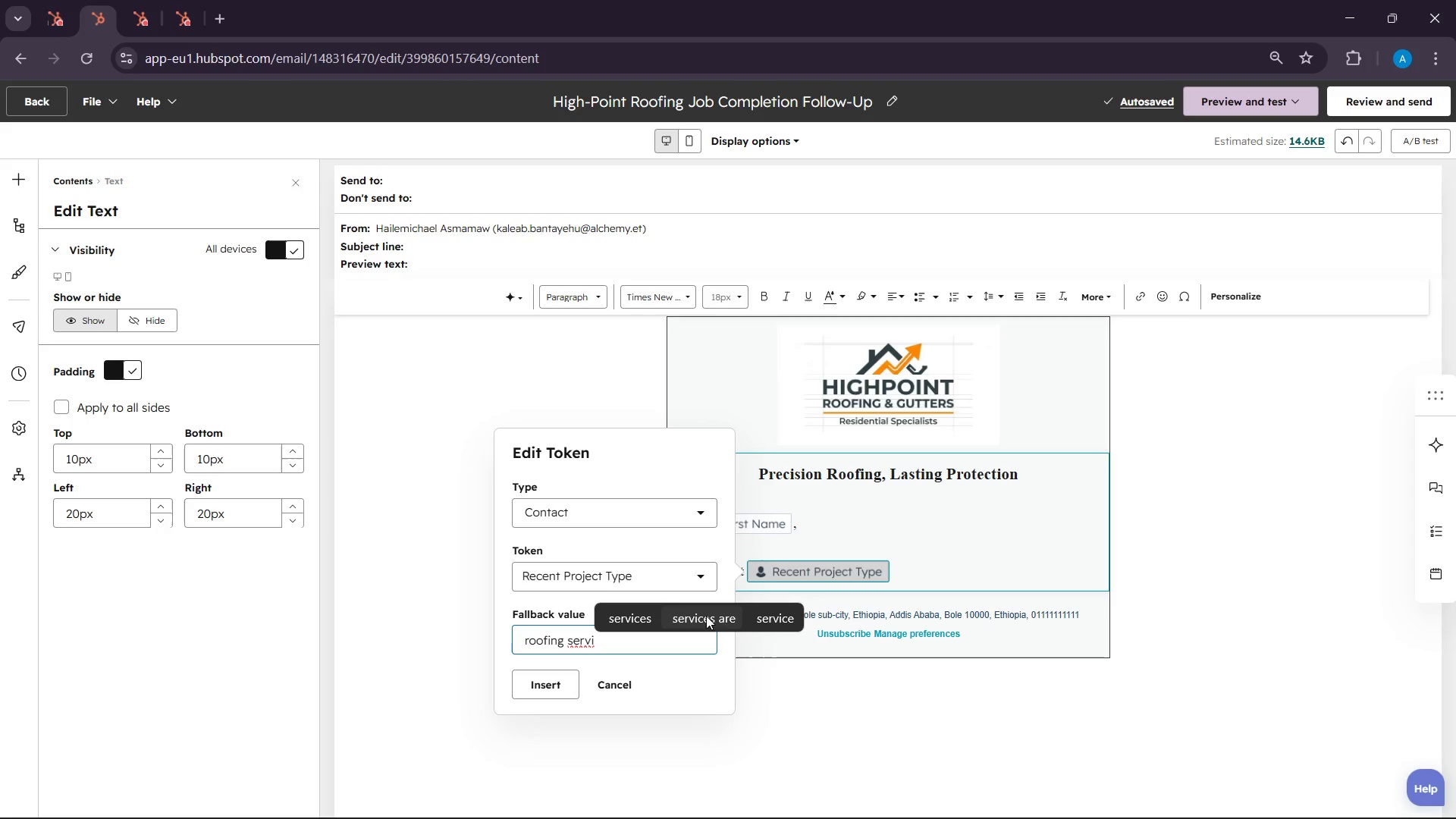 
left_click([811, 613])
 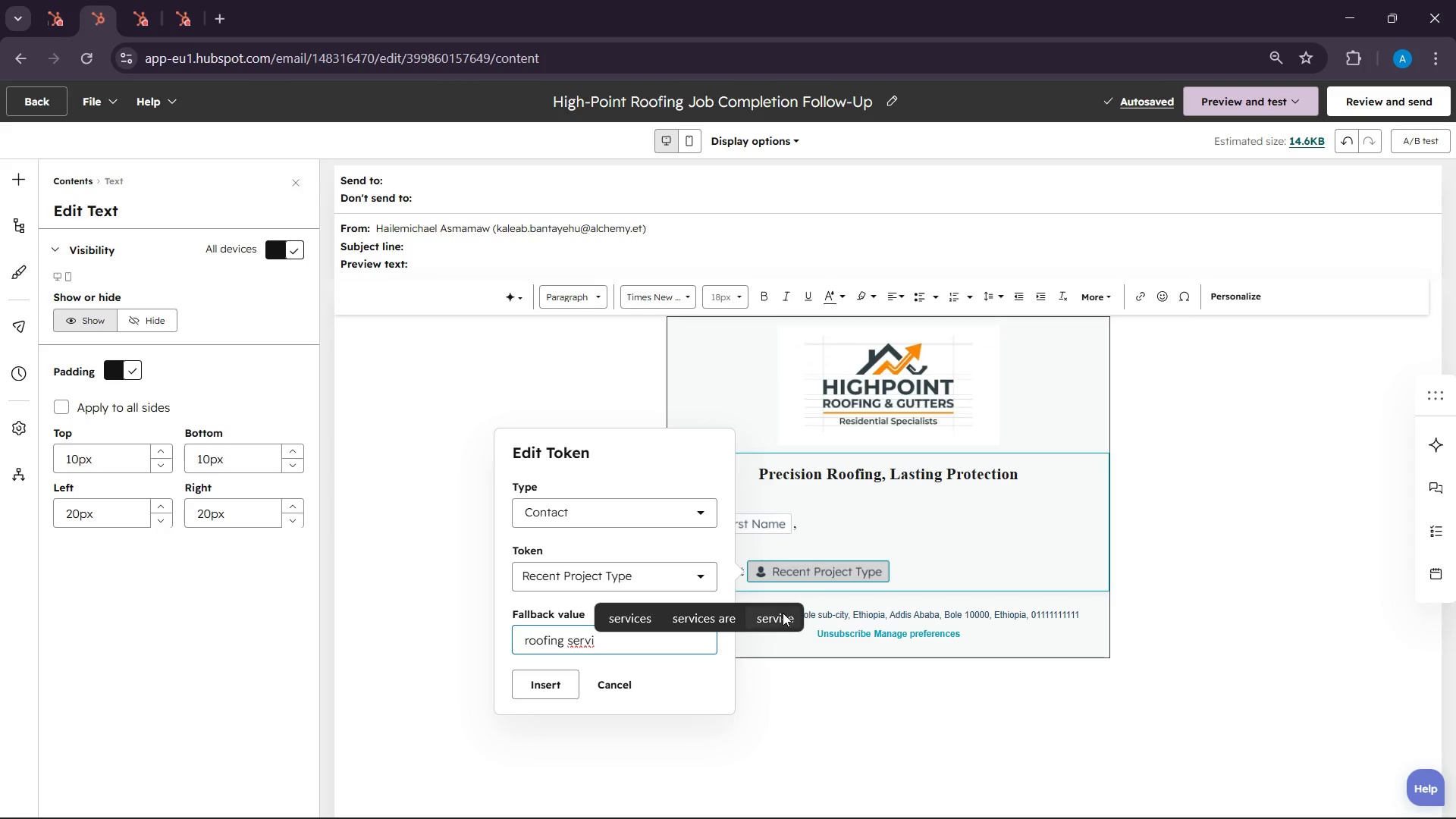 
left_click([783, 613])
 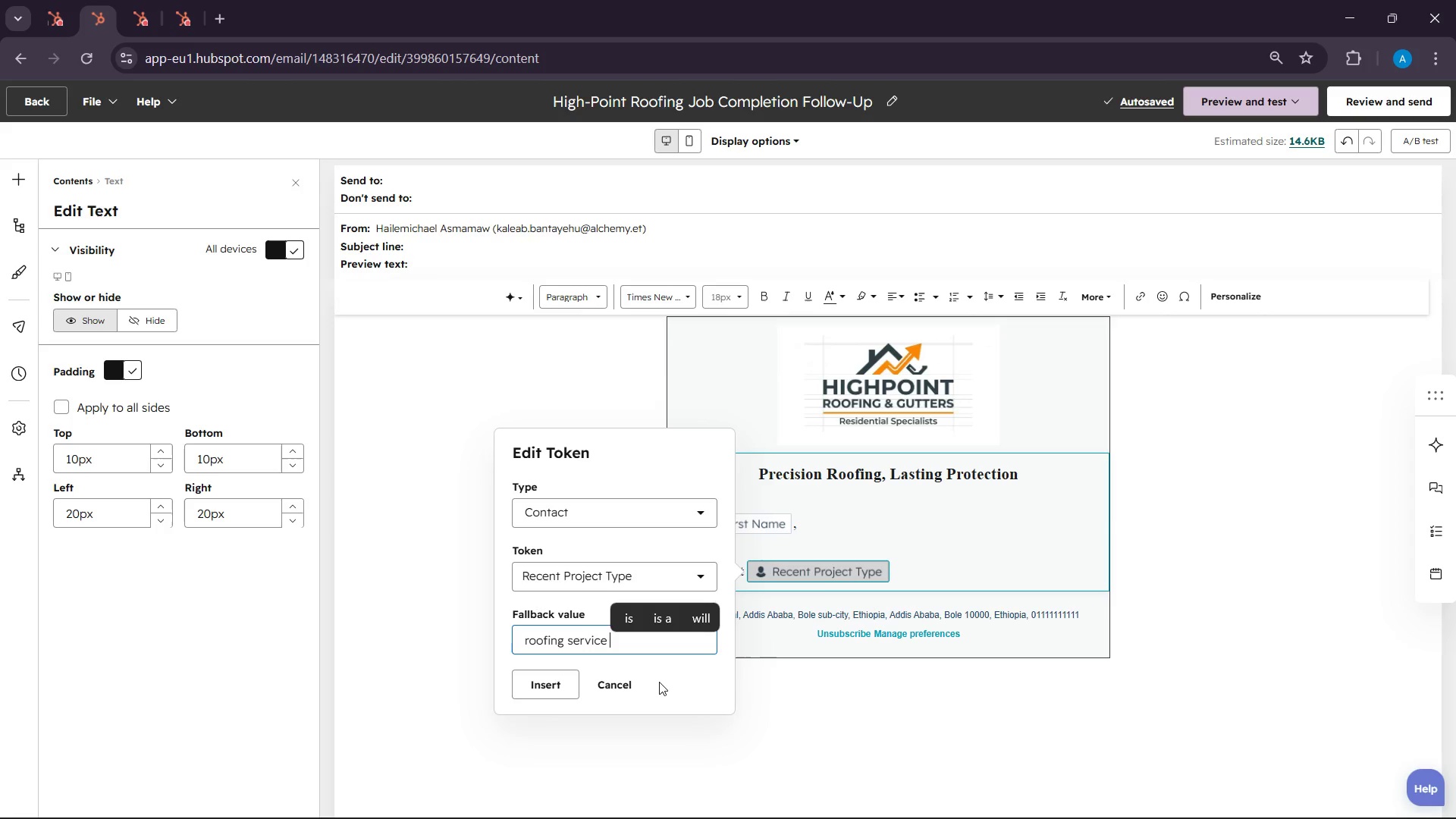 
key(Backspace)
 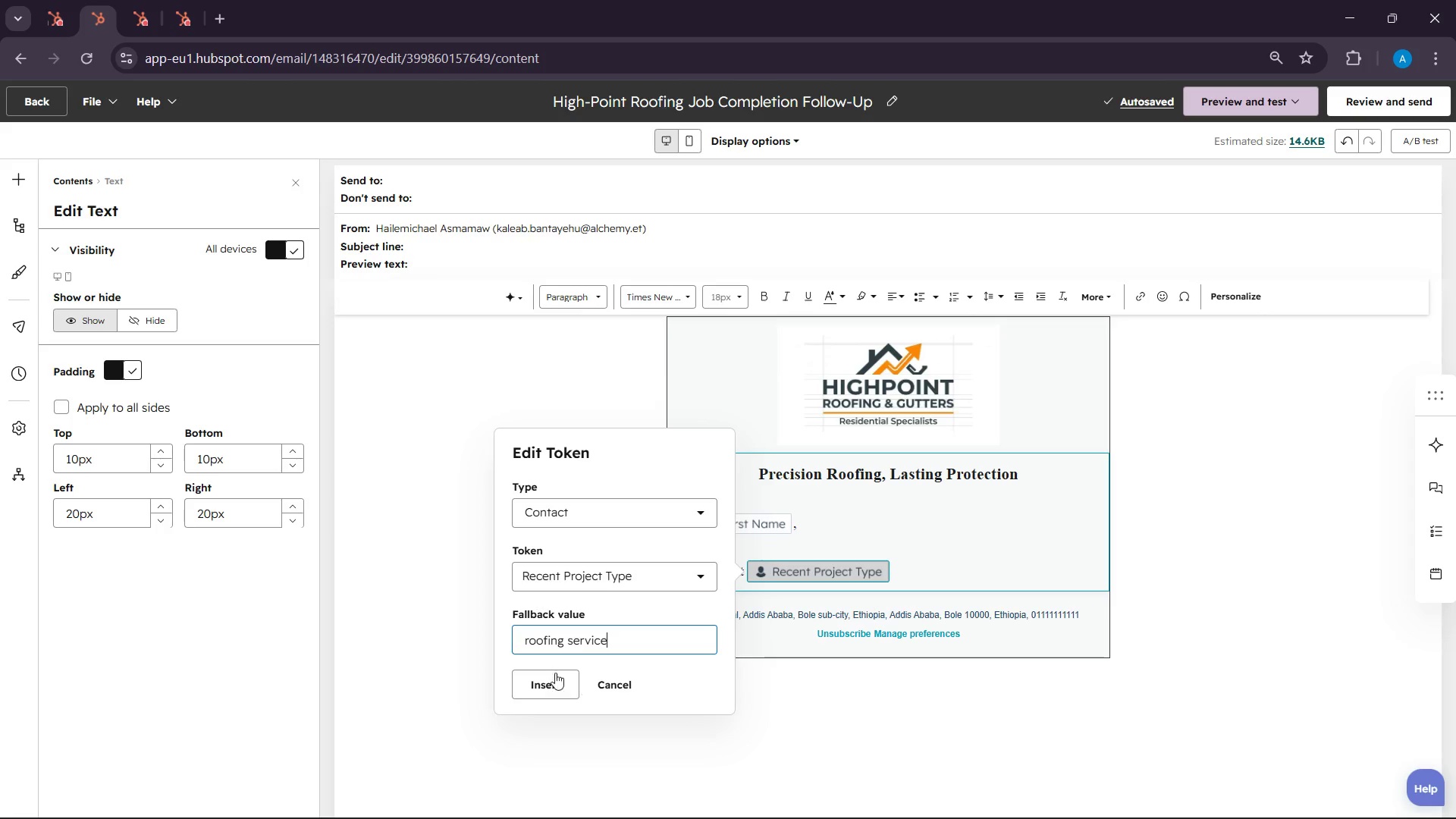 
left_click([550, 671])
 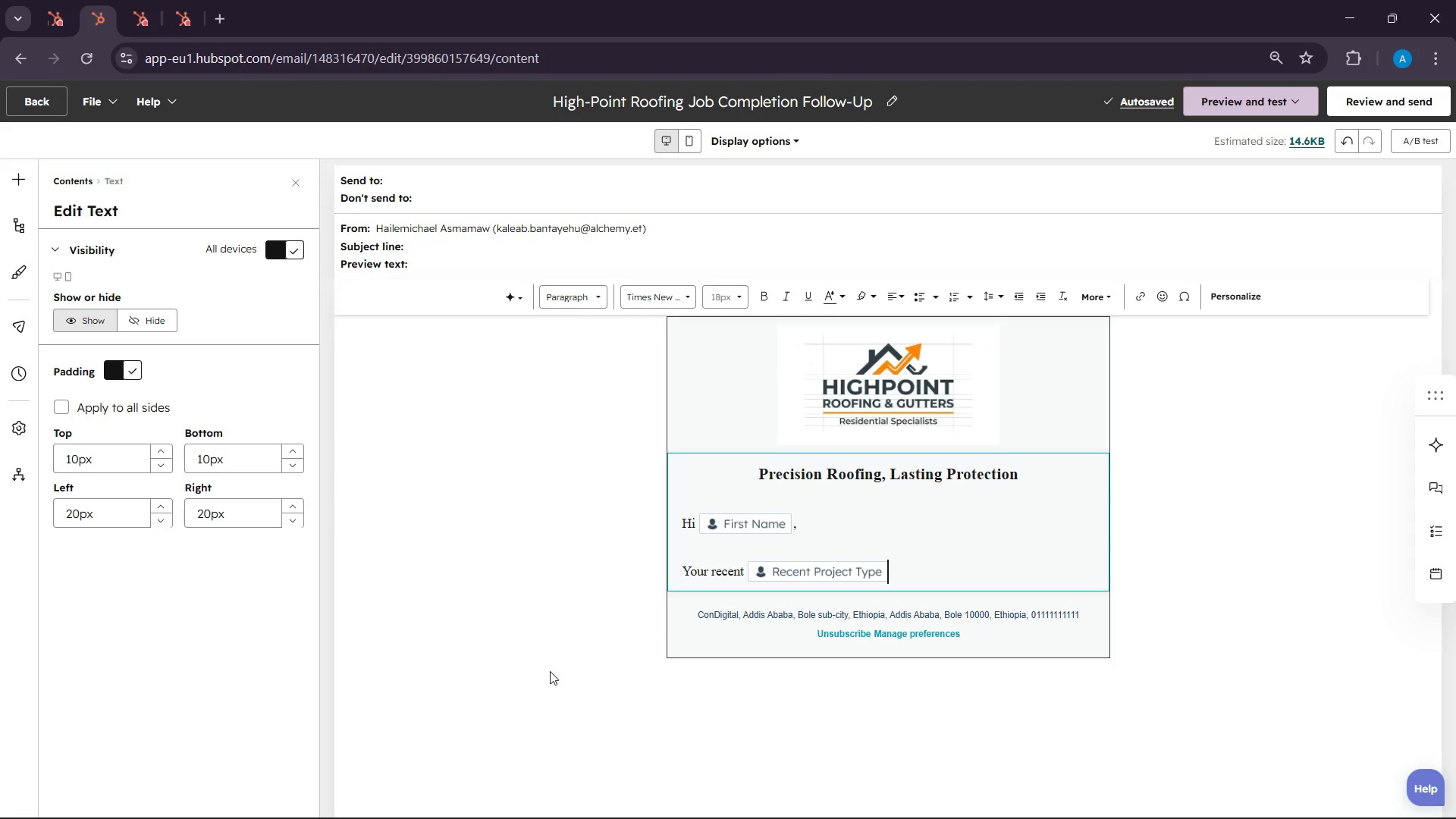 
wait(88.27)
 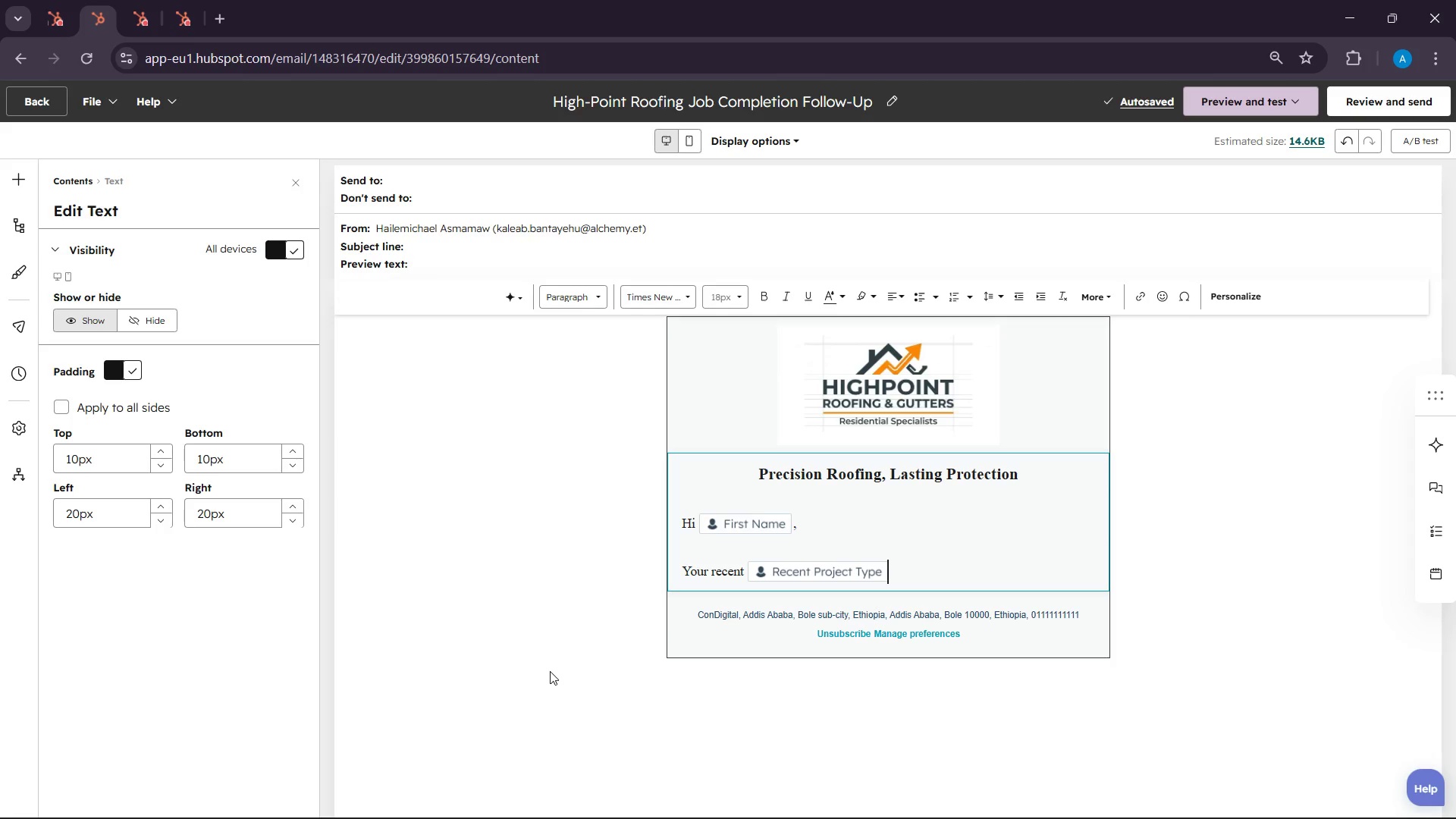 
mouse_move([54, 59])
 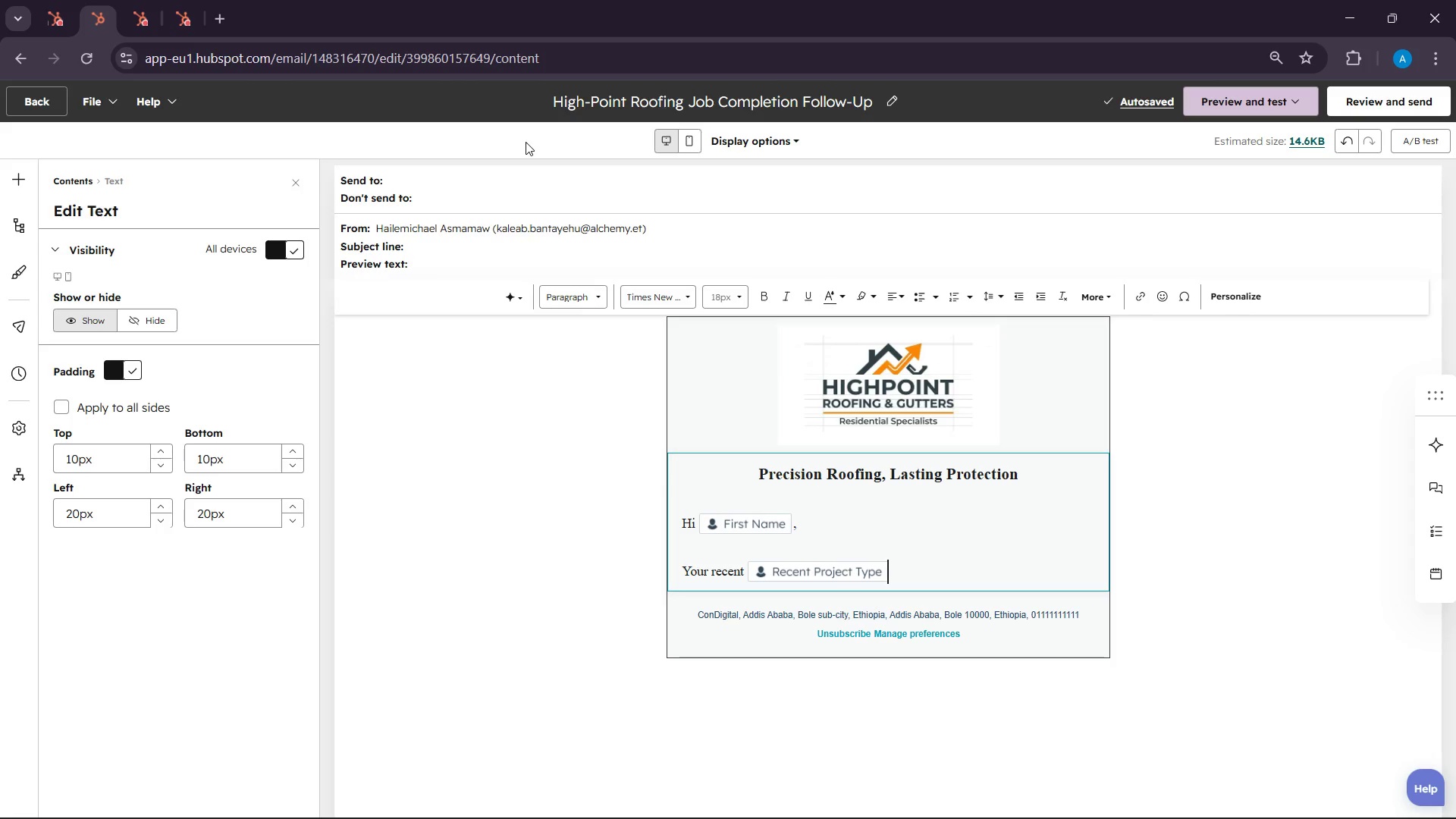 
wait(6.68)
 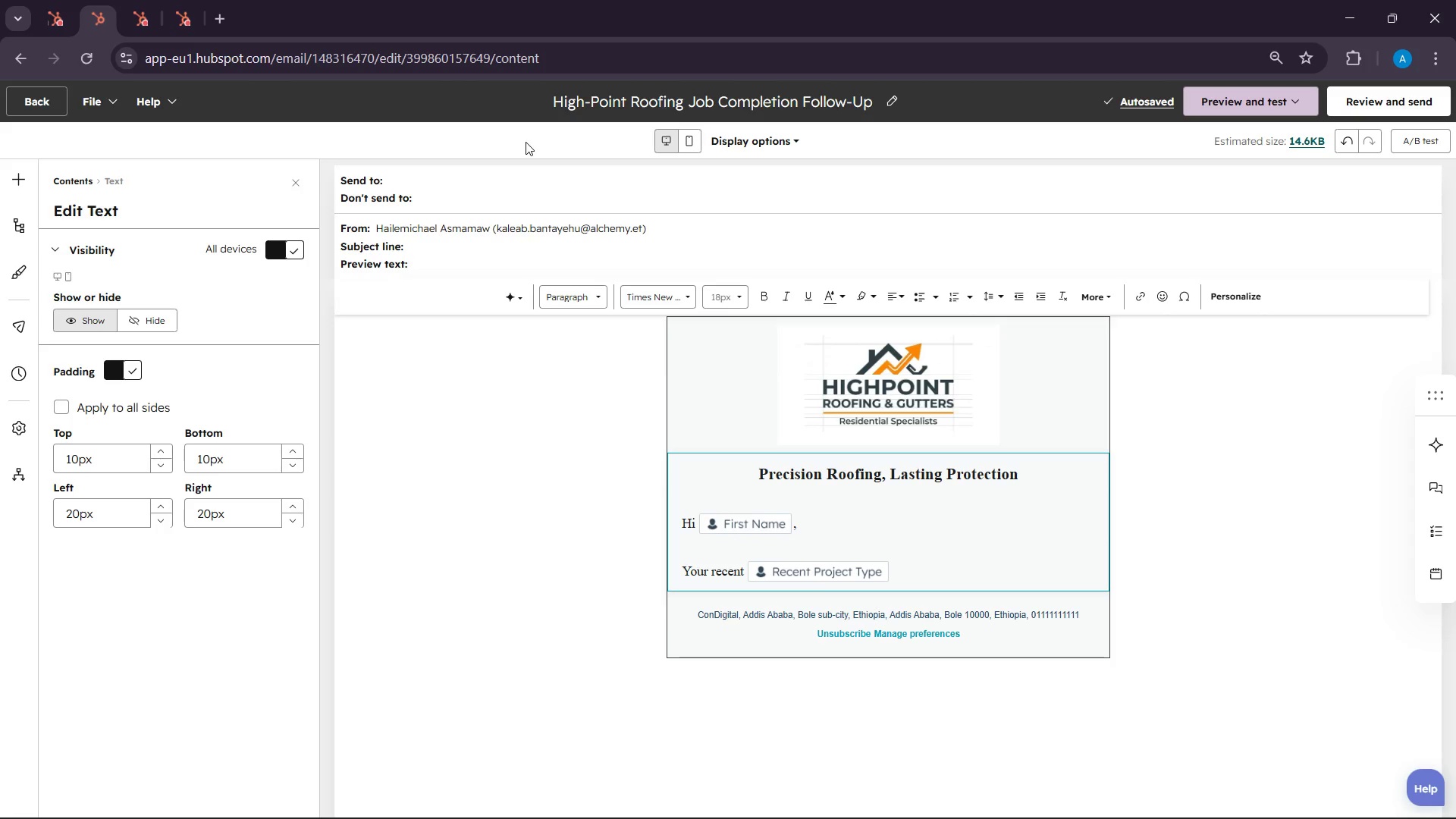 
type(has been si)
key(Backspace)
type(ucces)
 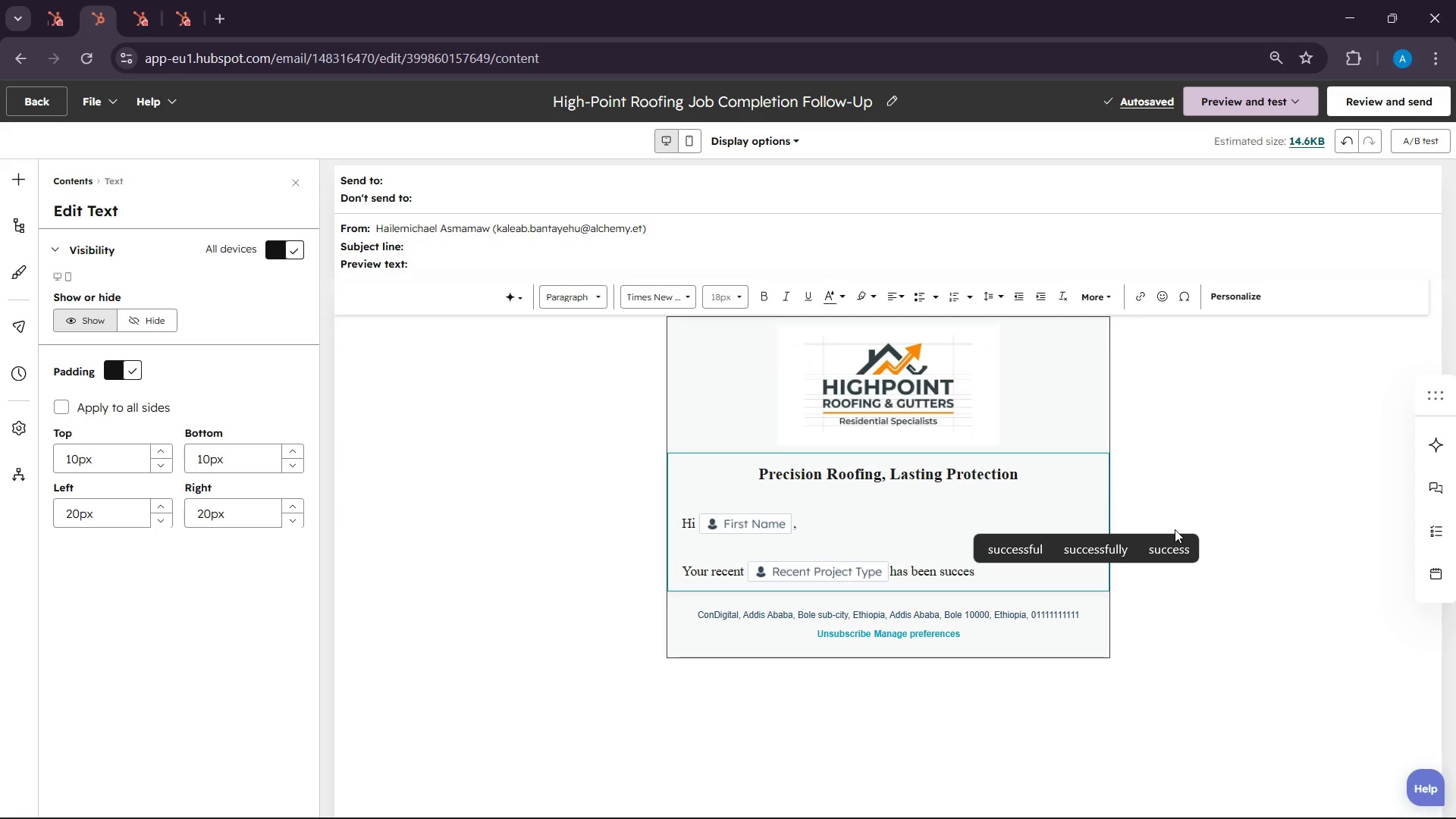 
wait(6.33)
 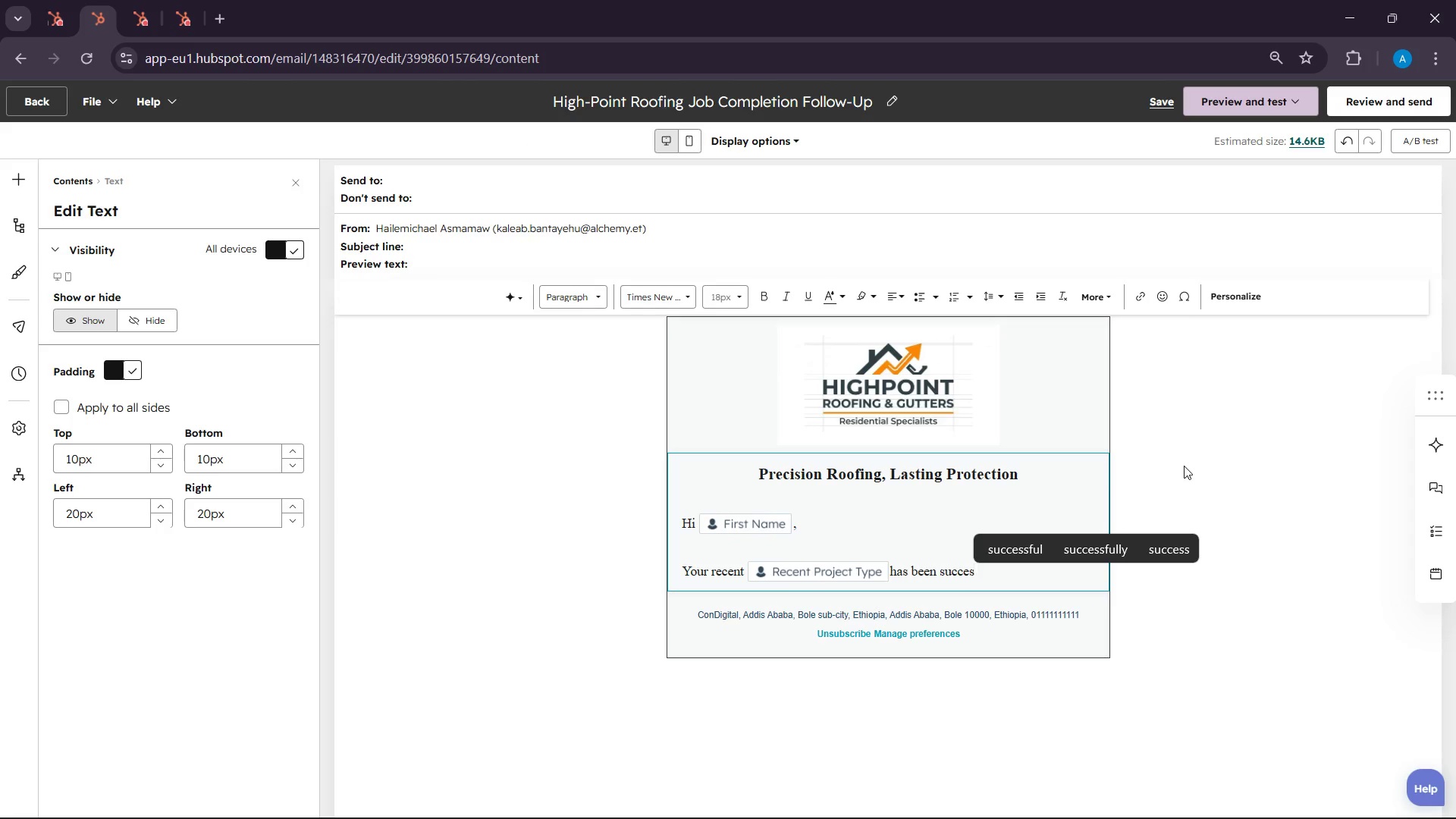 
left_click([1089, 551])
 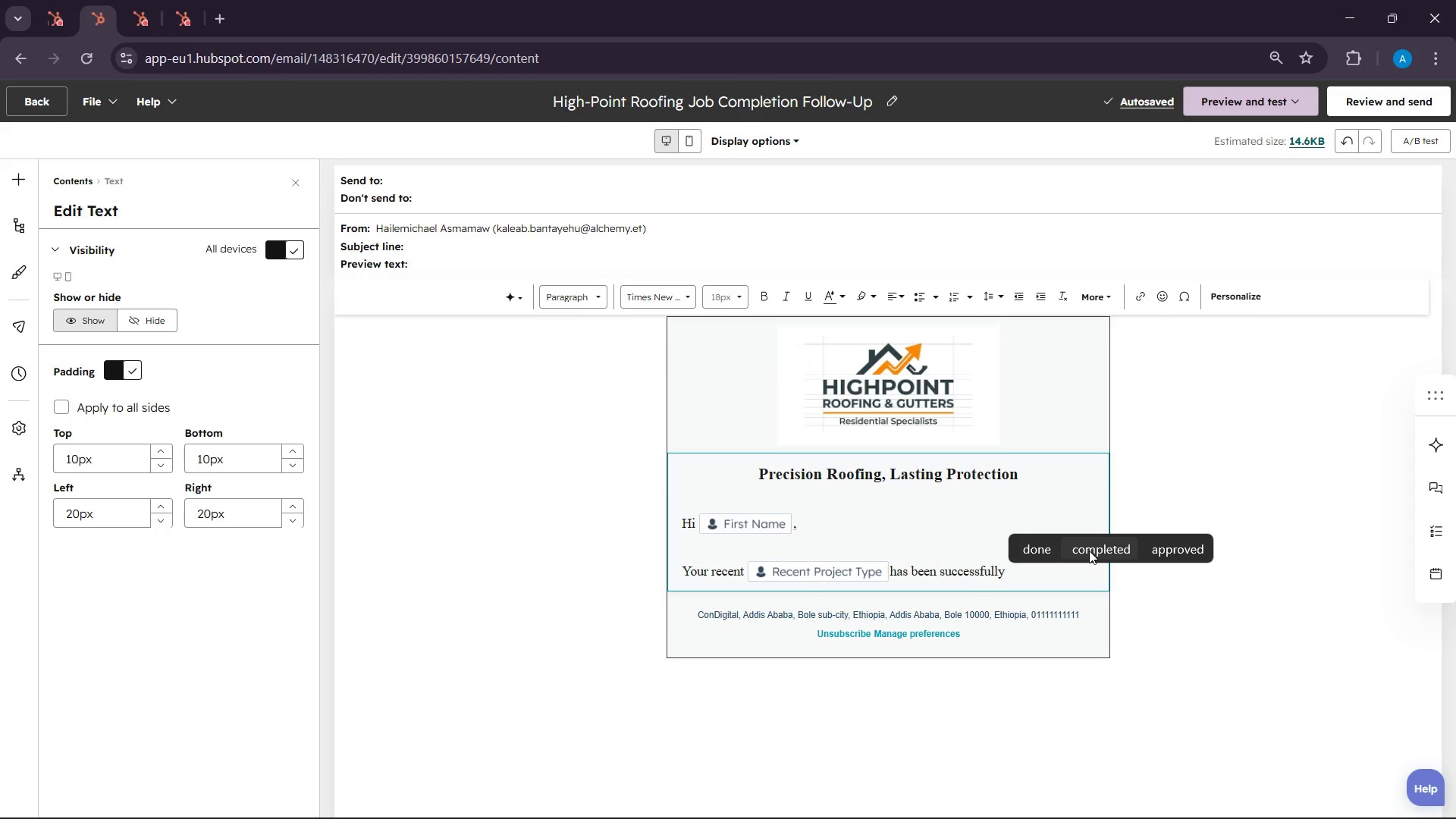 
wait(15.27)
 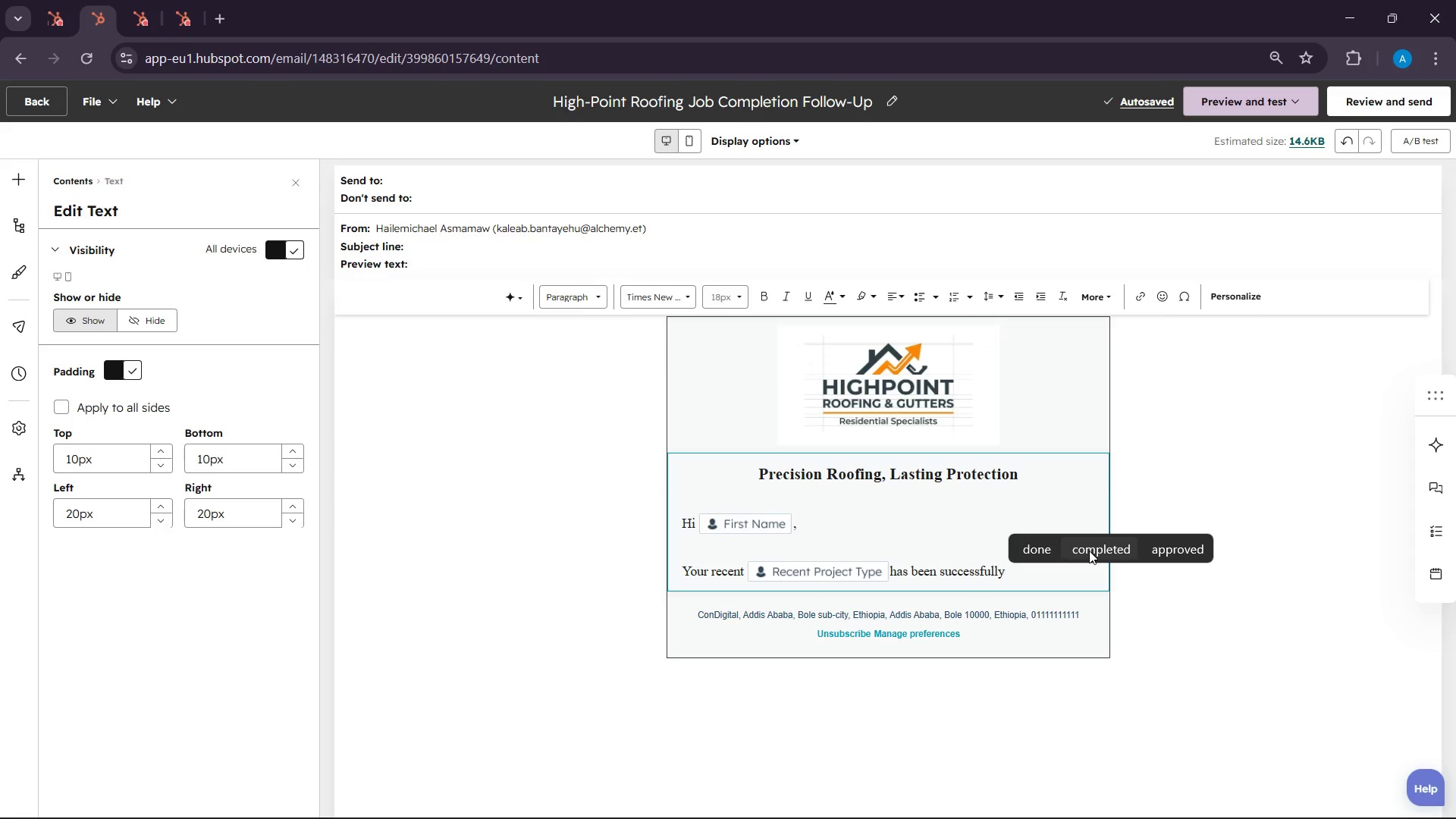 
left_click([1089, 551])
 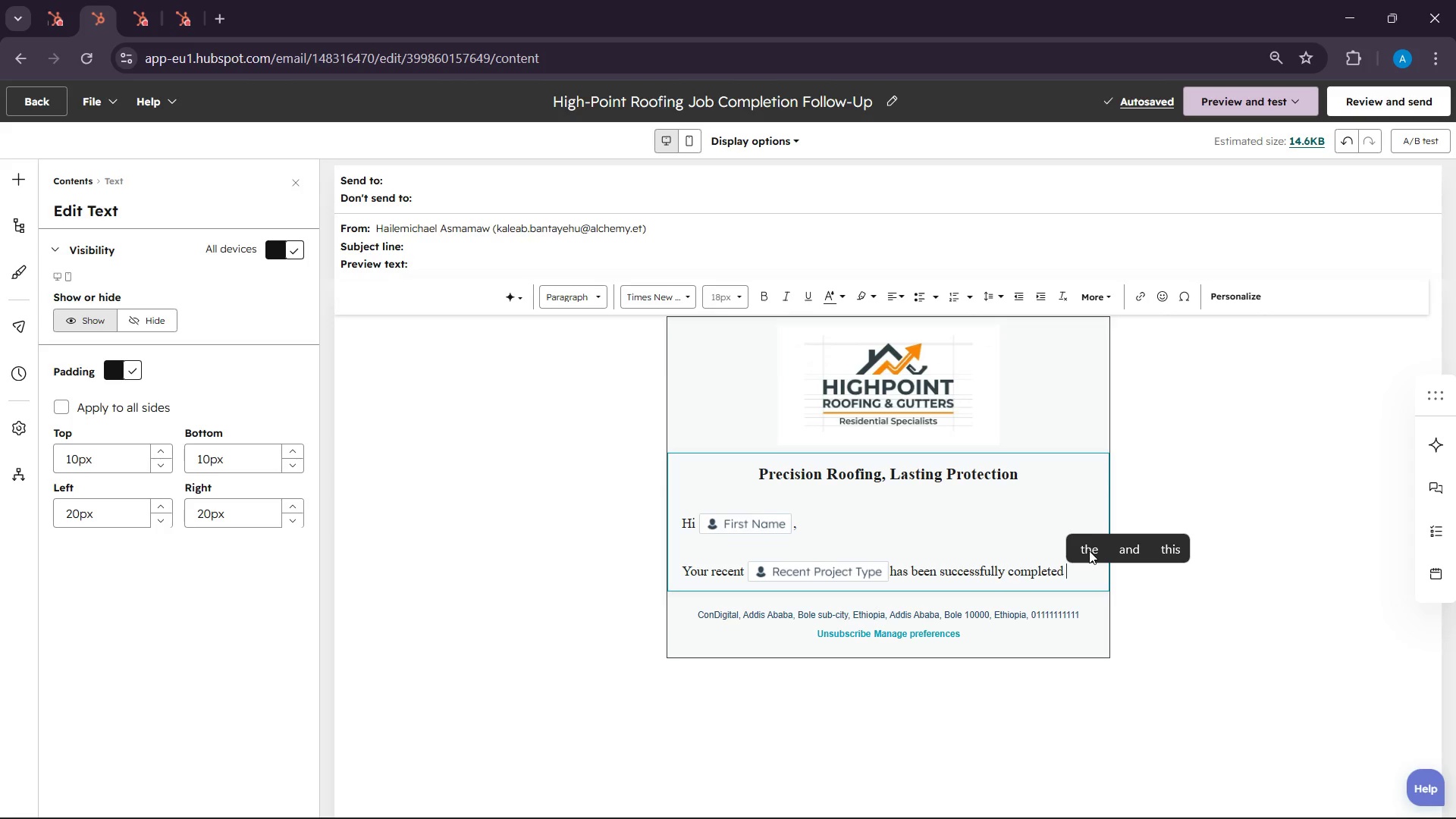 
wait(7.22)
 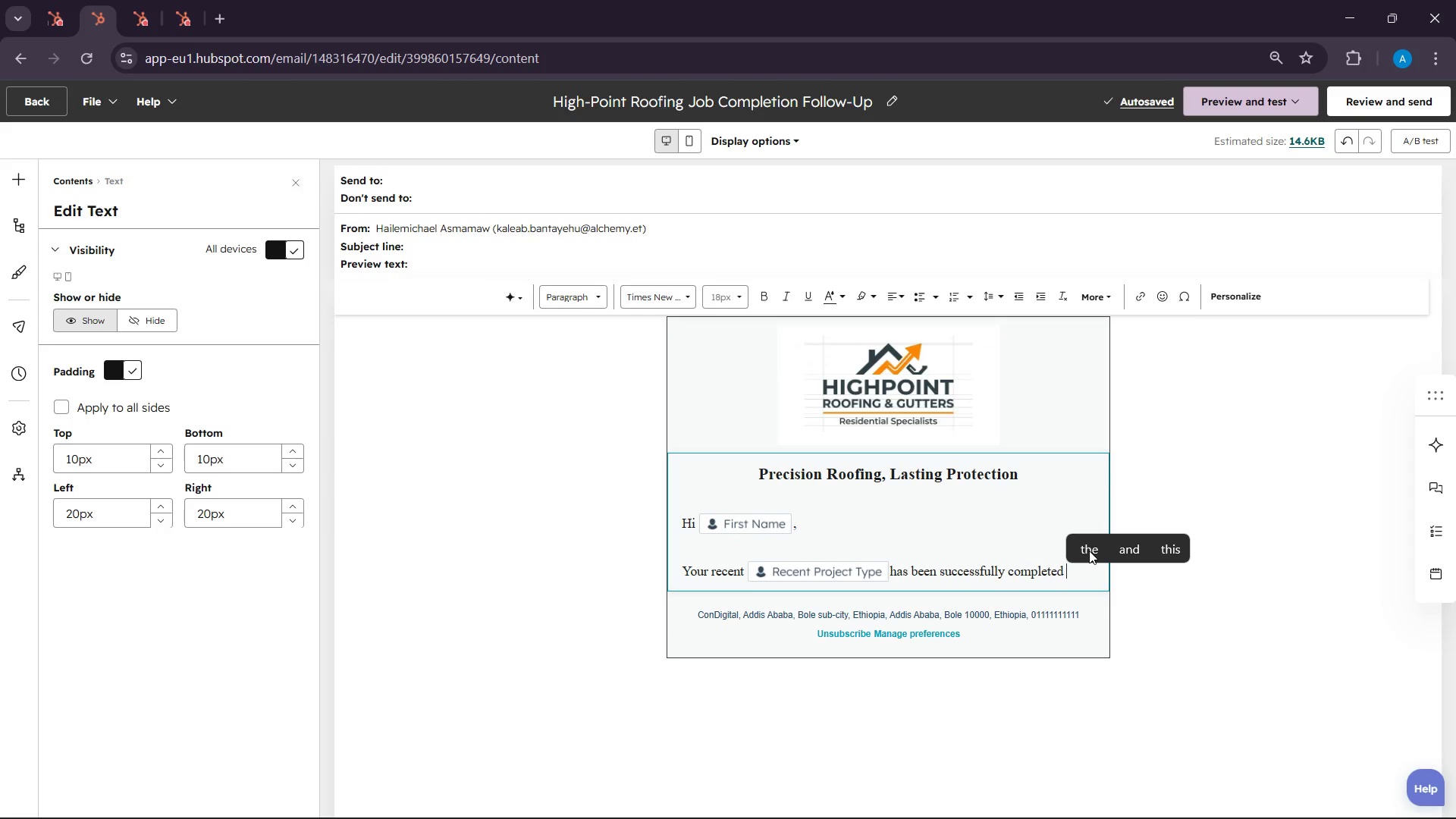 
key(Backspace)
 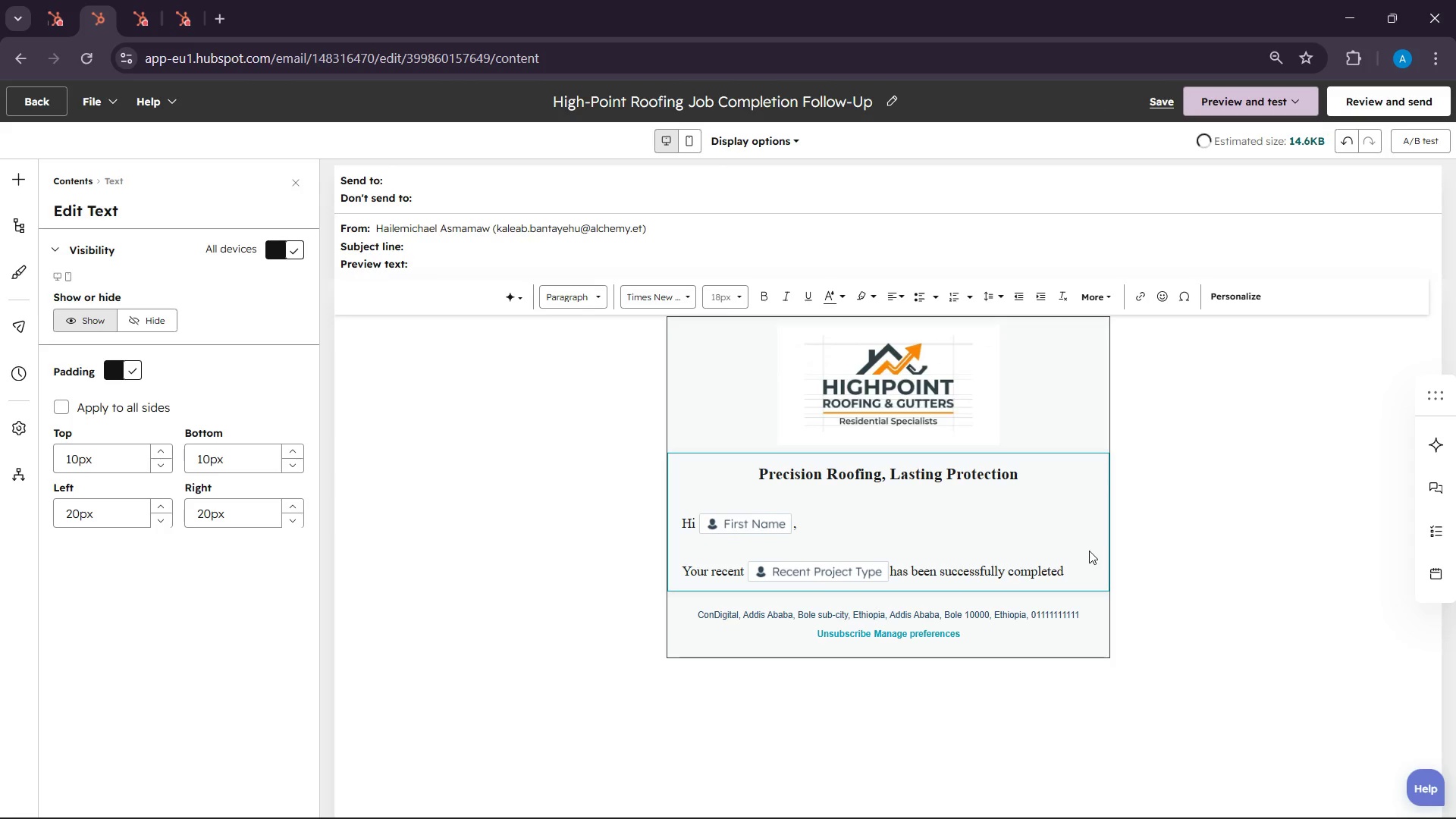 
key(Period)
 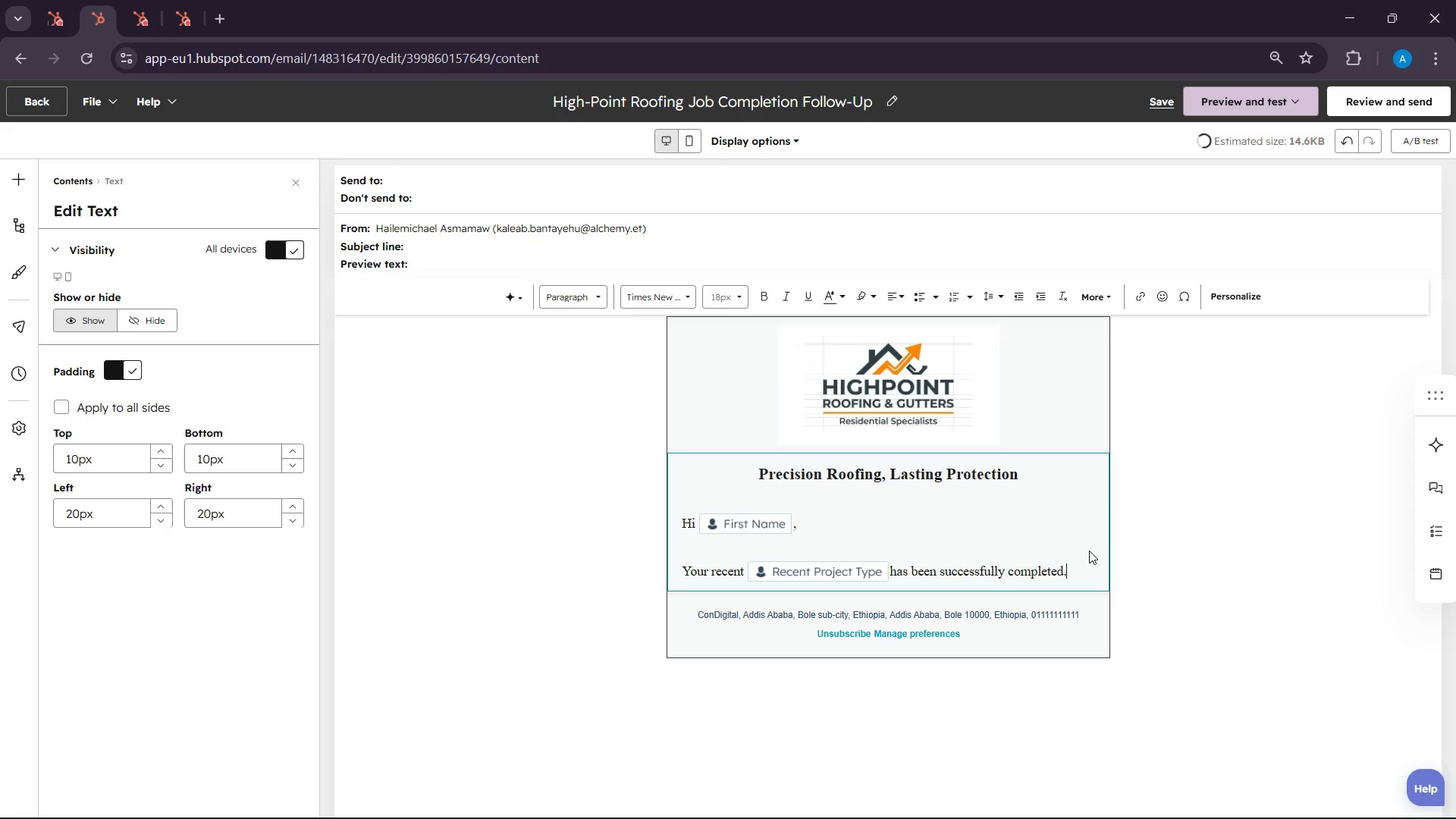 
key(Enter)
 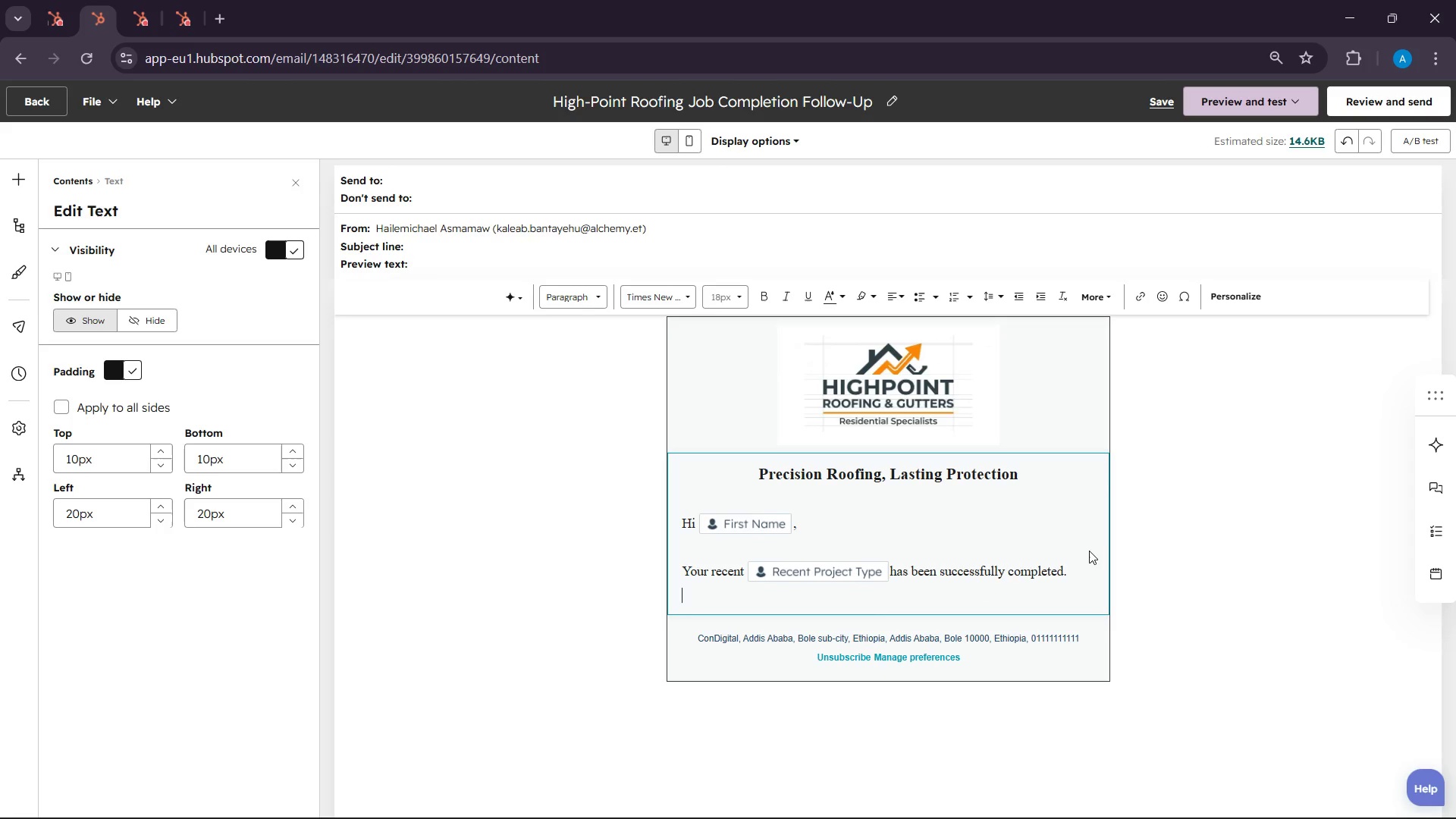 
key(Enter)
 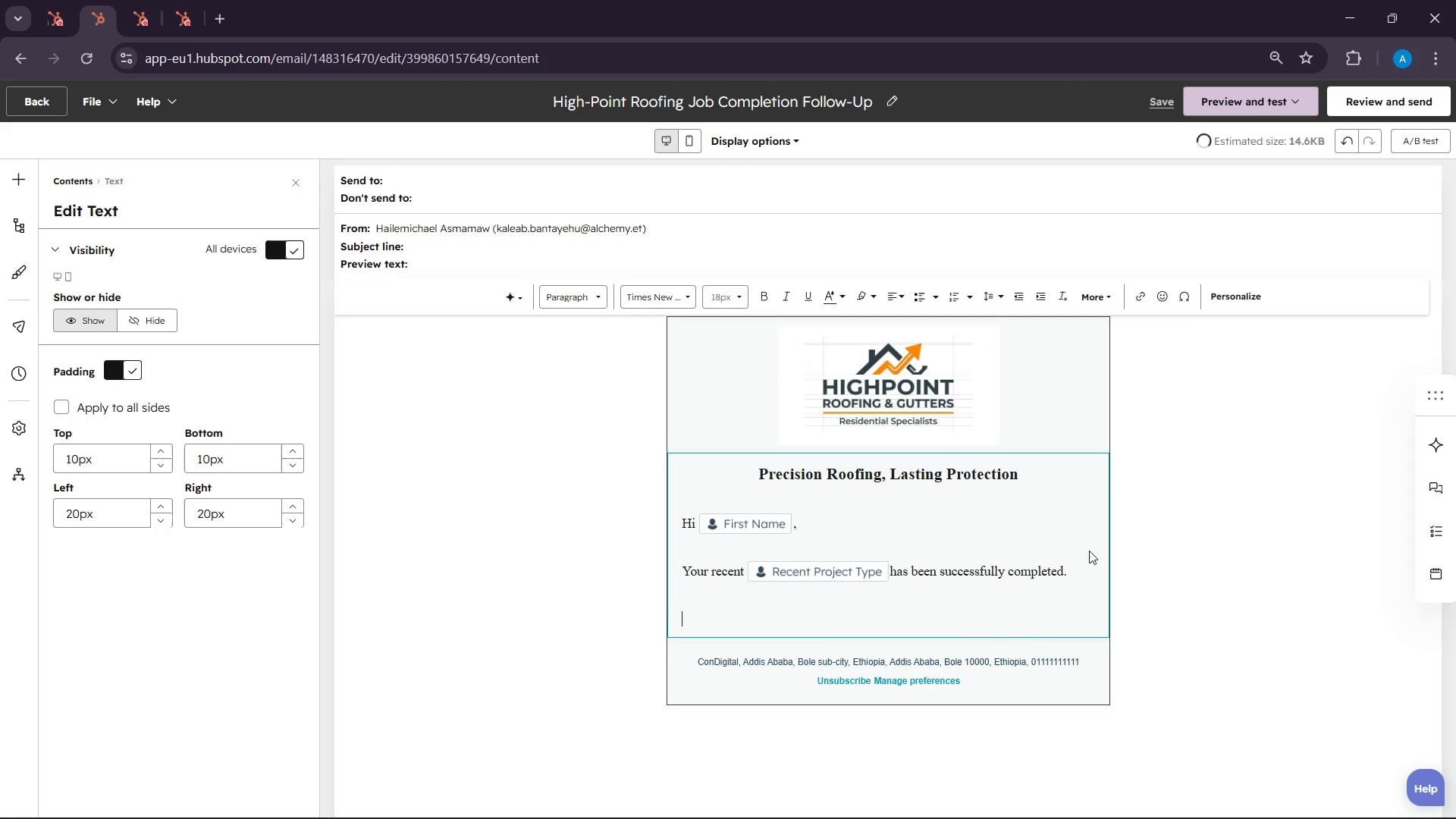 
key(Backspace)
 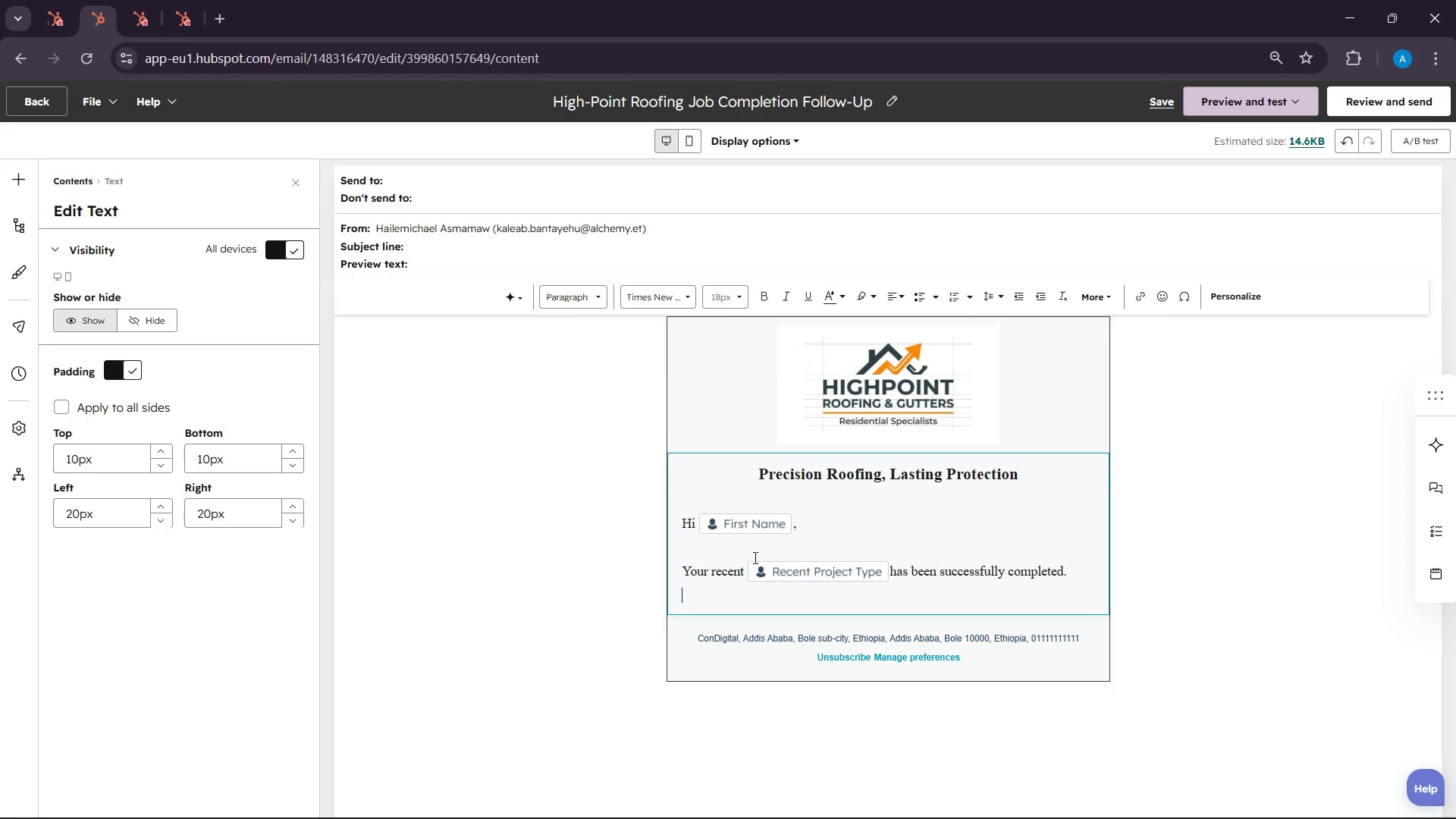 
left_click([730, 544])
 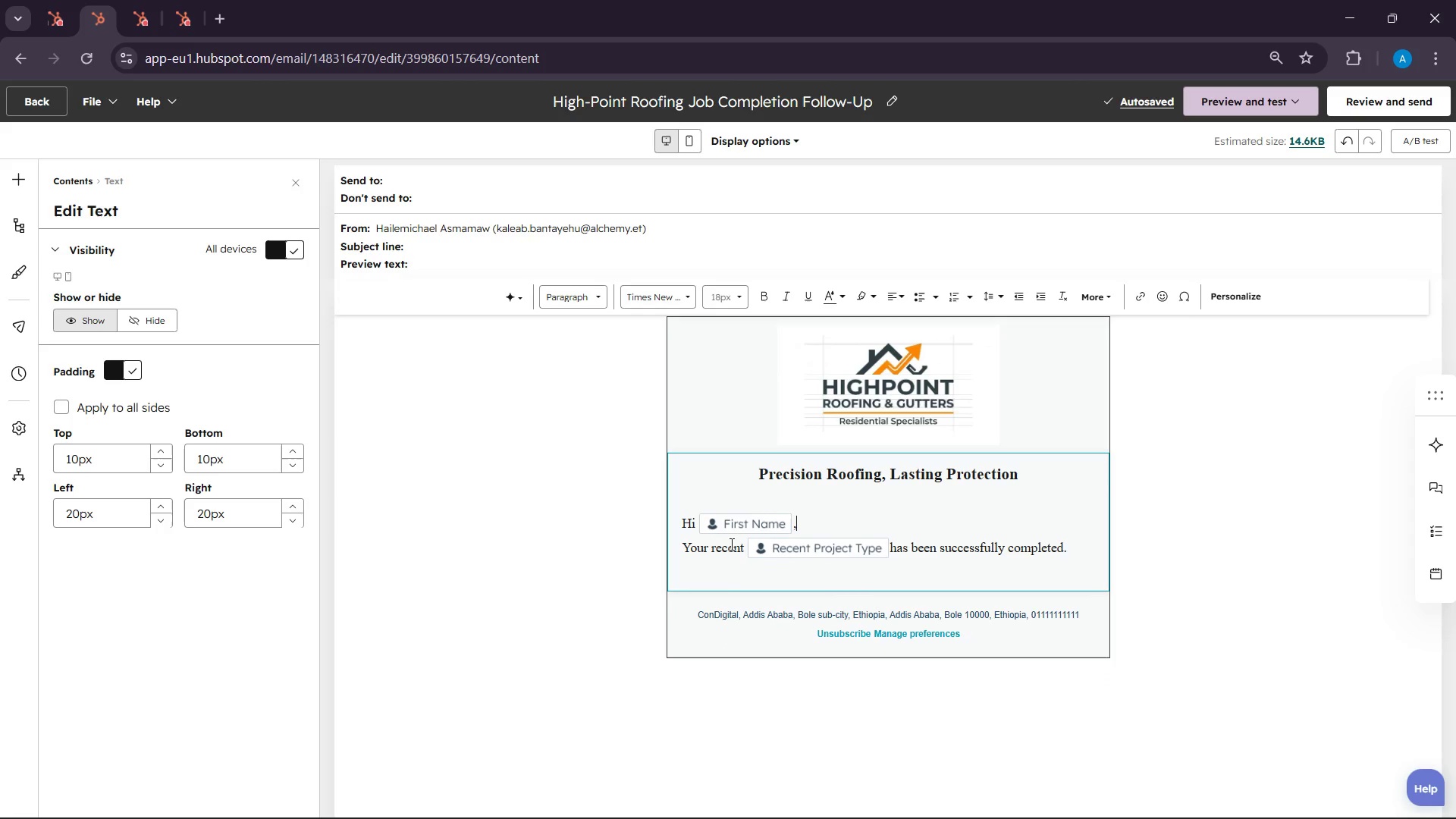 
key(Backspace)
 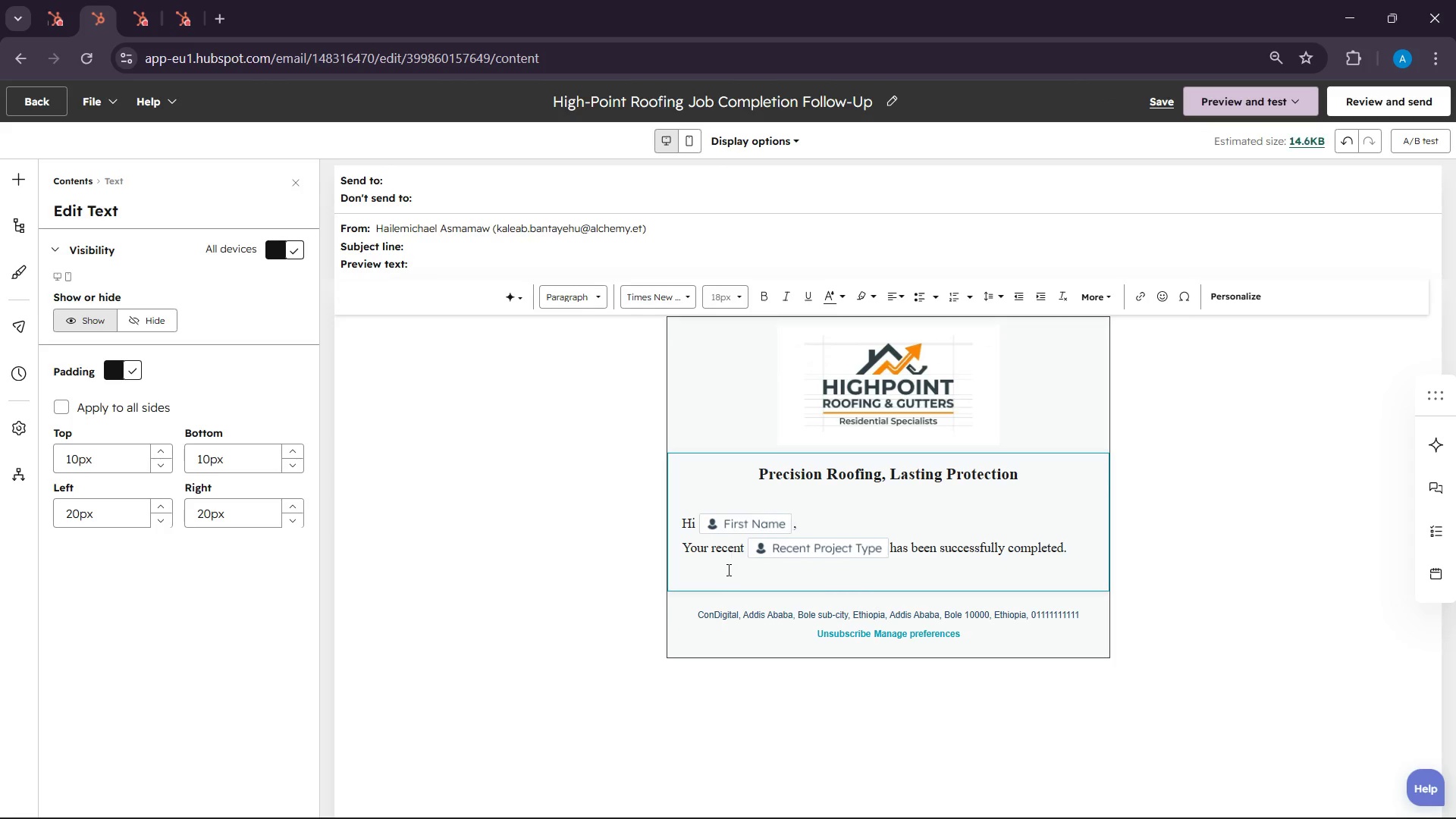 
left_click([726, 571])
 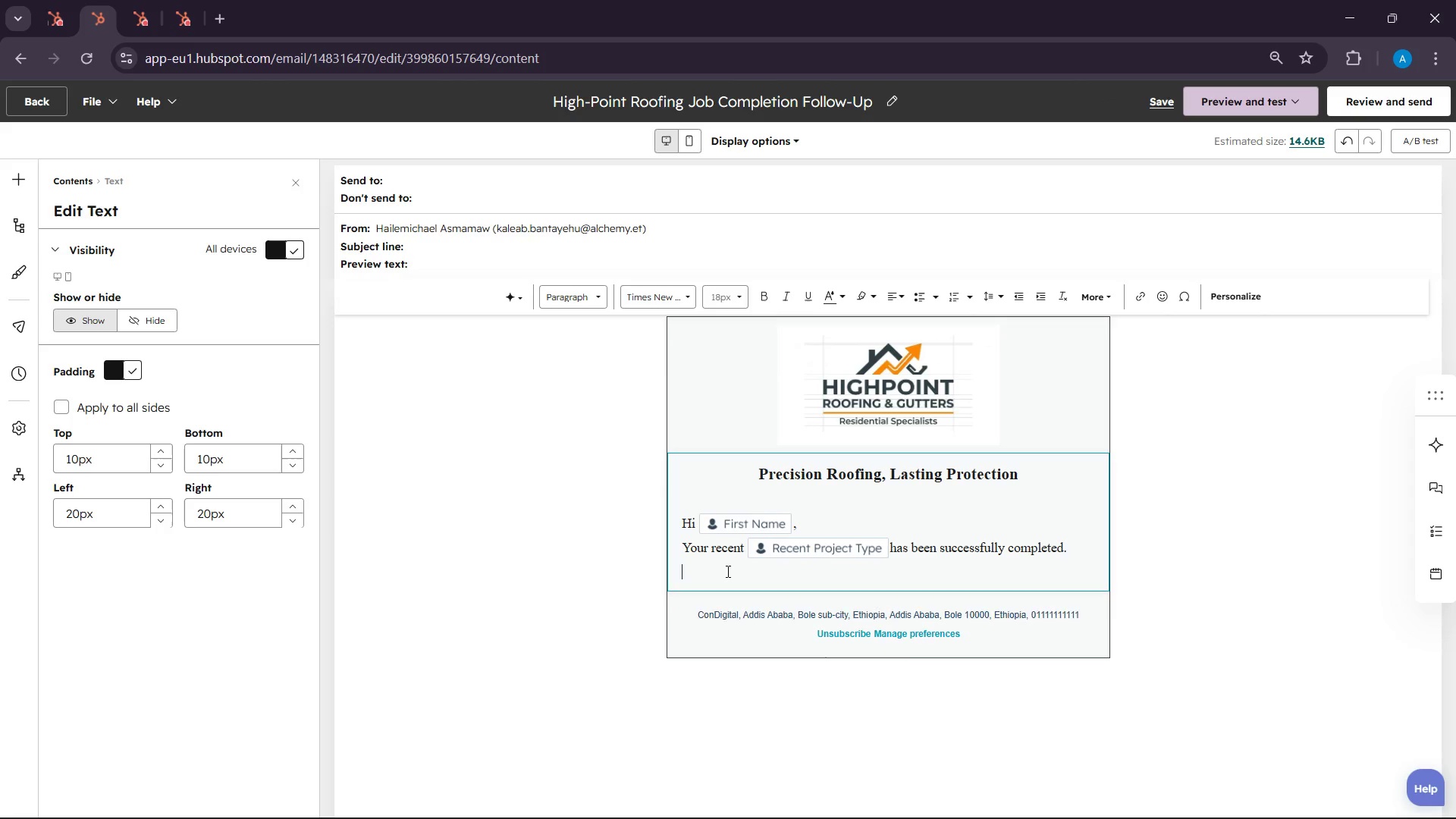 
key(Enter)
 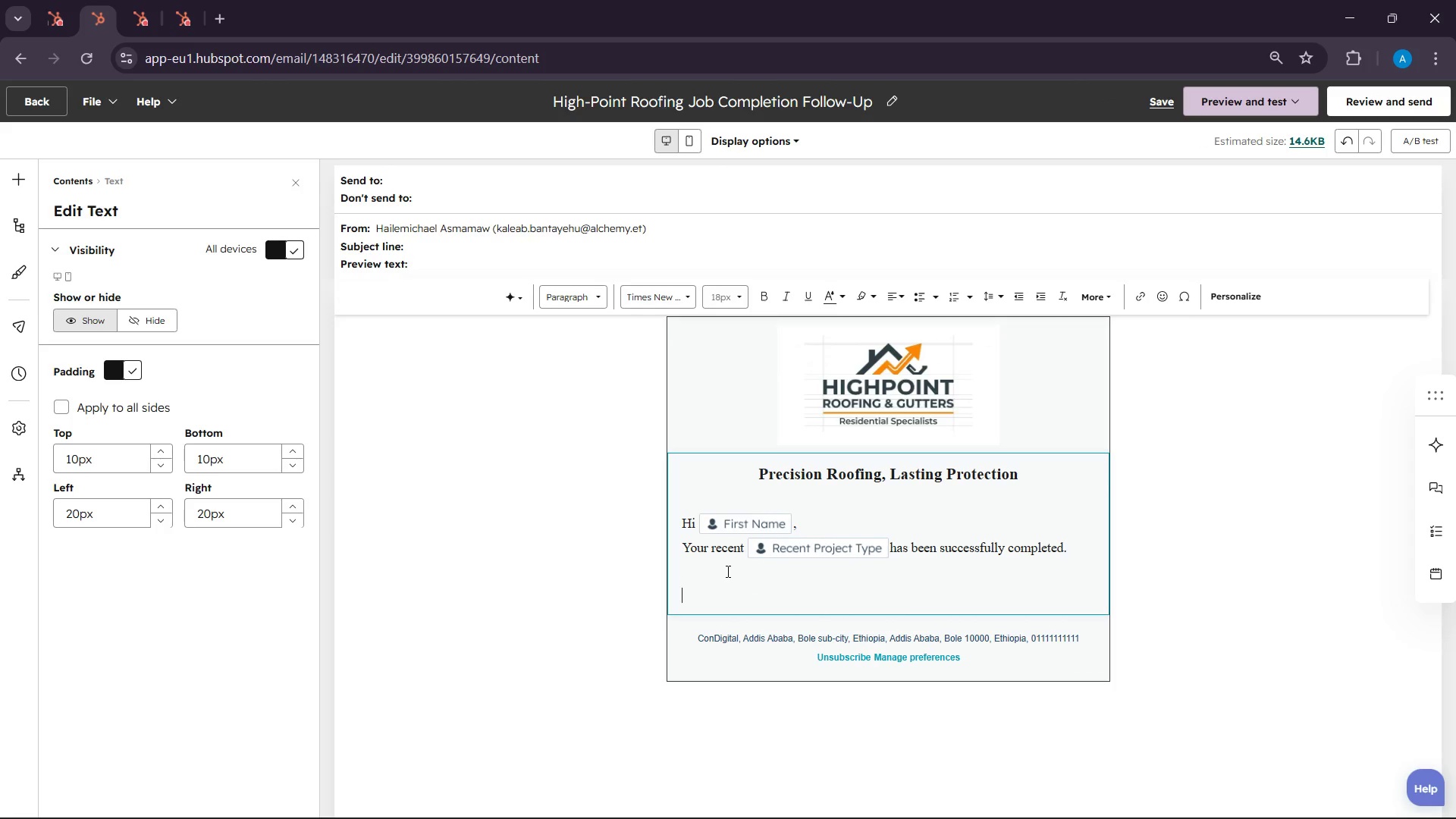 
hold_key(key=ShiftLeft, duration=0.47)
 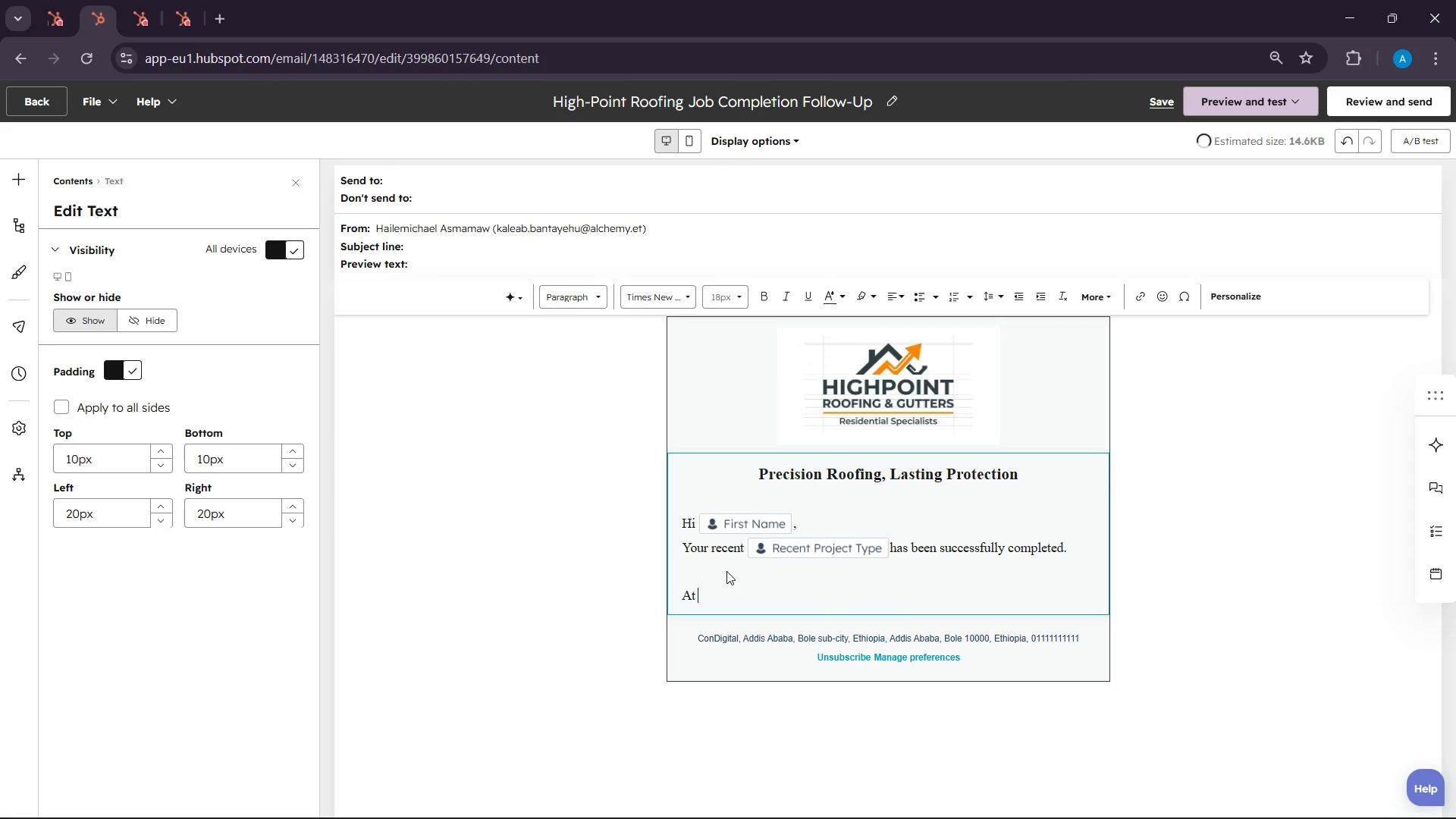 
type(t HI)
key(Backspace)
type(gn)
key(Backspace)
key(Backspace)
type(igh)
 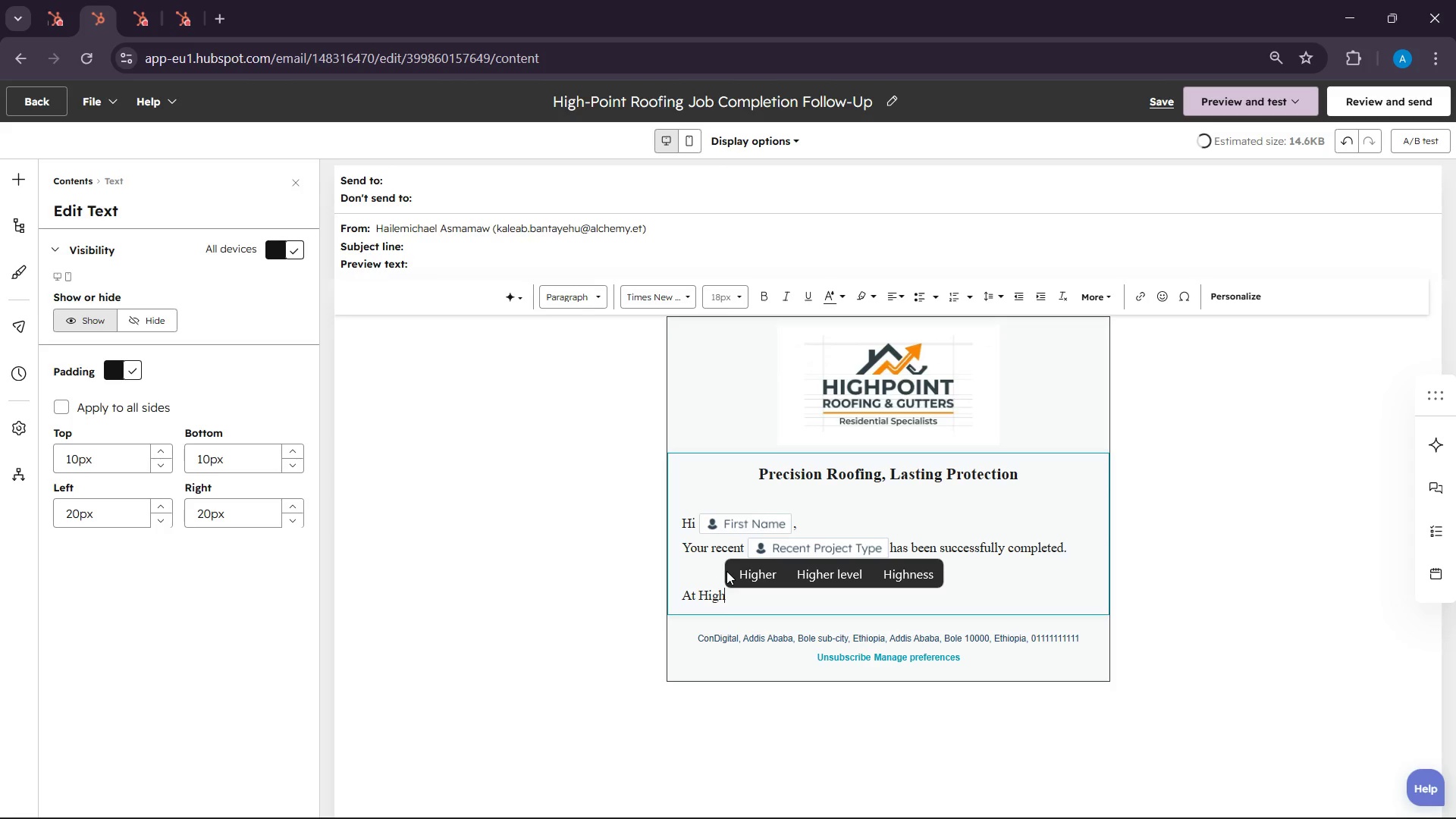 
type(Point )
 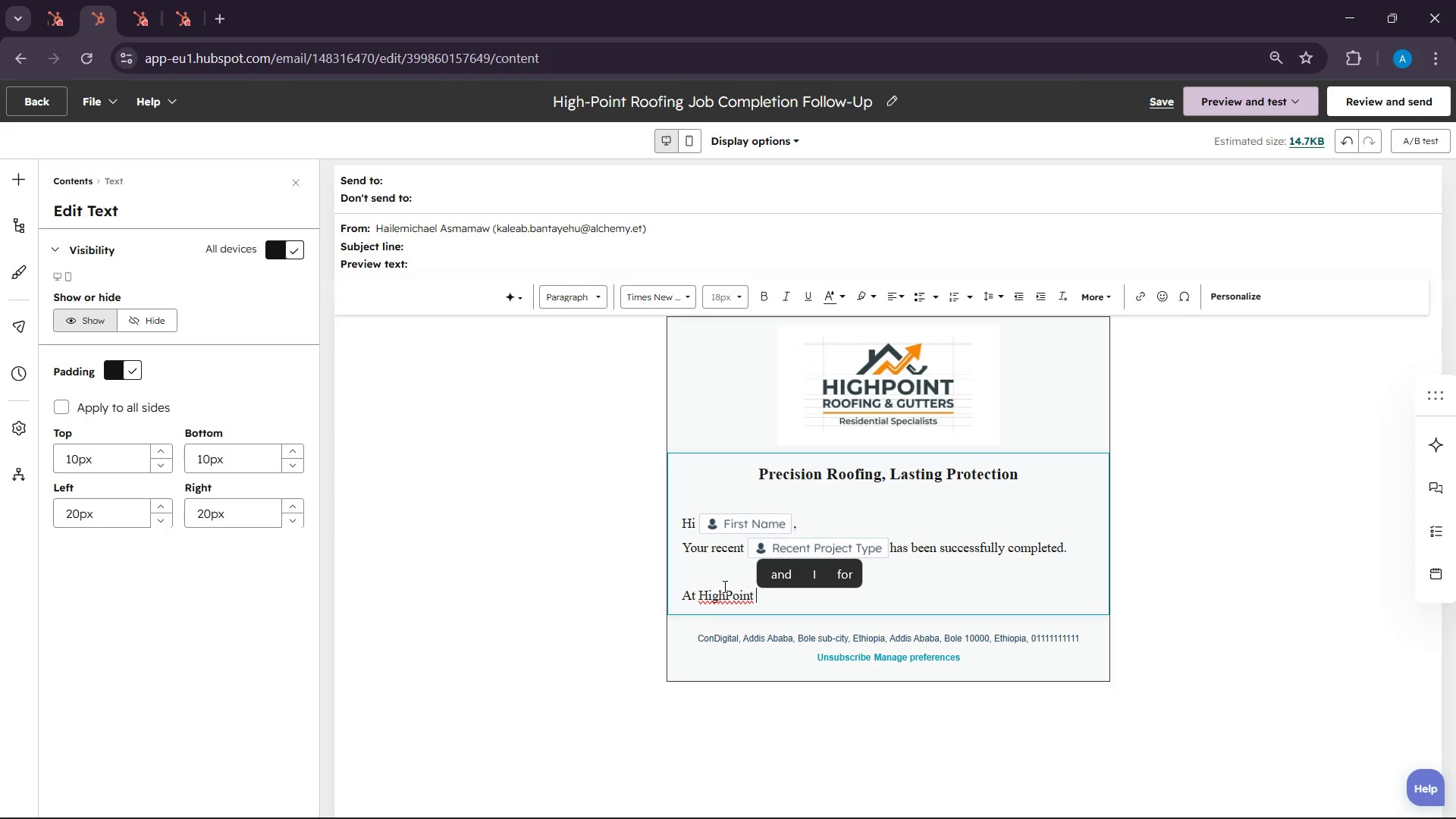 
left_click([722, 585])
 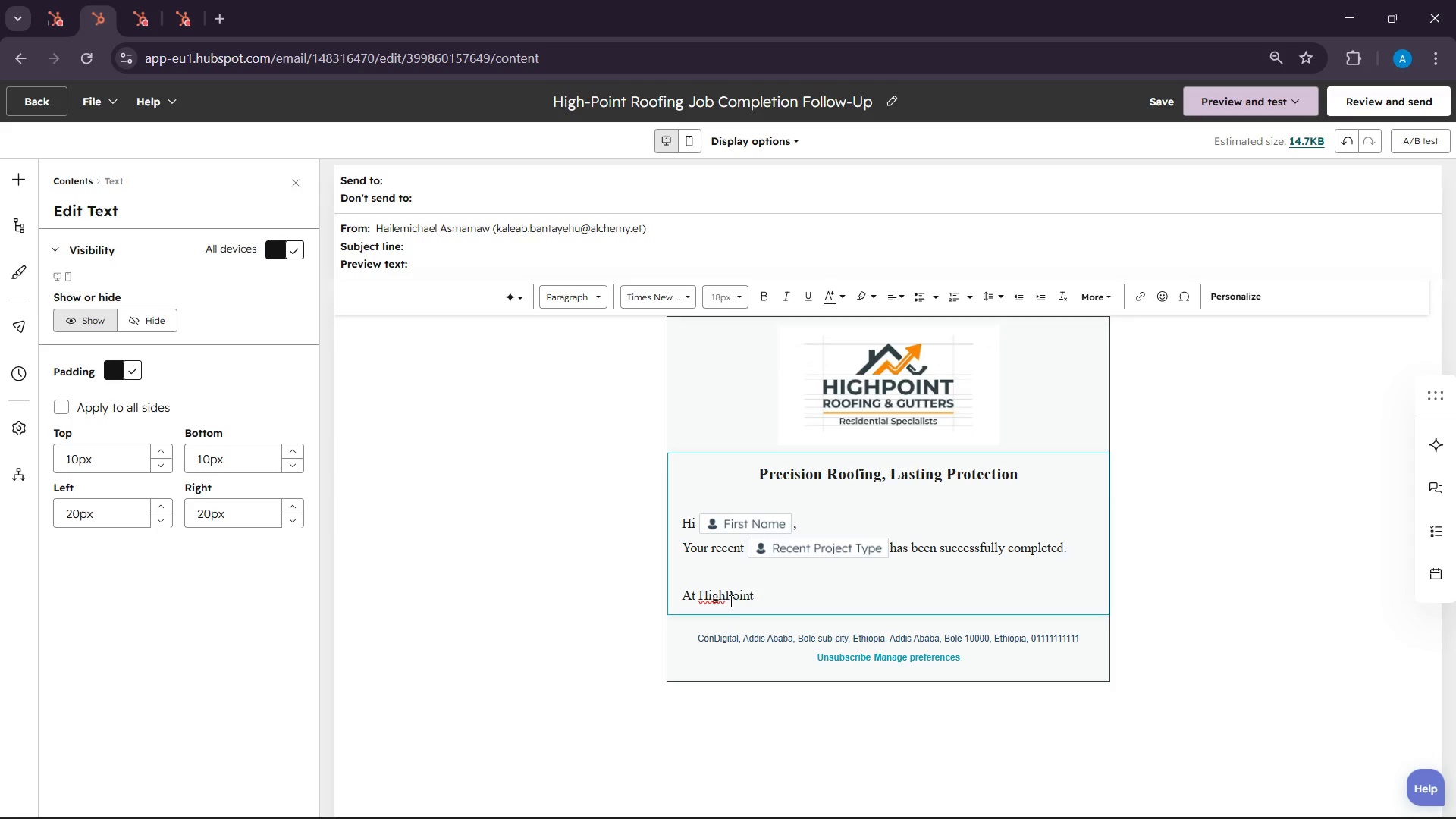 
key(Space)
 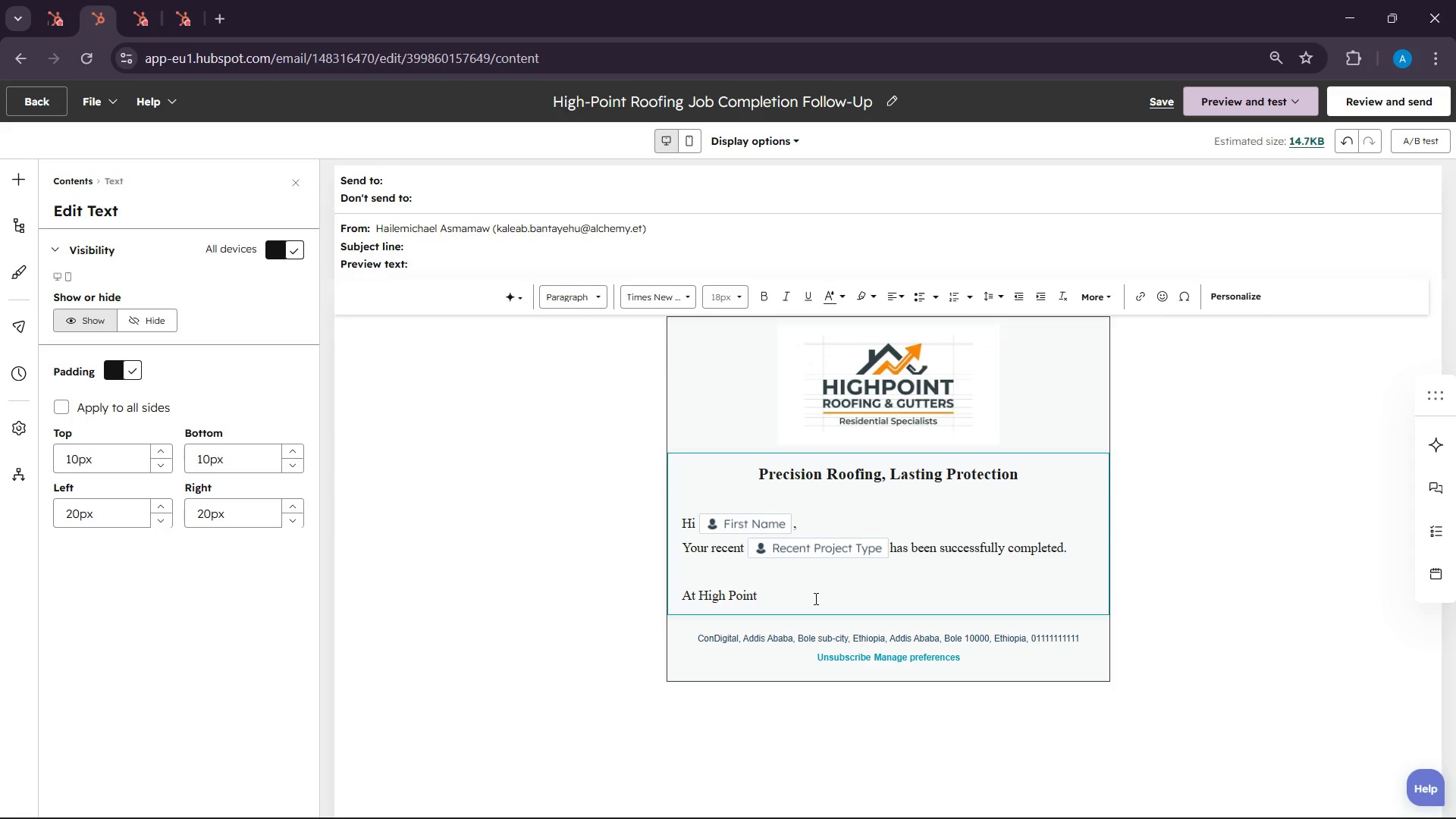 
left_click([814, 598])
 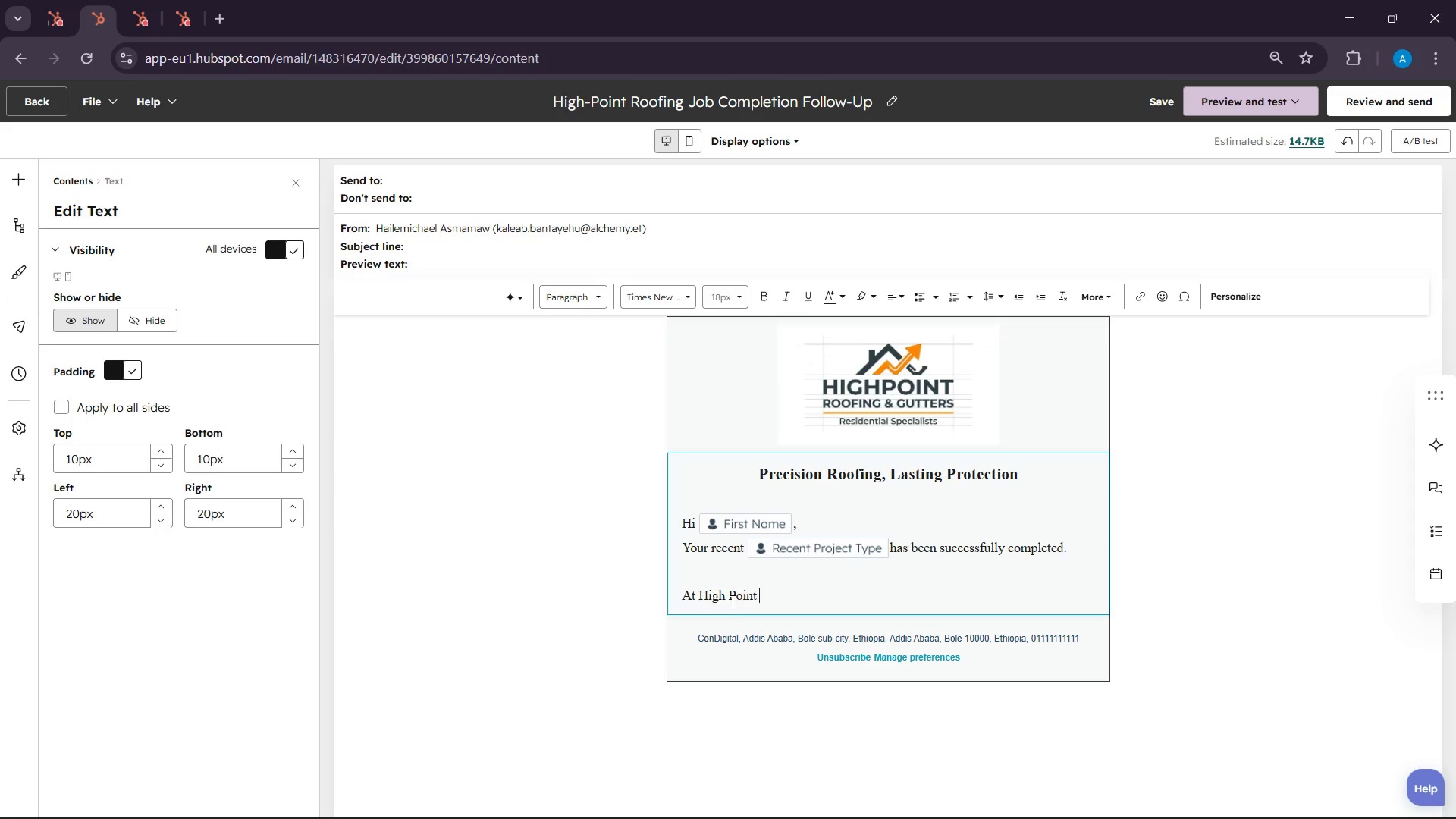 
left_click([730, 601])
 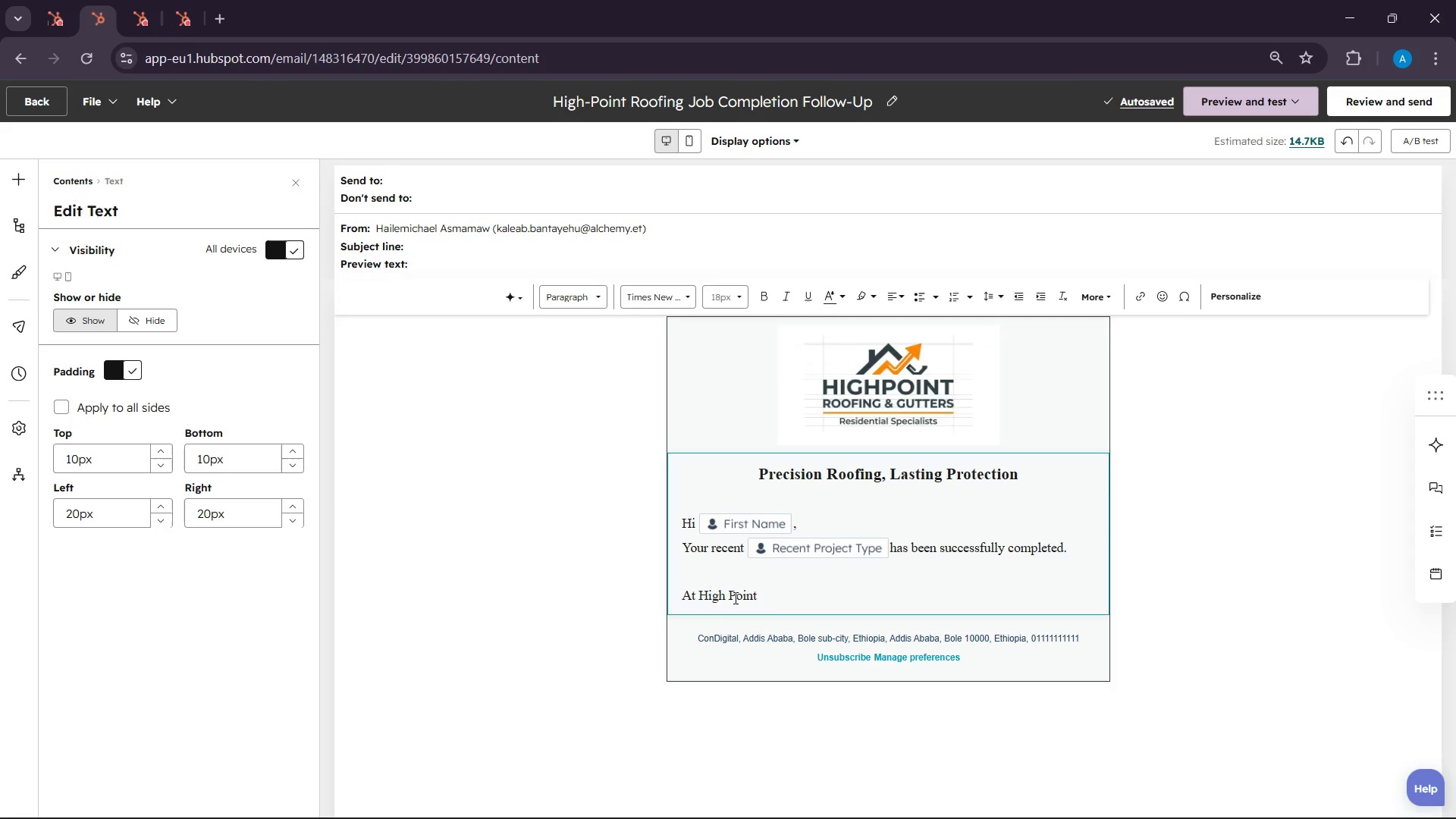 
left_click([762, 599])
 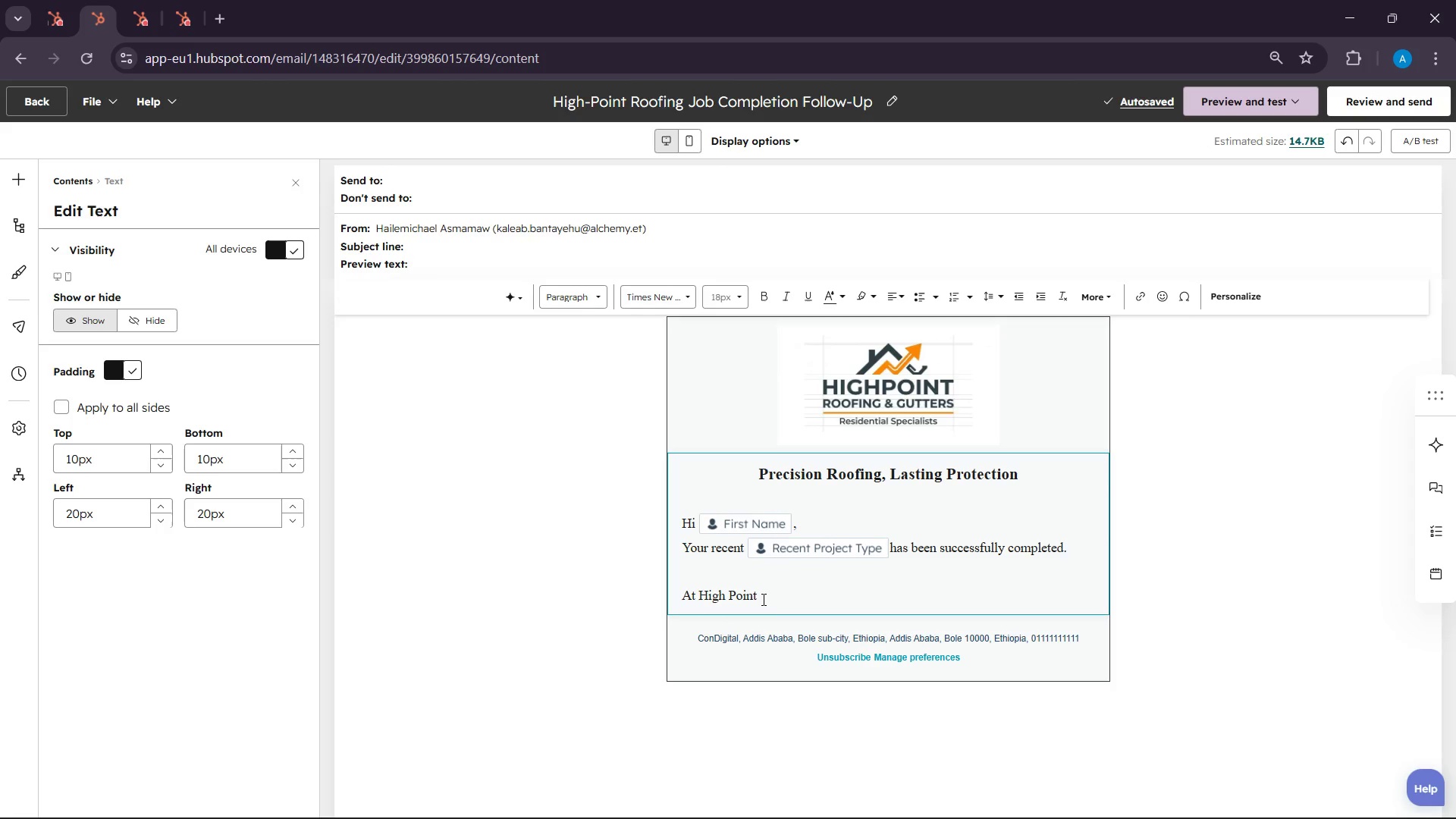 
type(Roofing & Gutters )
 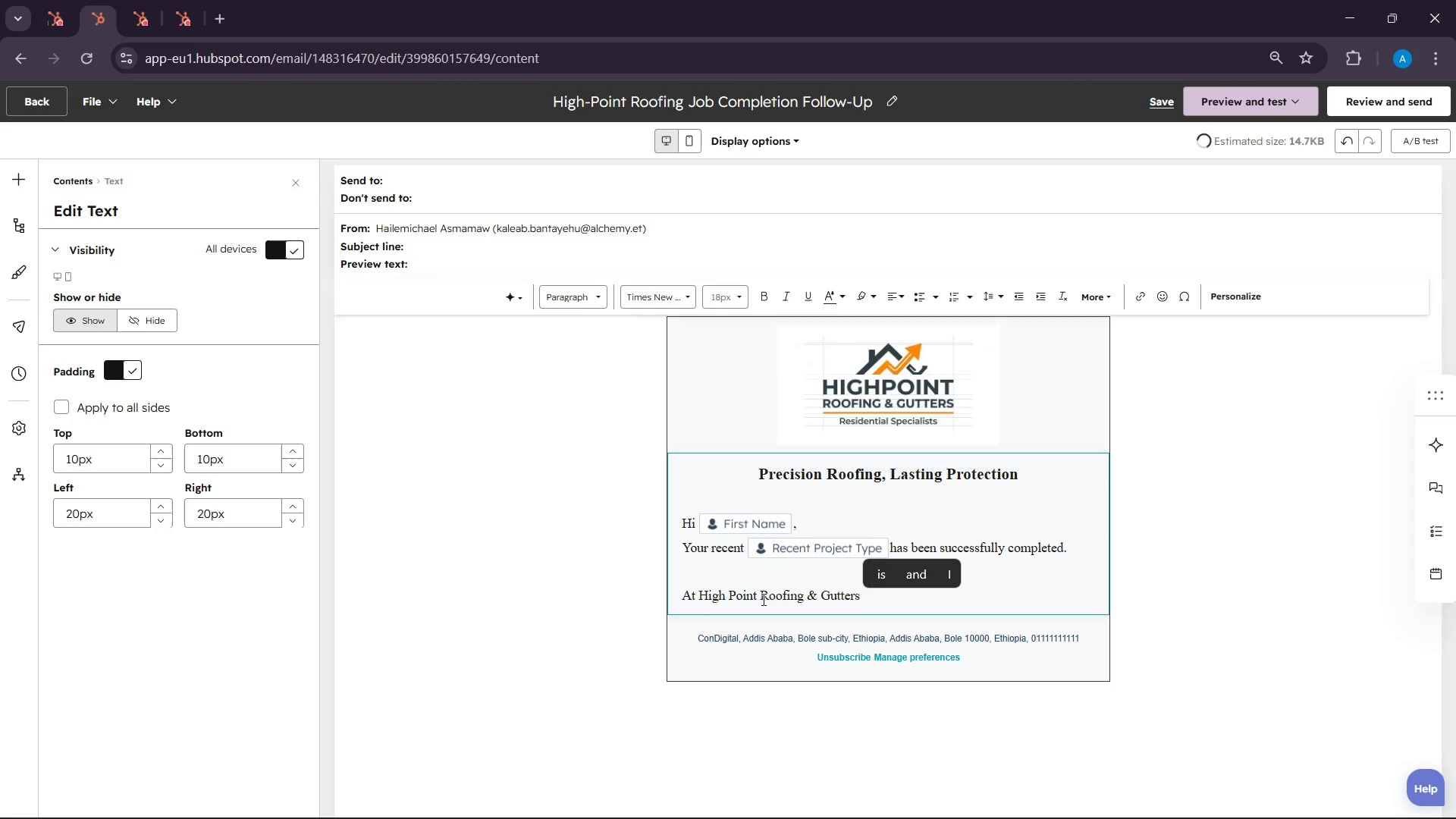 
wait(6.5)
 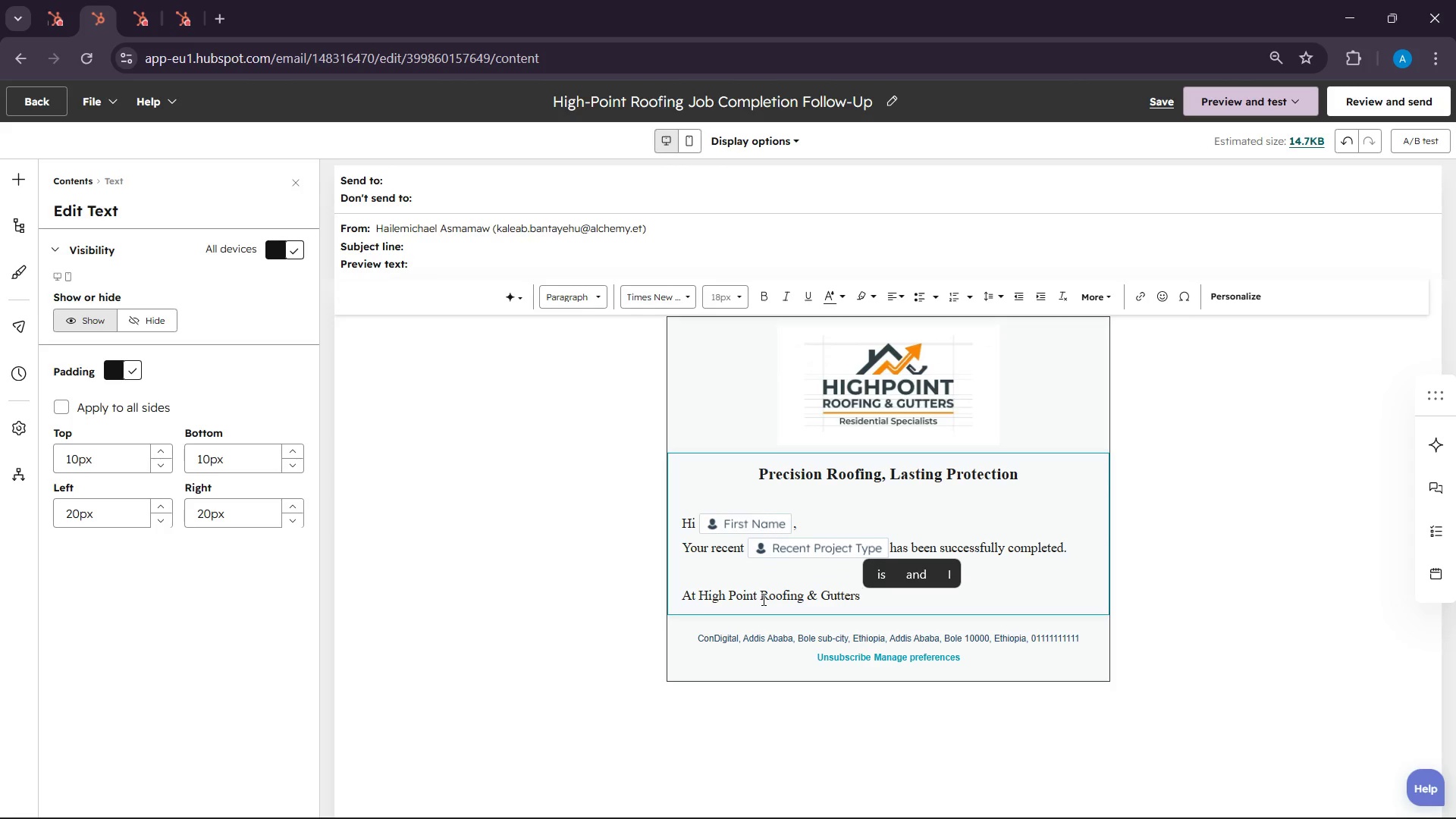 
key(Backspace)
 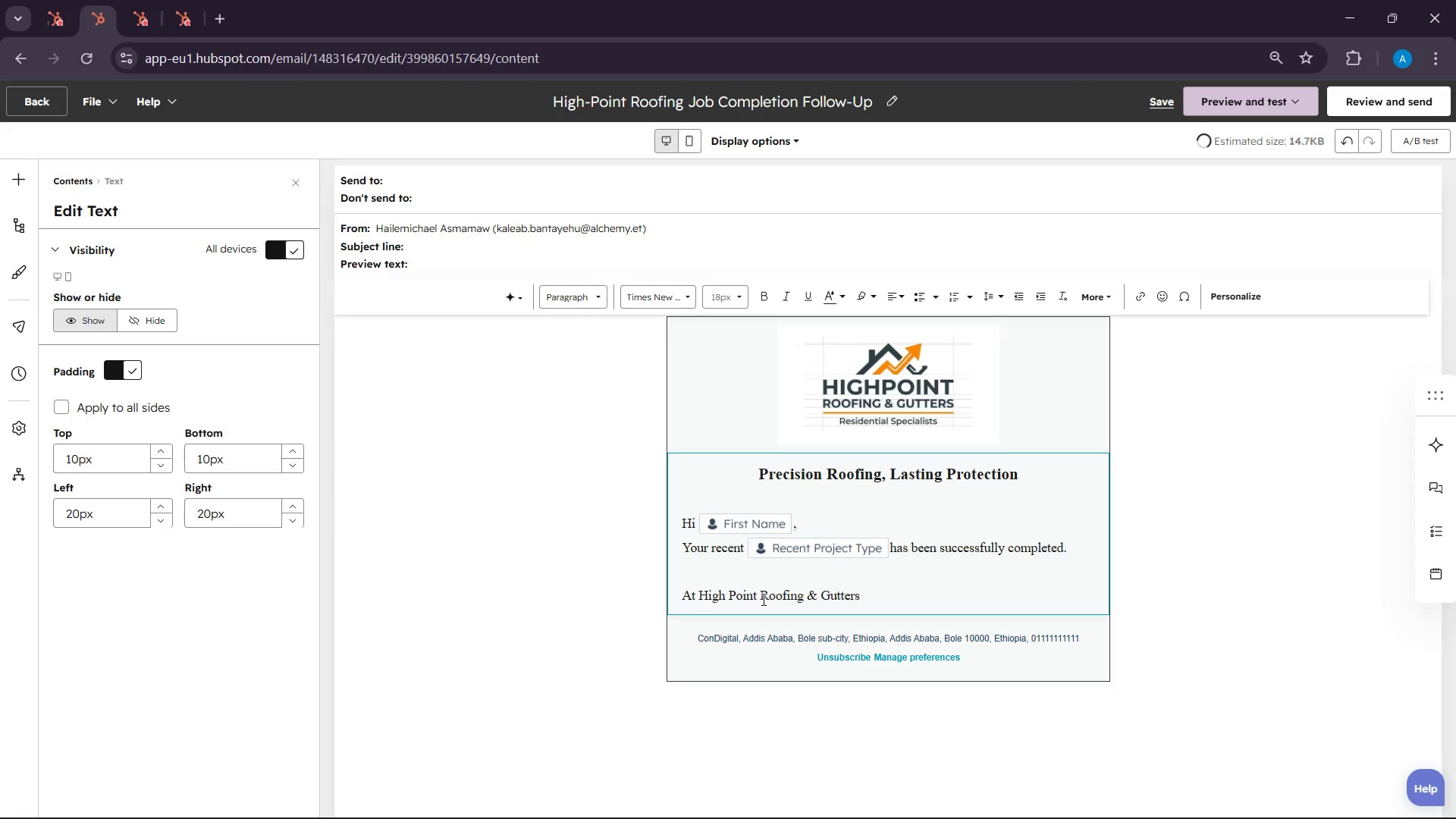 
key(Comma)
 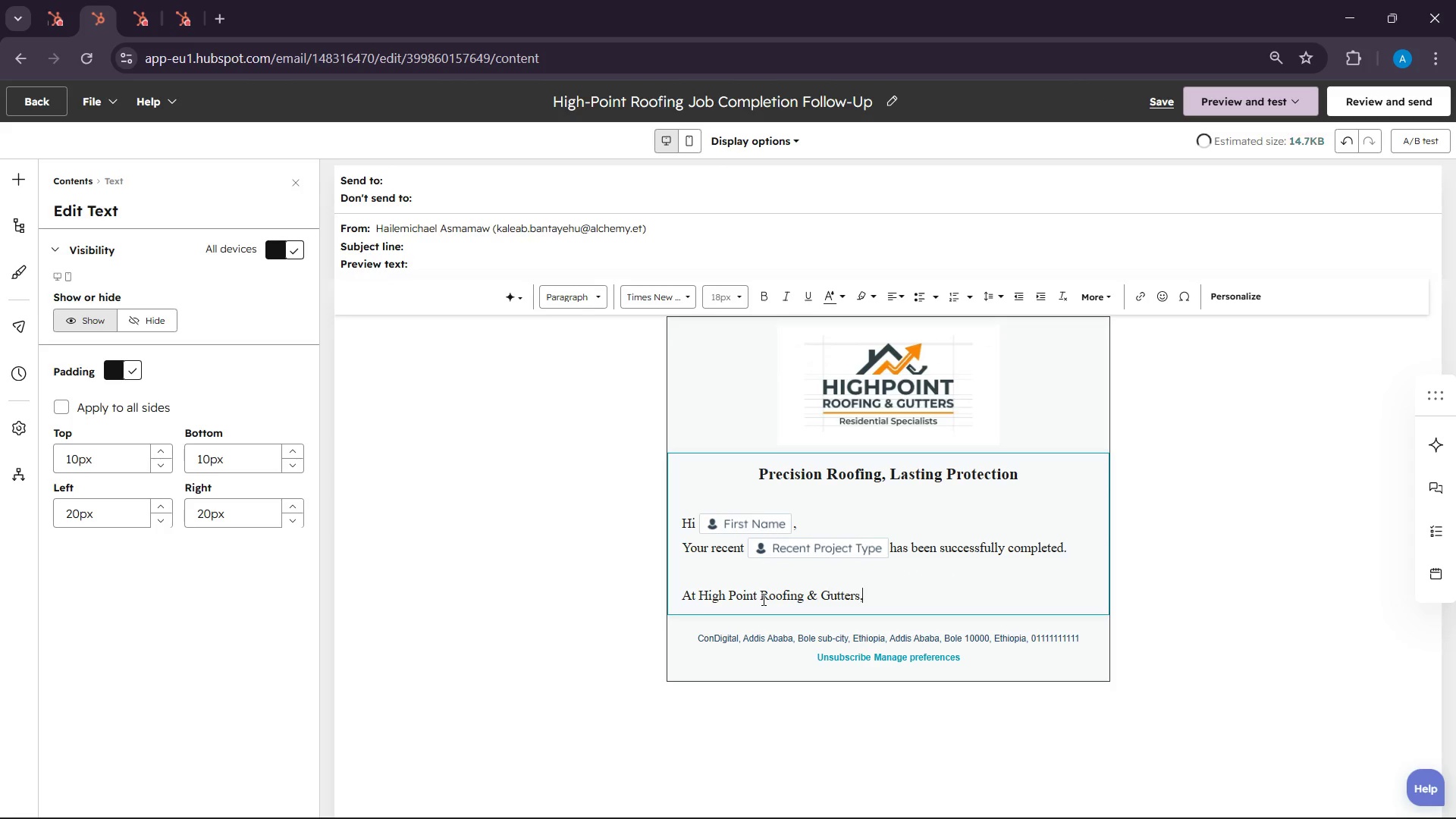 
key(Space)
 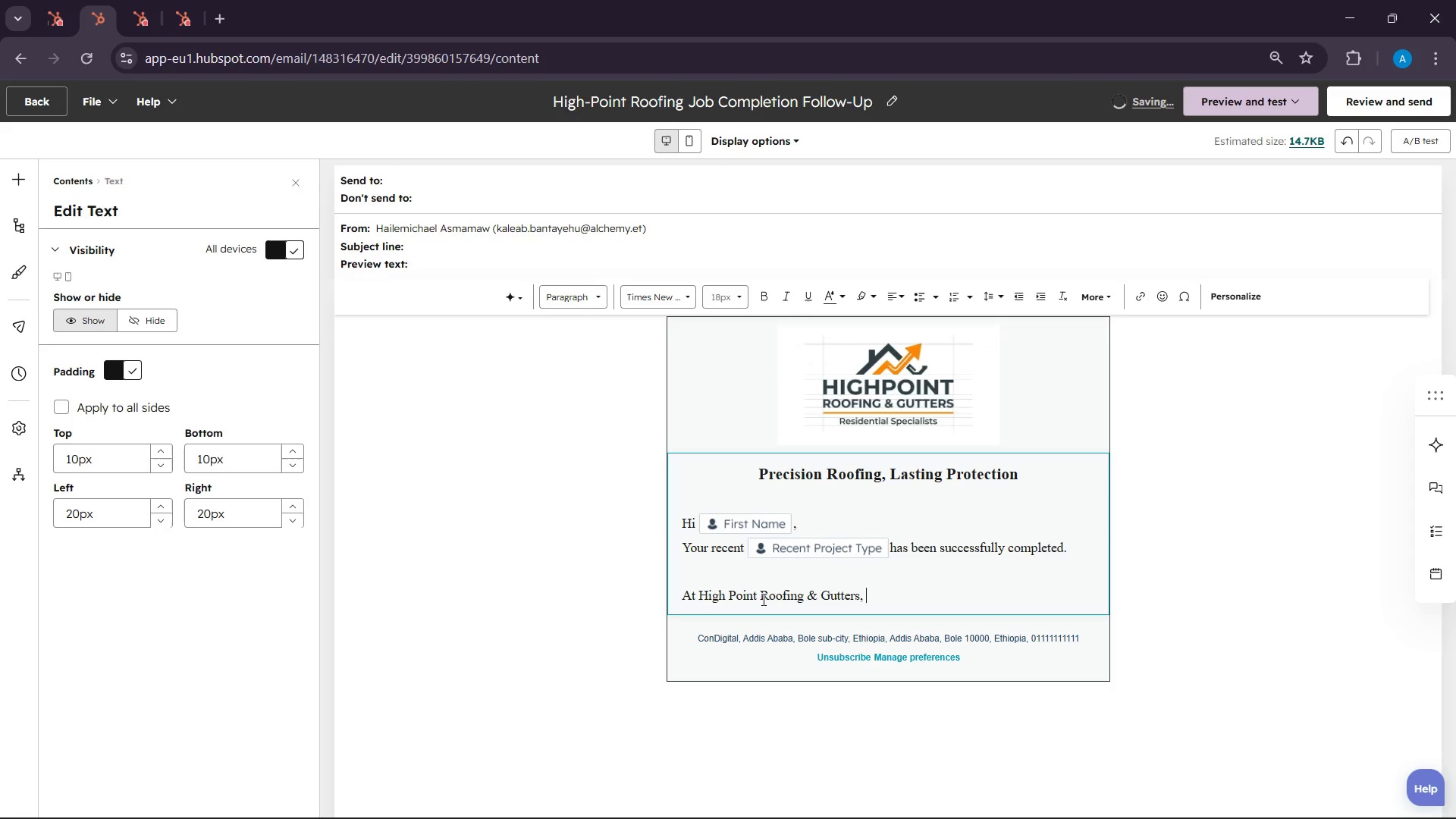 
type(we appro)
 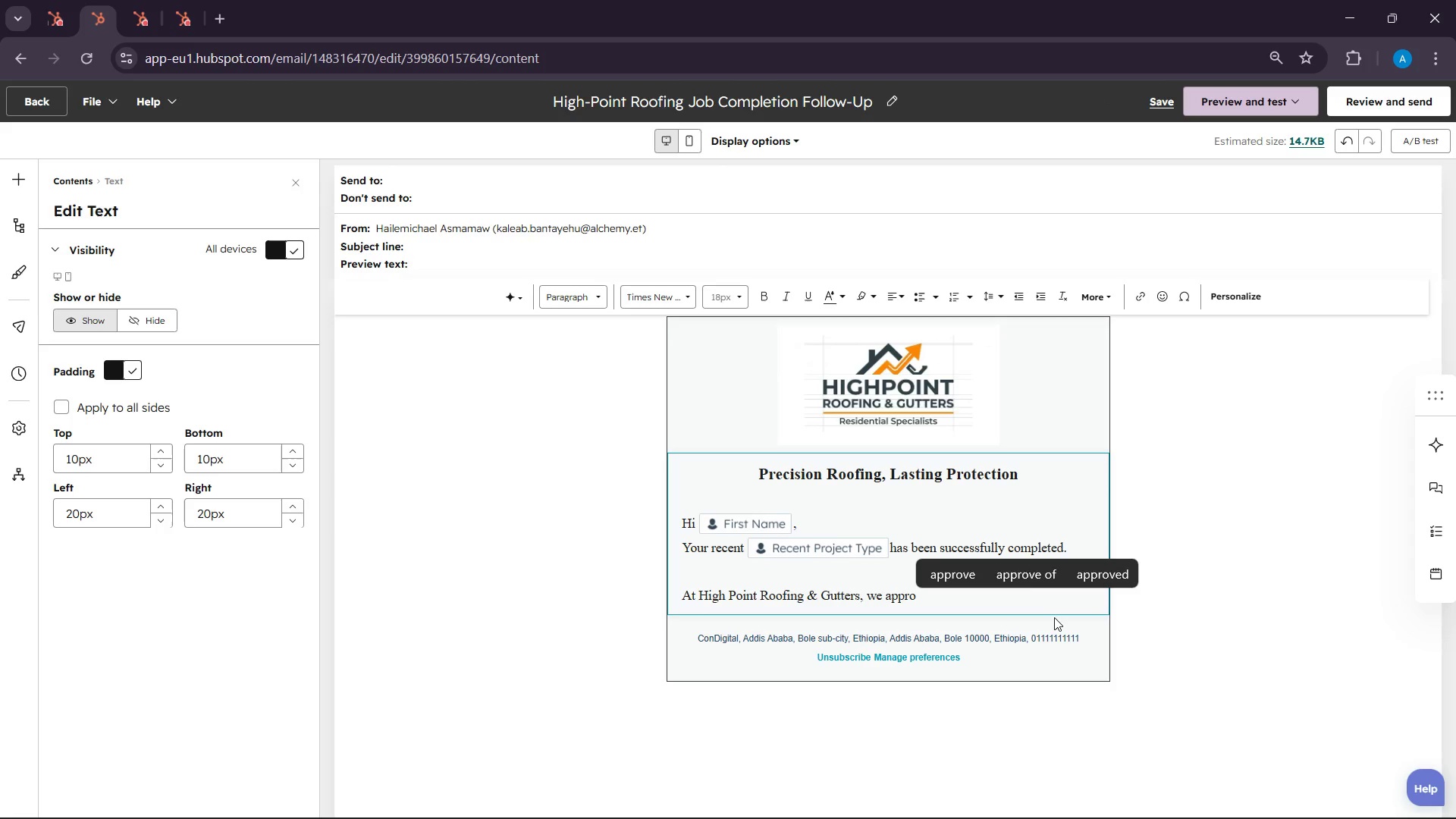 
type(ach eve)
 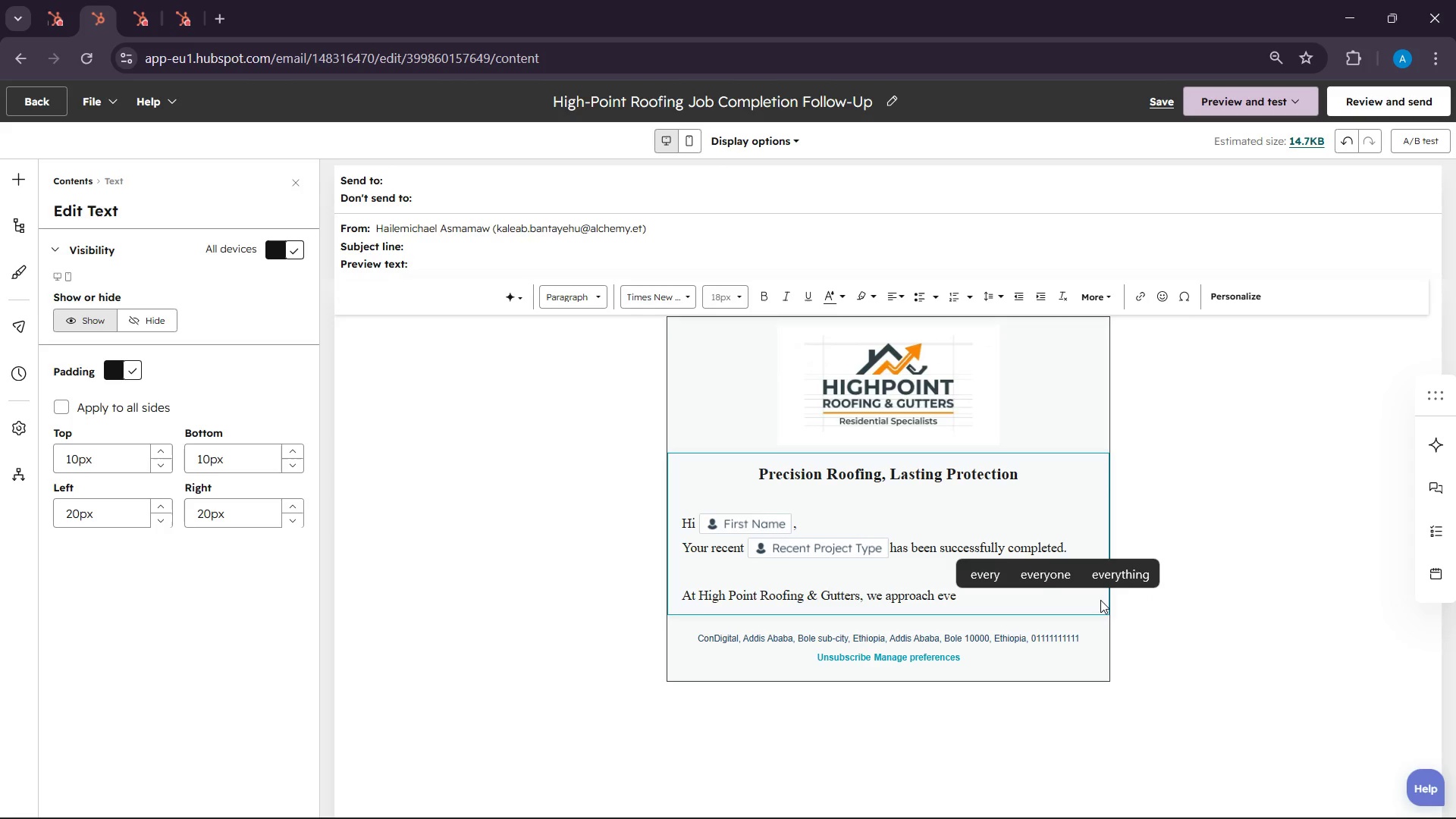 
left_click([996, 563])
 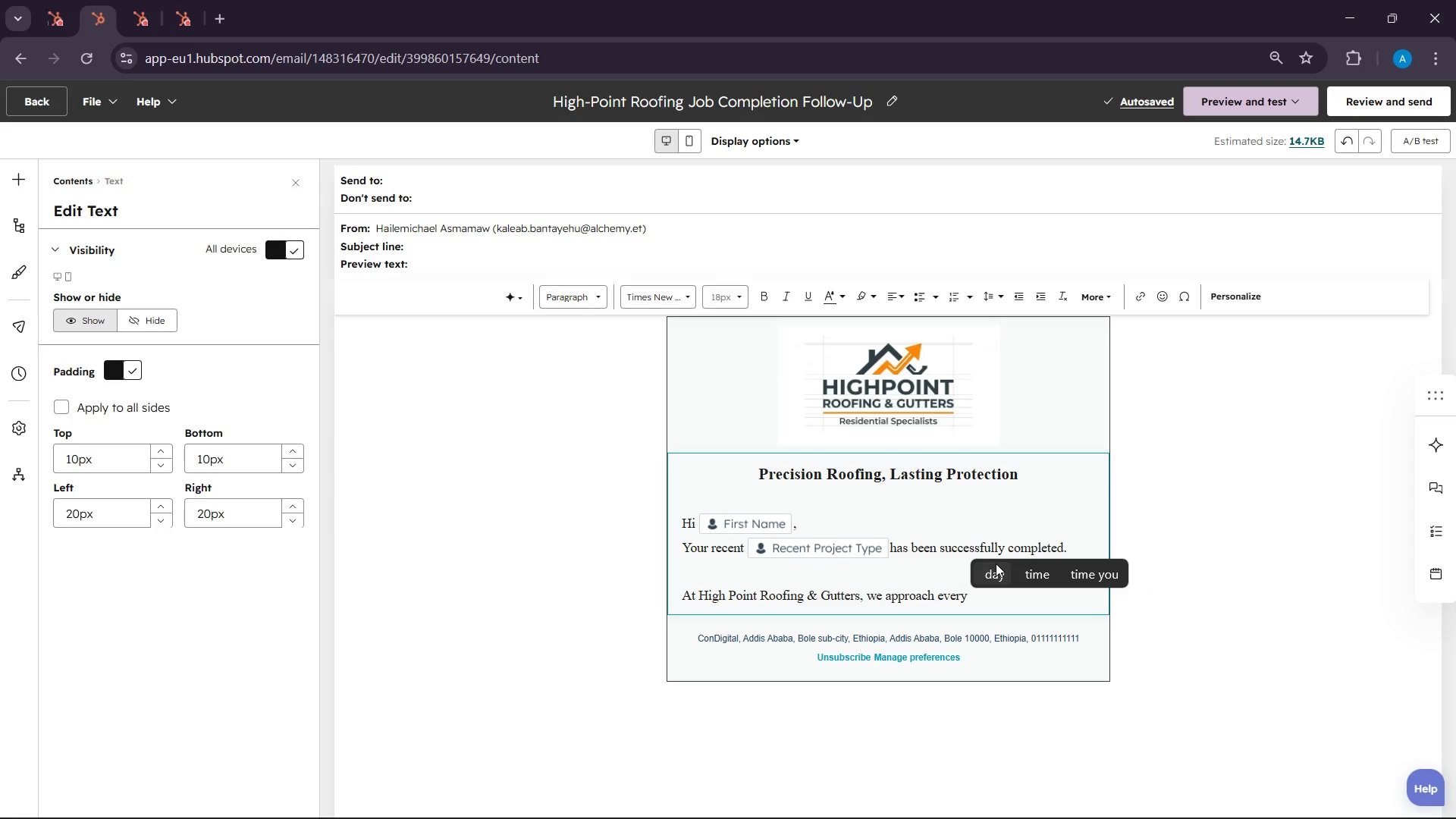 
type(projee)
key(Backspace)
type(ct )
 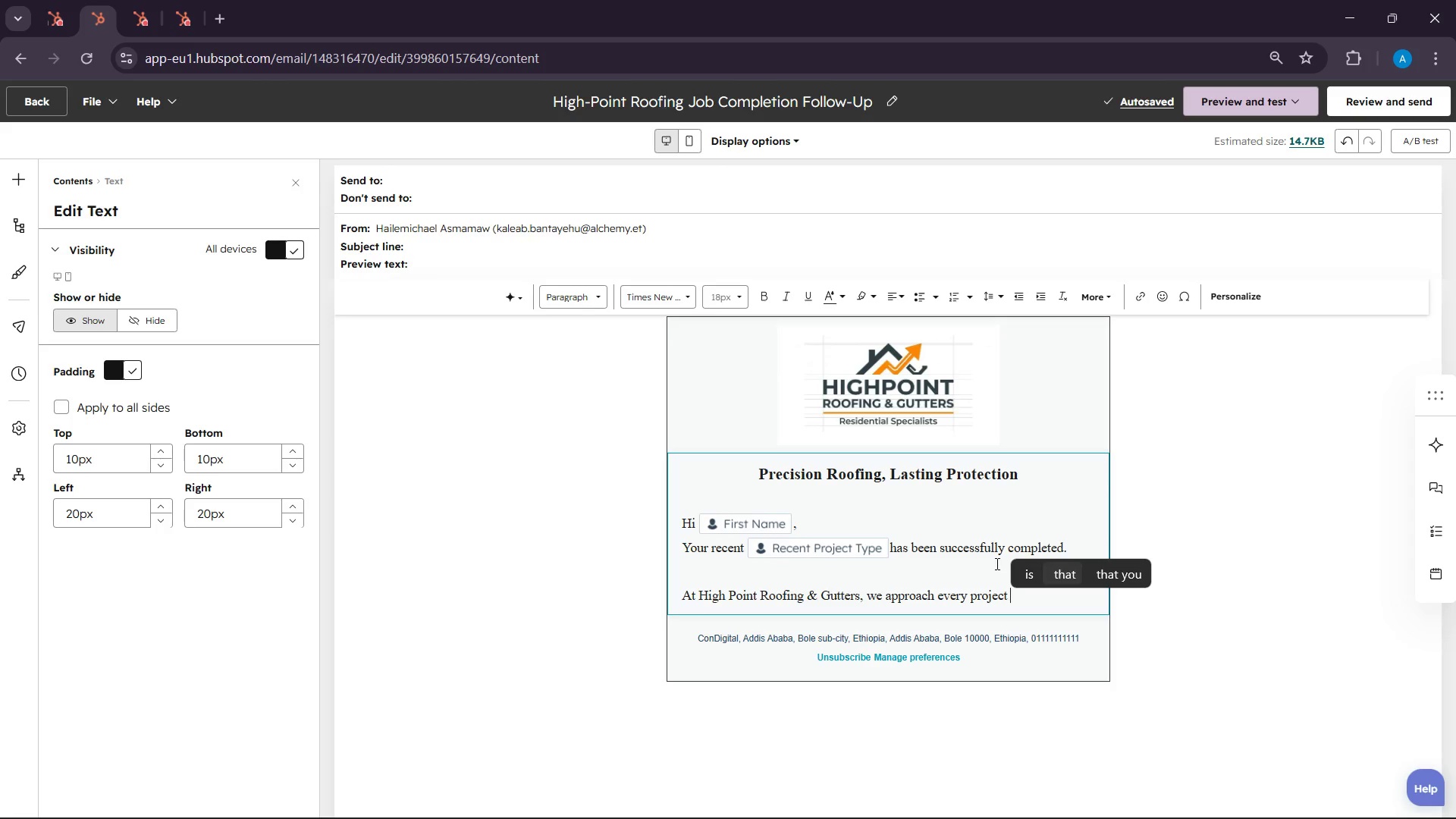 
wait(57.89)
 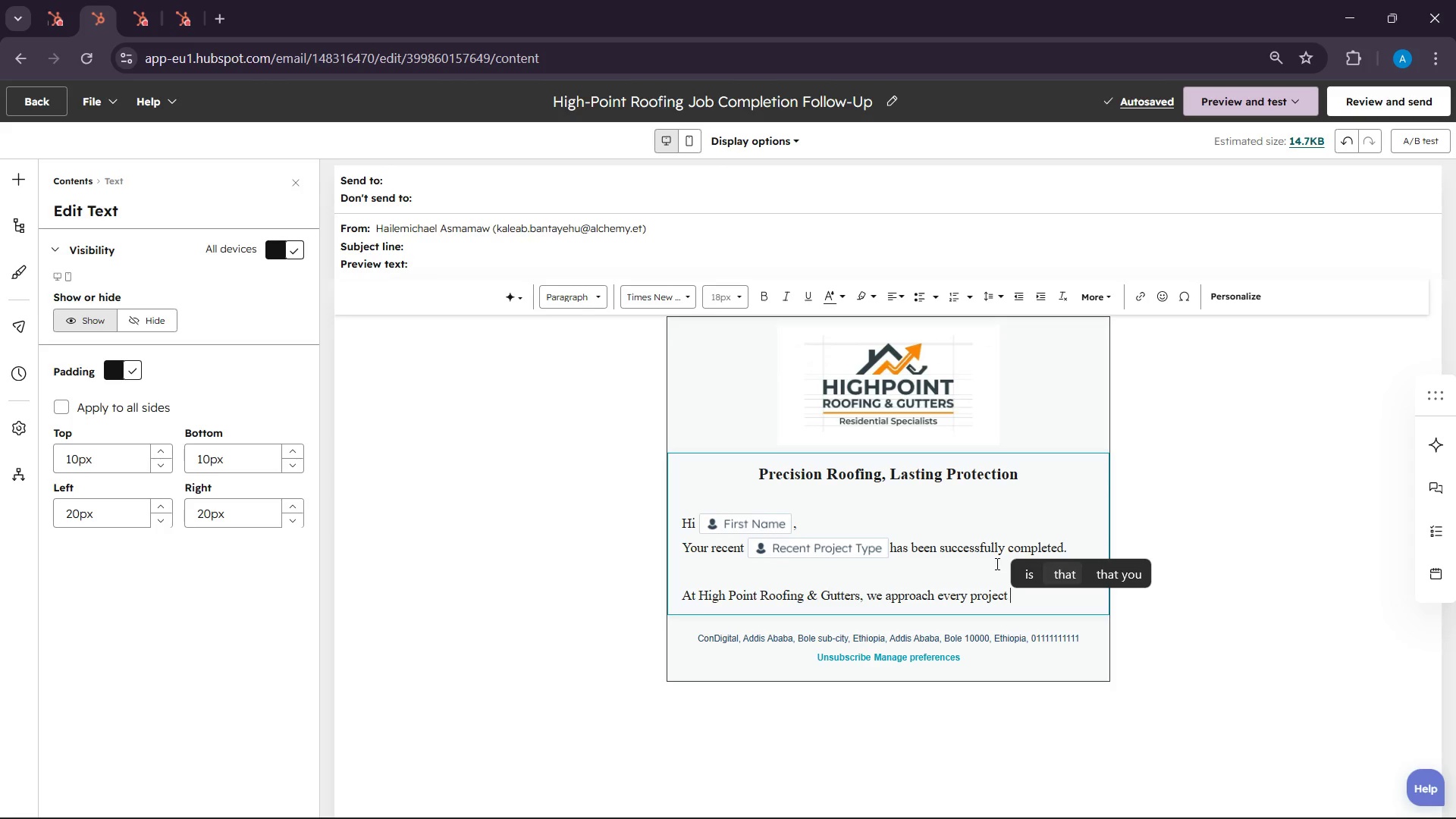 
type(with a com)
 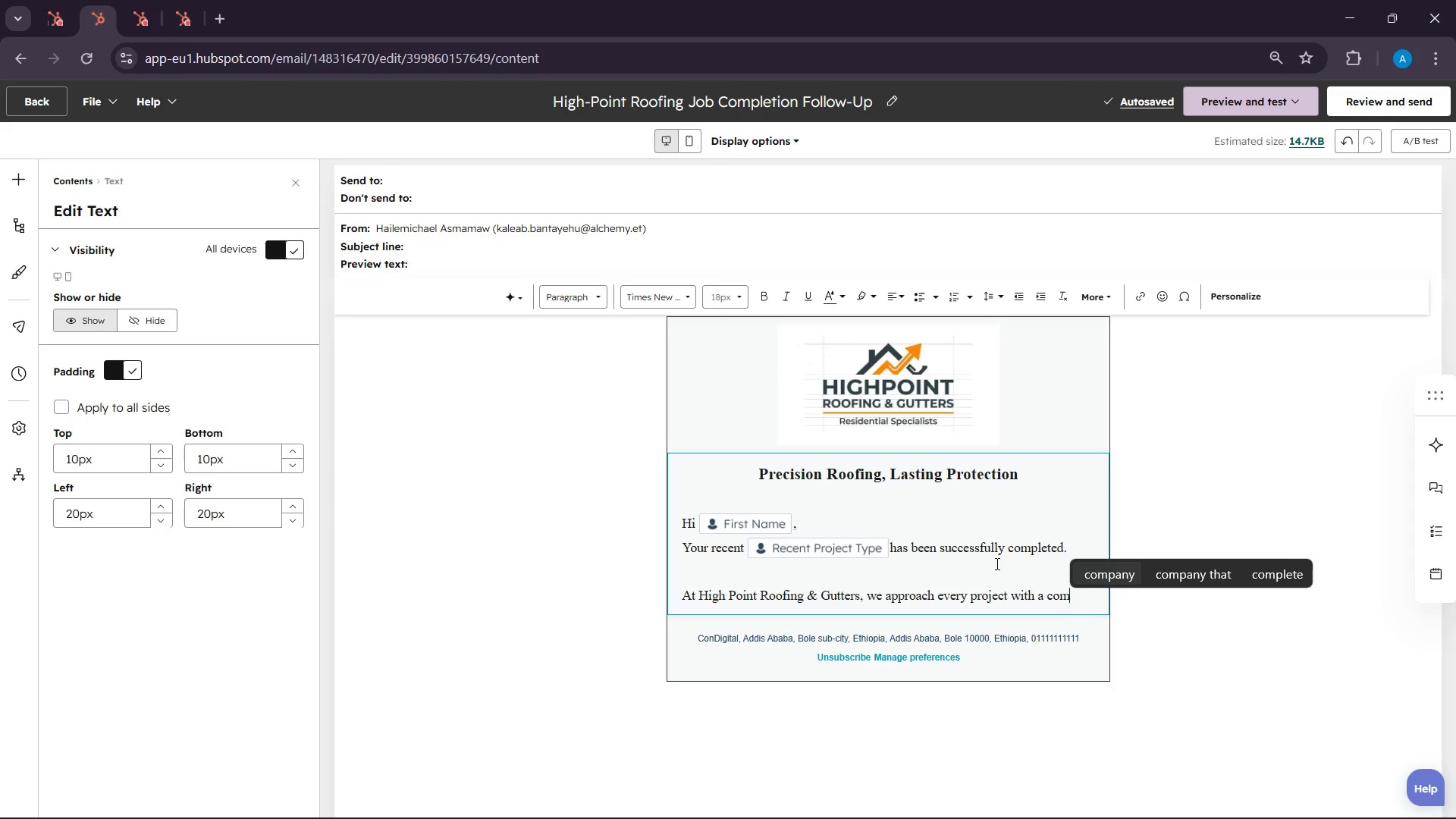 
wait(6.02)
 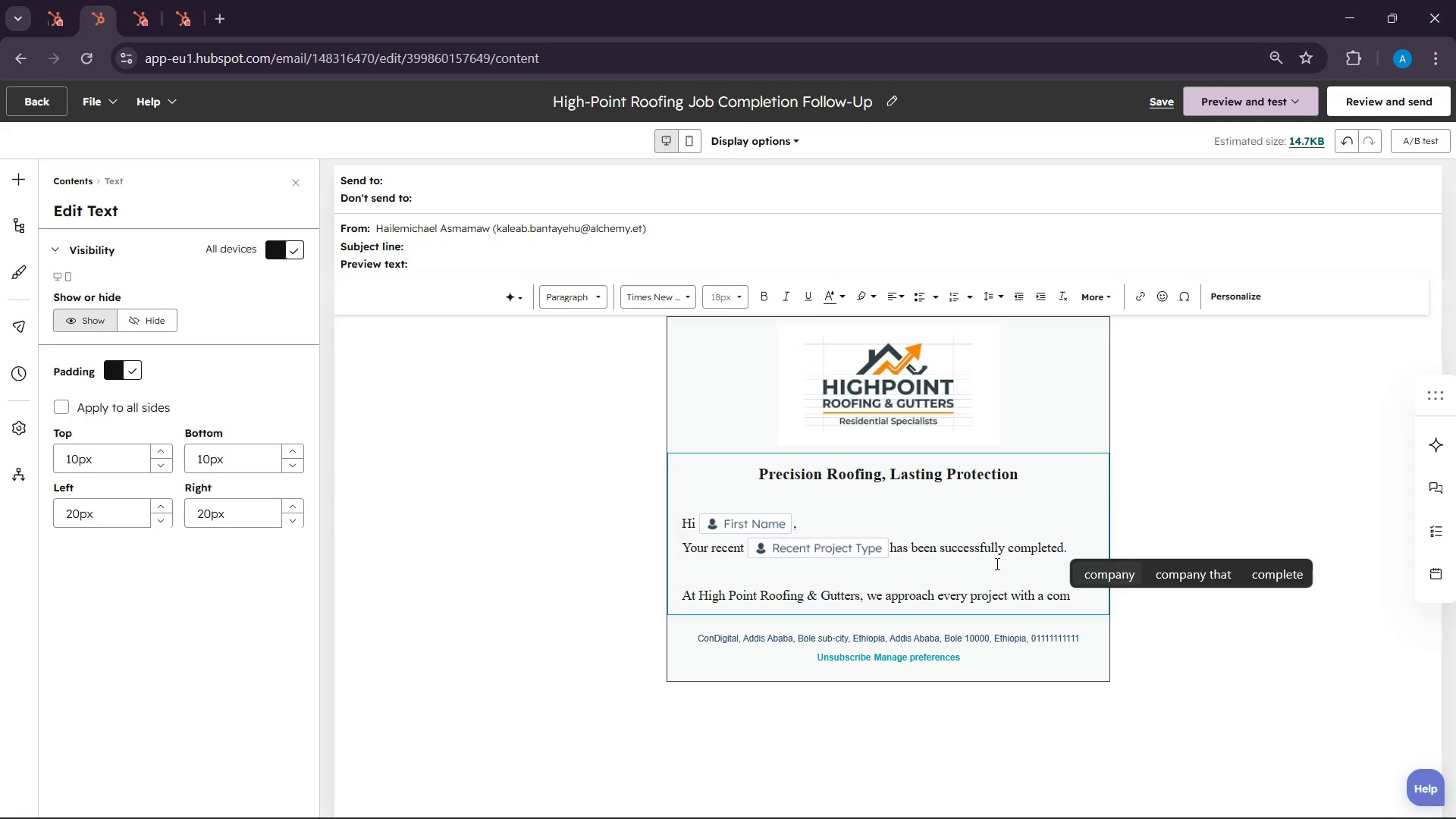 
type(mitm)
 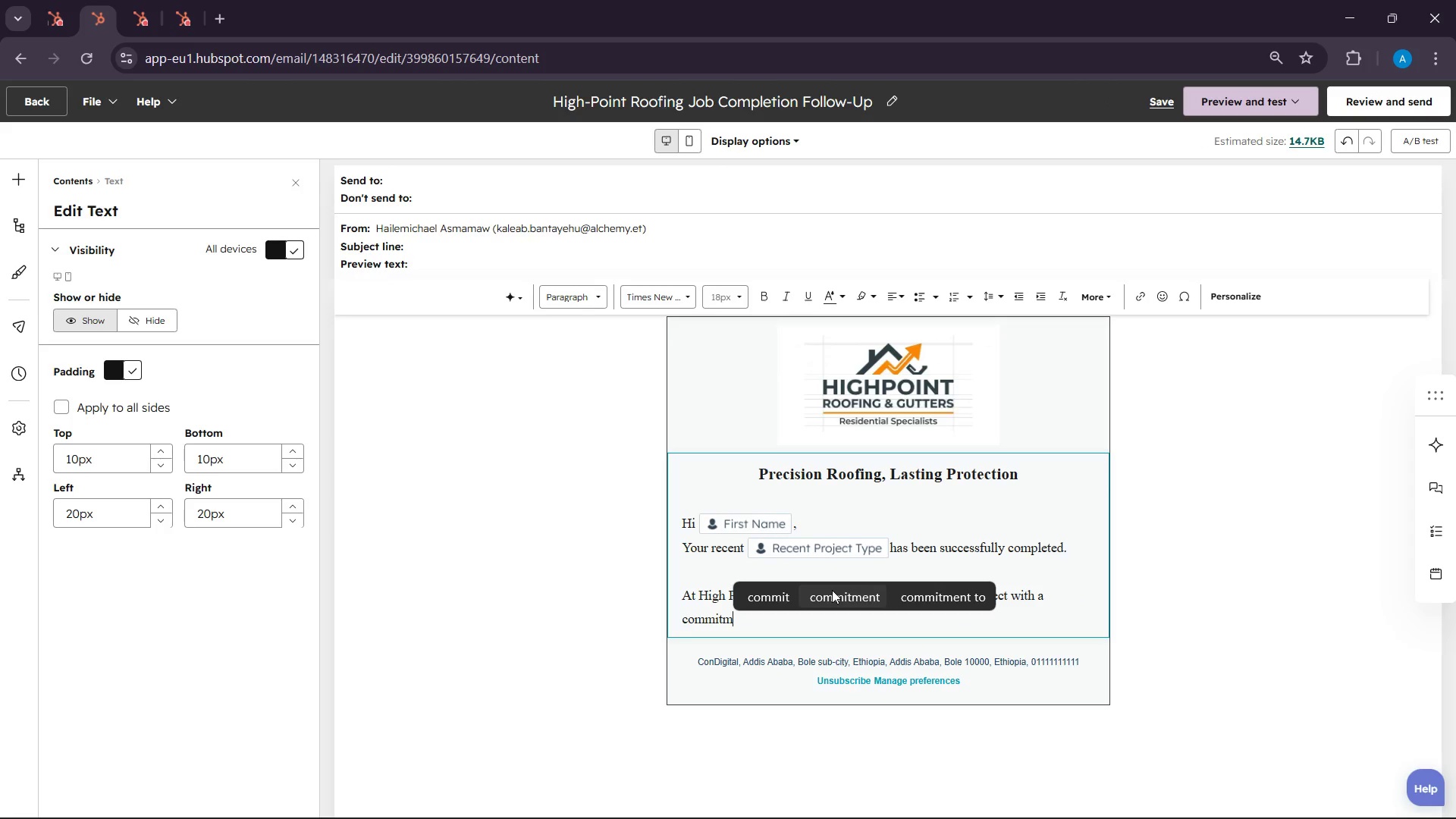 
double_click([832, 590])
 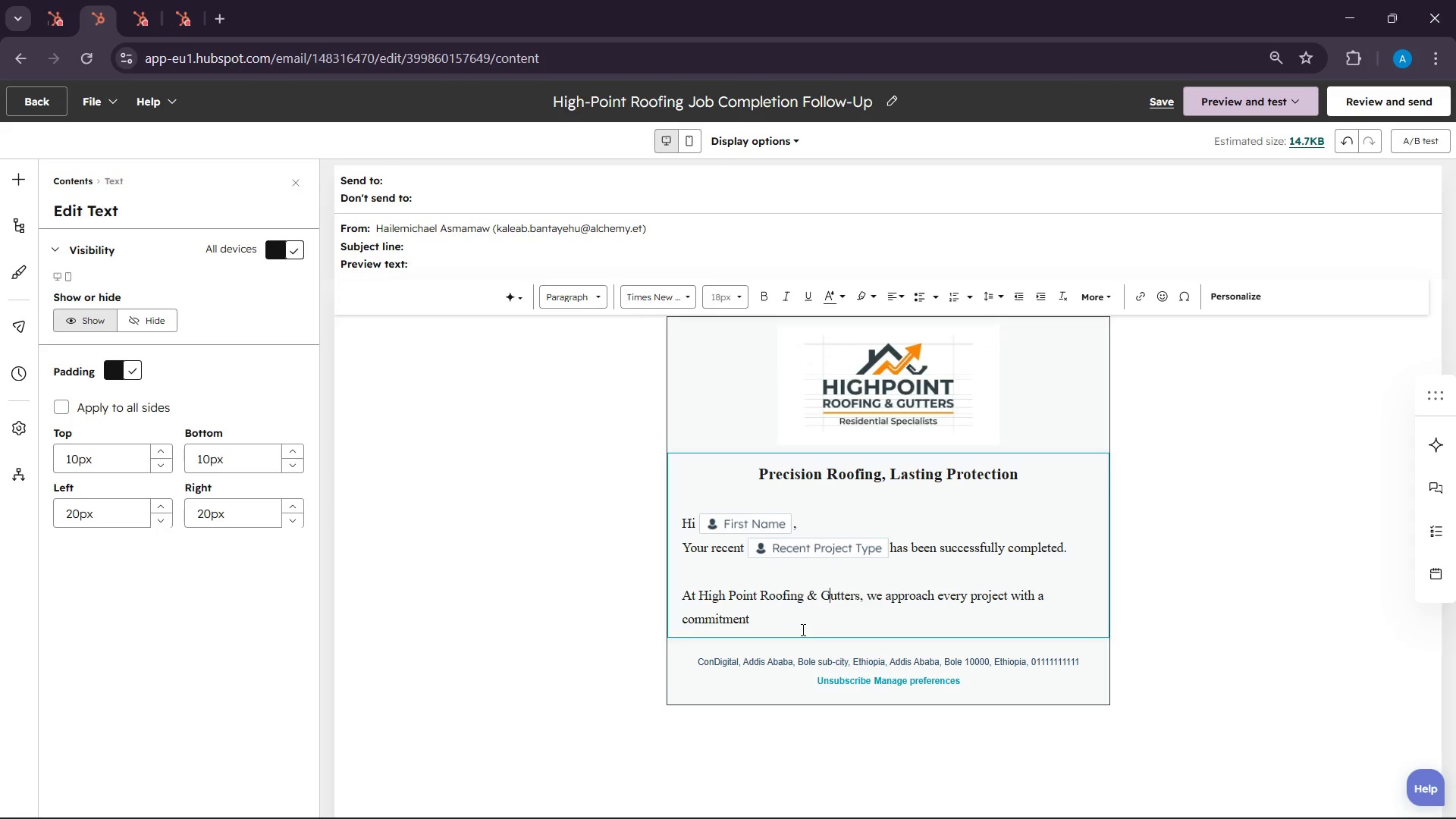 
left_click([796, 632])
 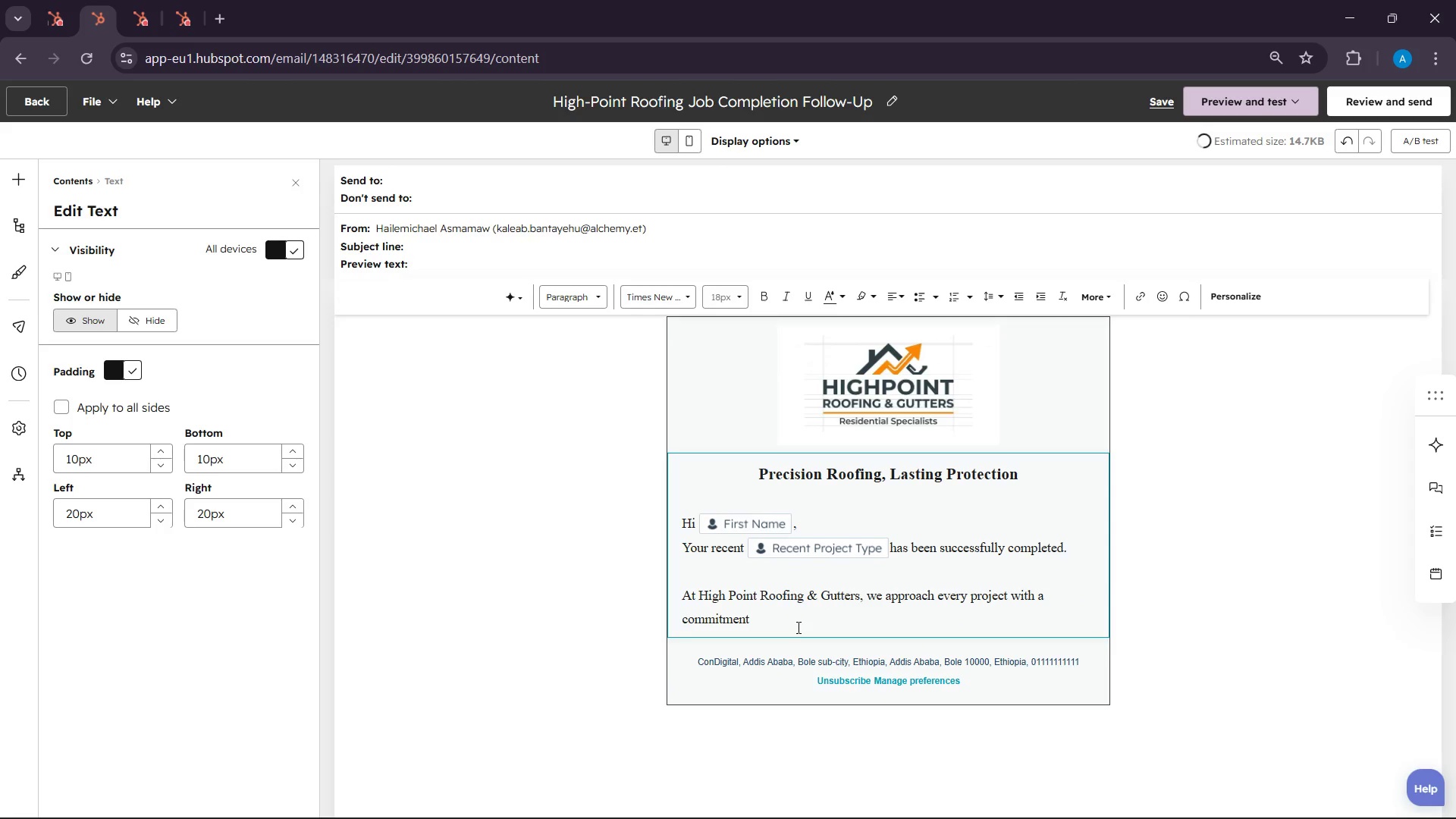 
left_click([798, 627])
 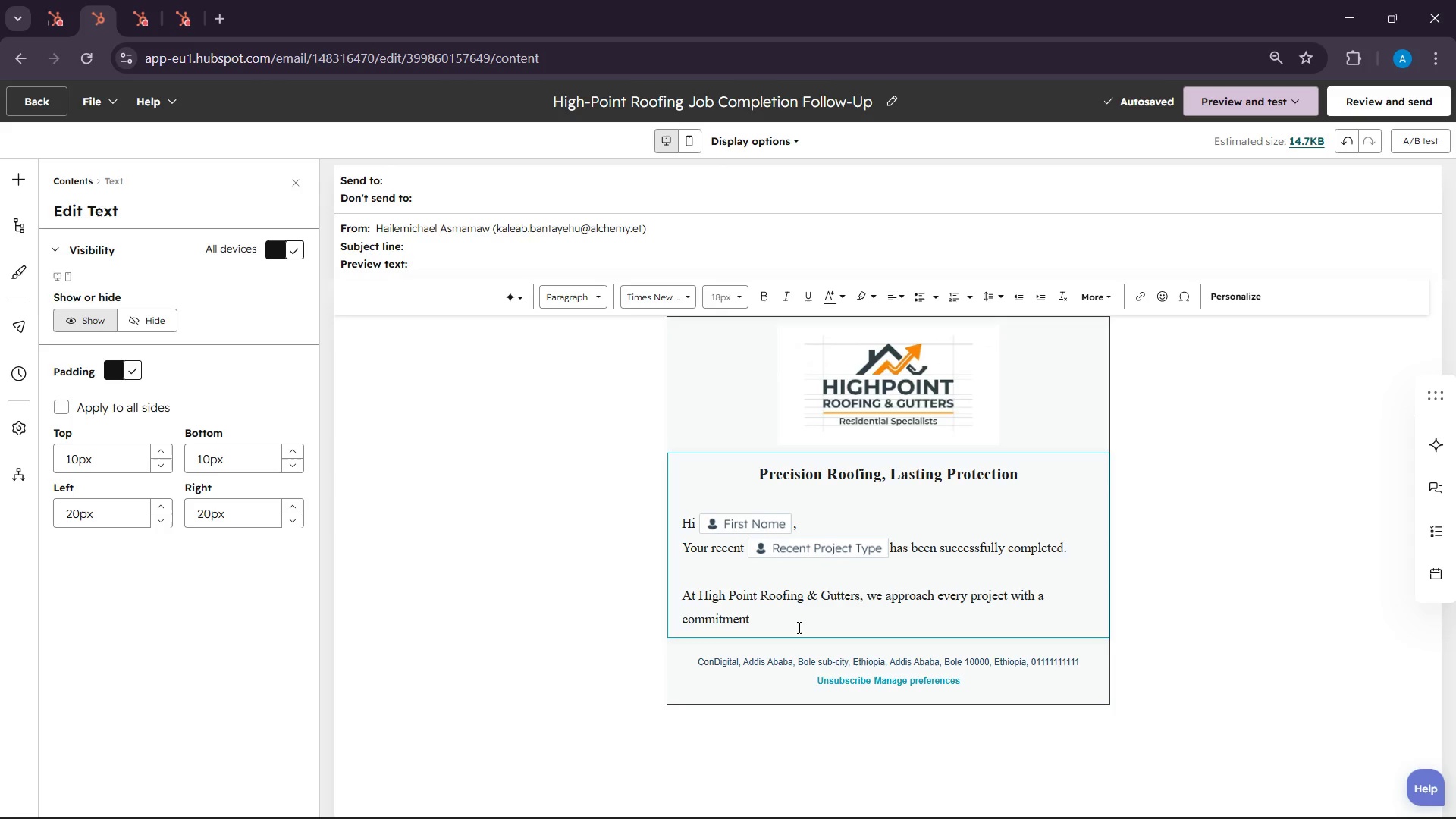 
wait(52.31)
 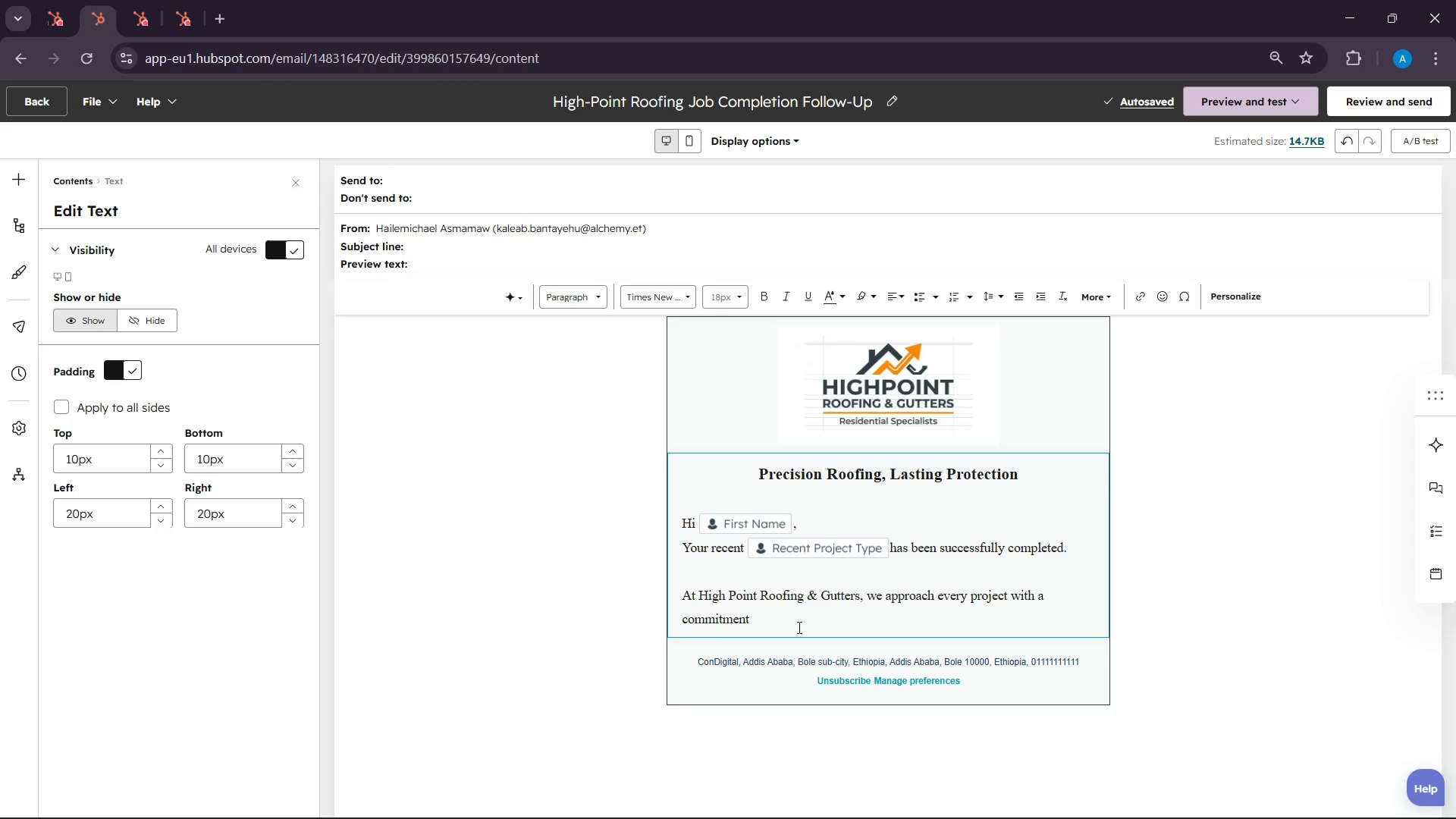 
type(to preci)
 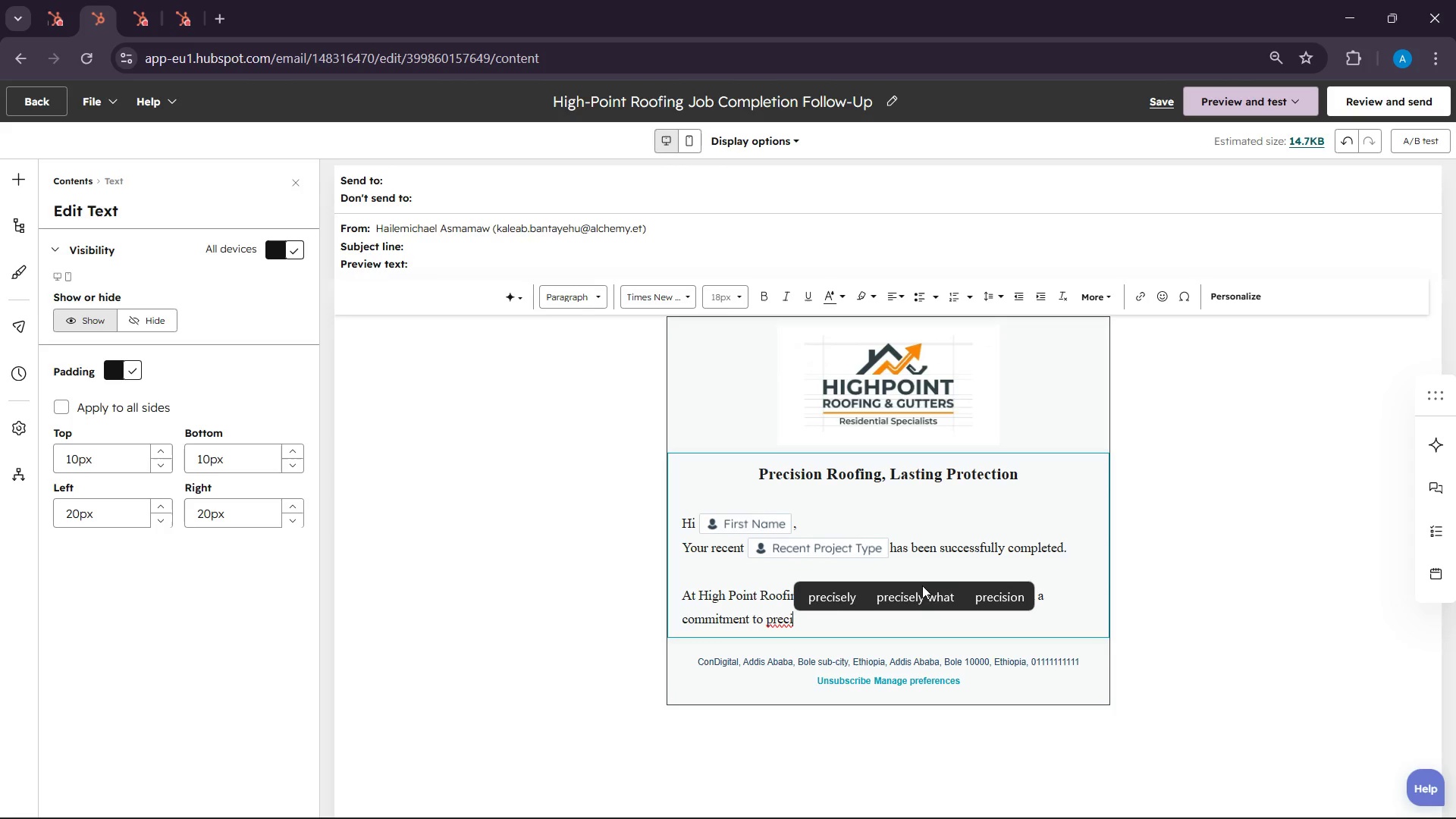 
left_click([985, 600])
 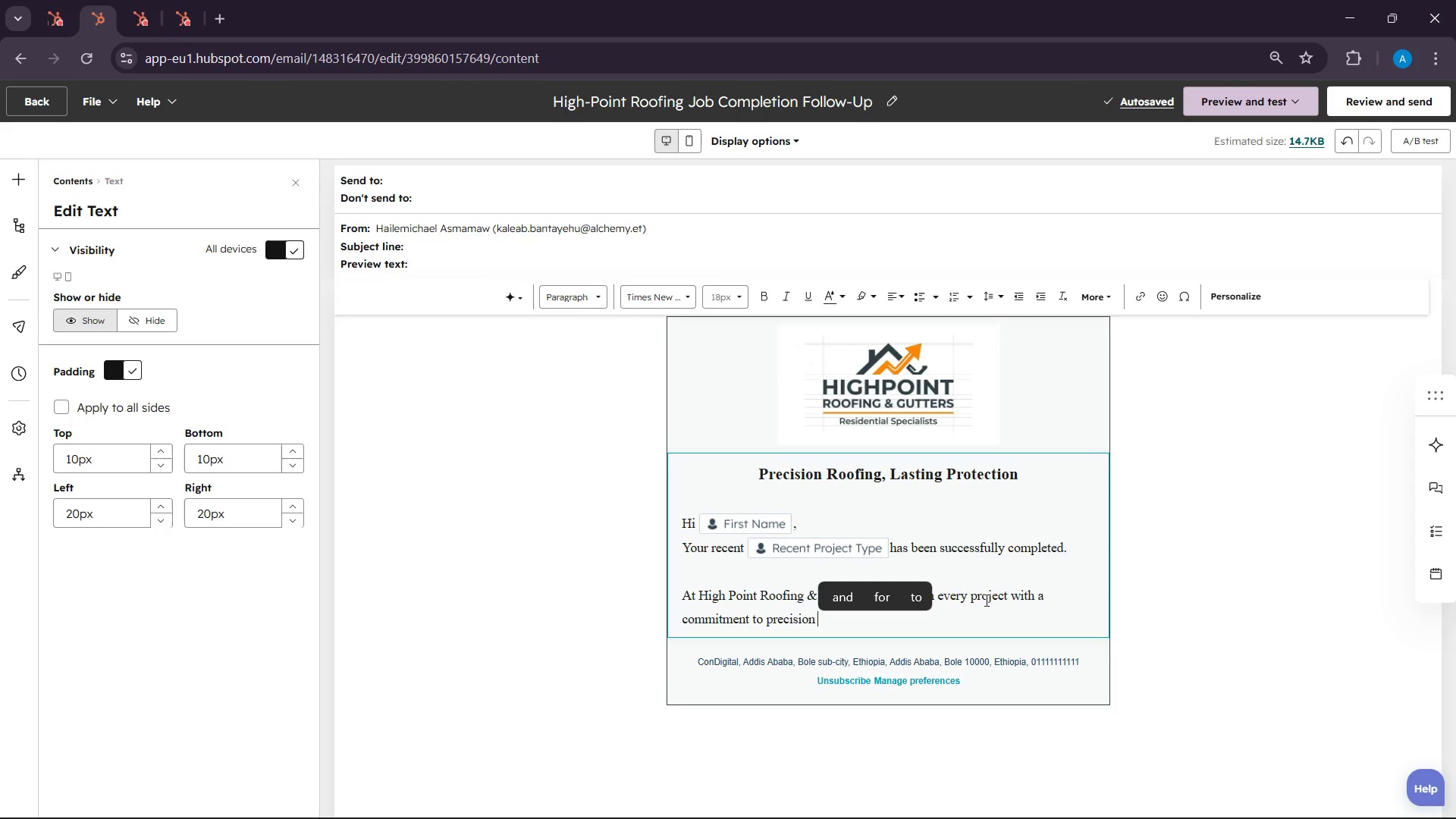 
key(Backspace)
 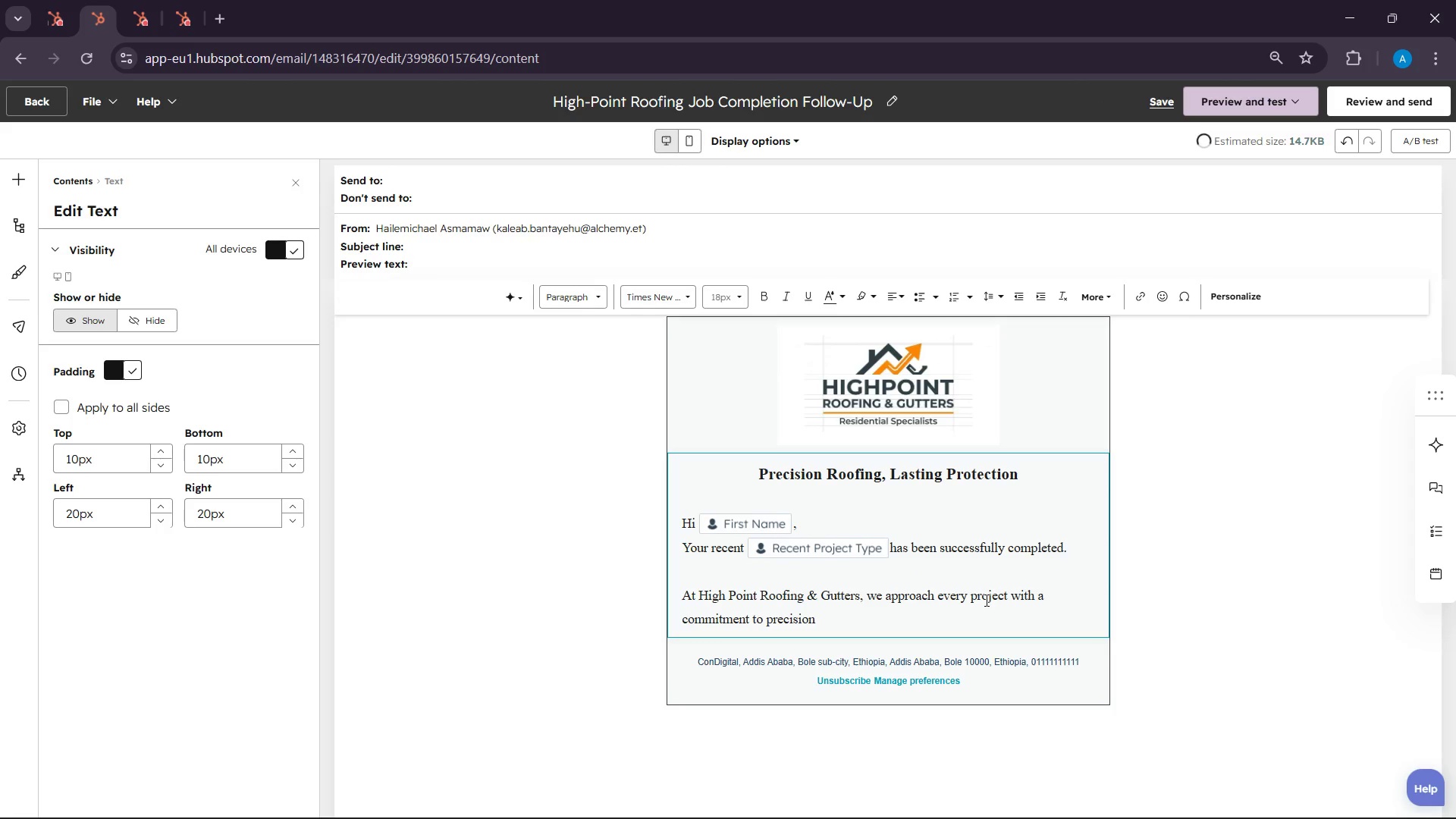 
key(Comma)
 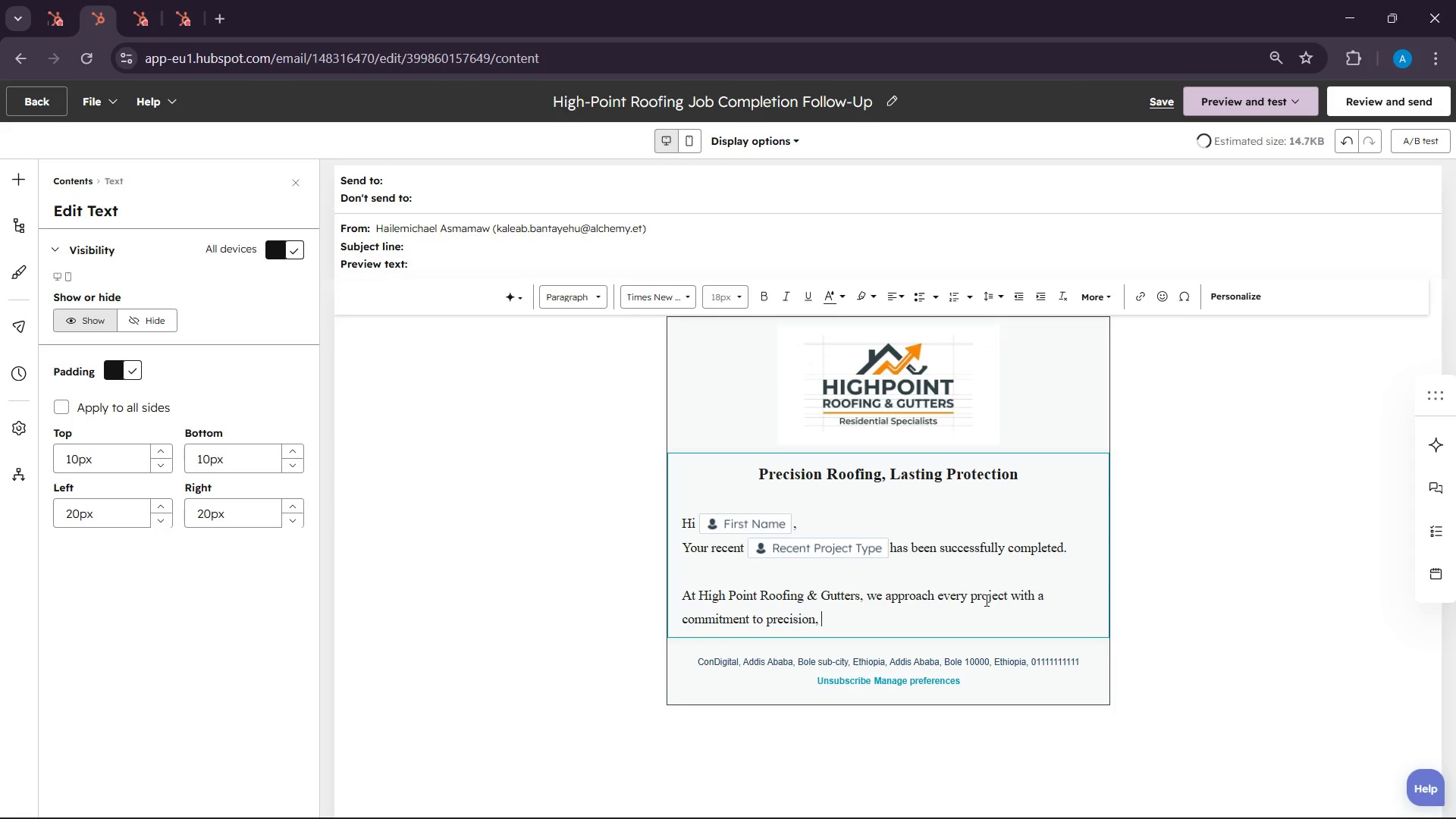 
key(Space)
 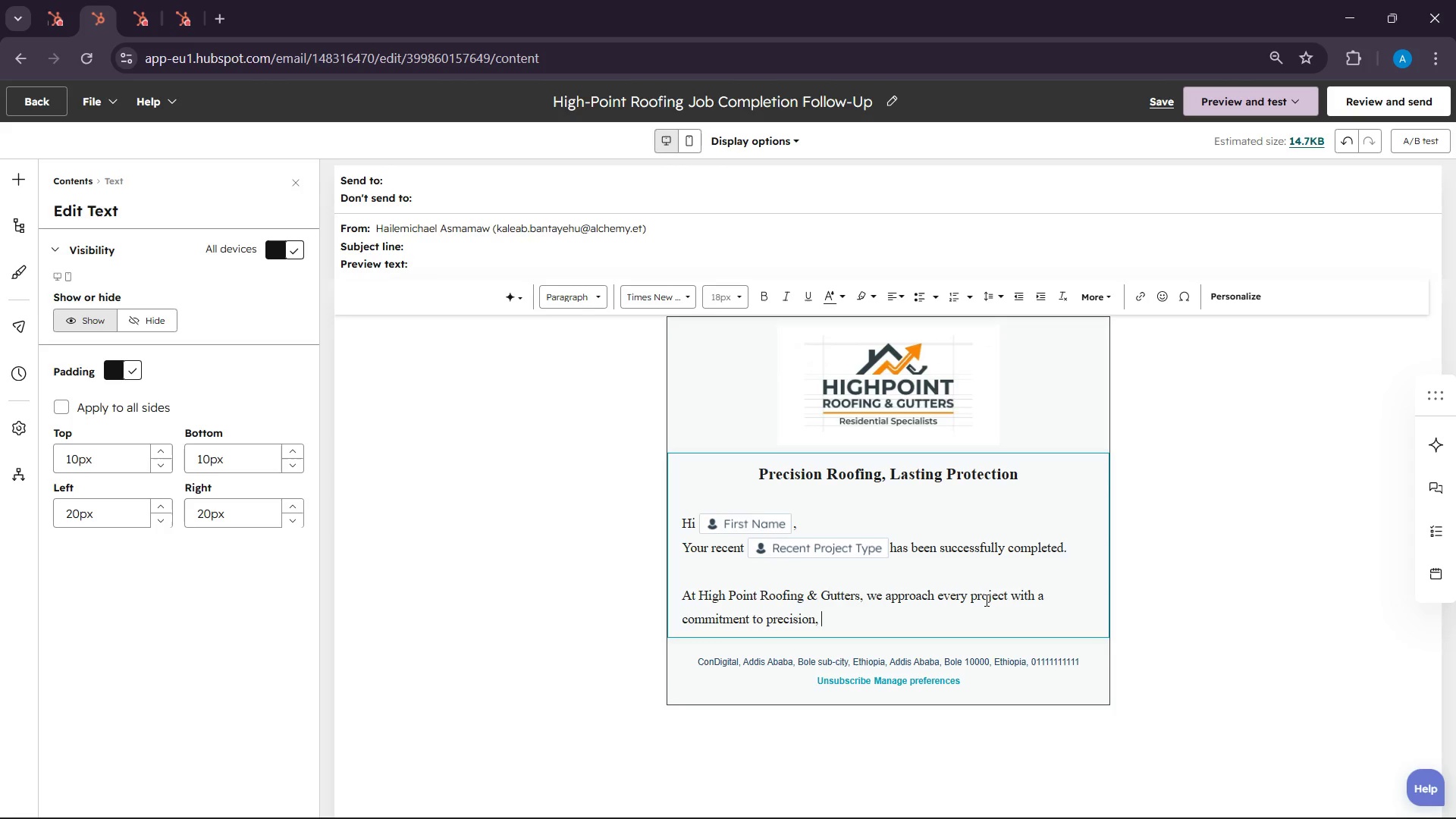 
type(dura)
 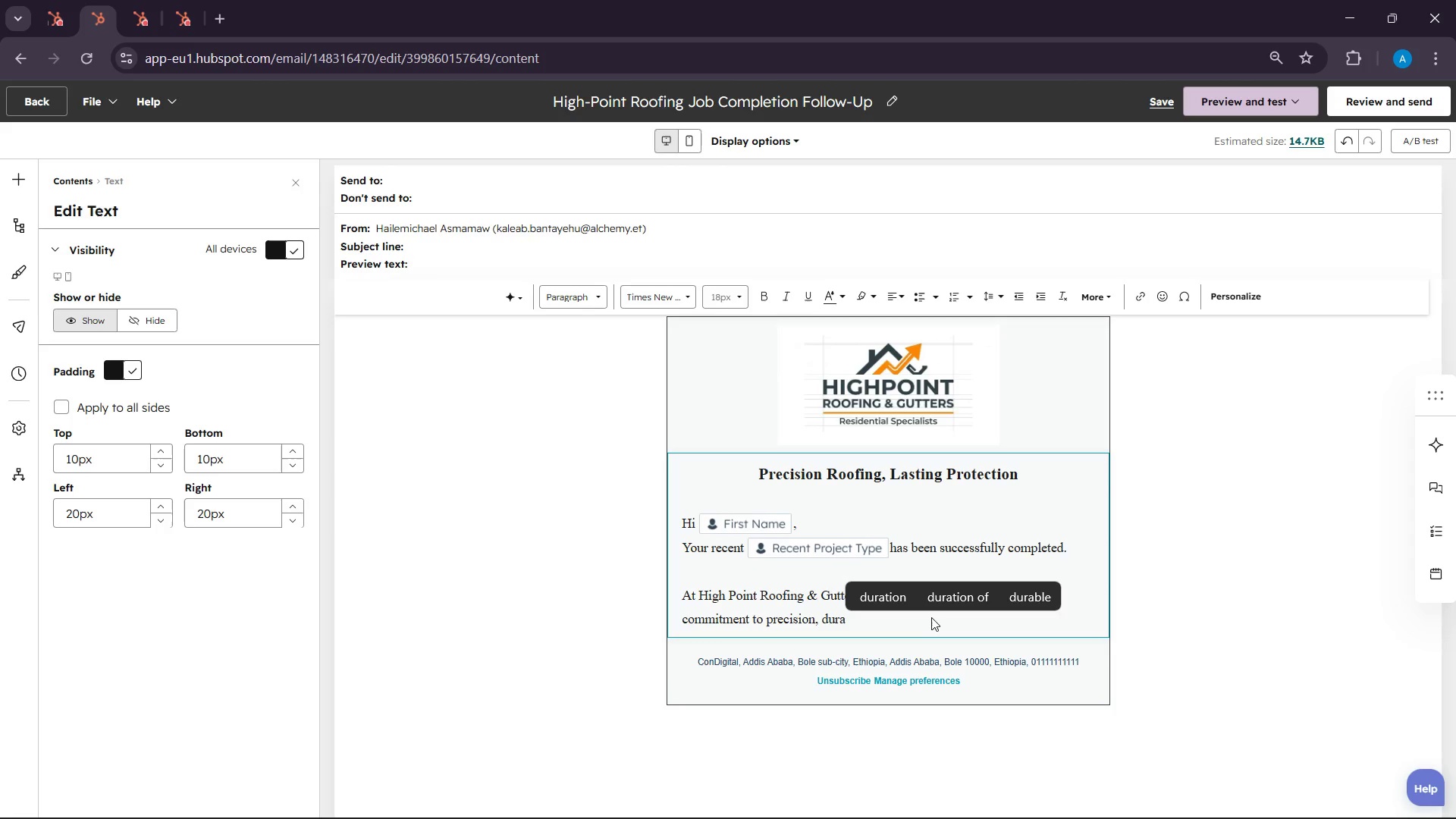 
type(bility )
 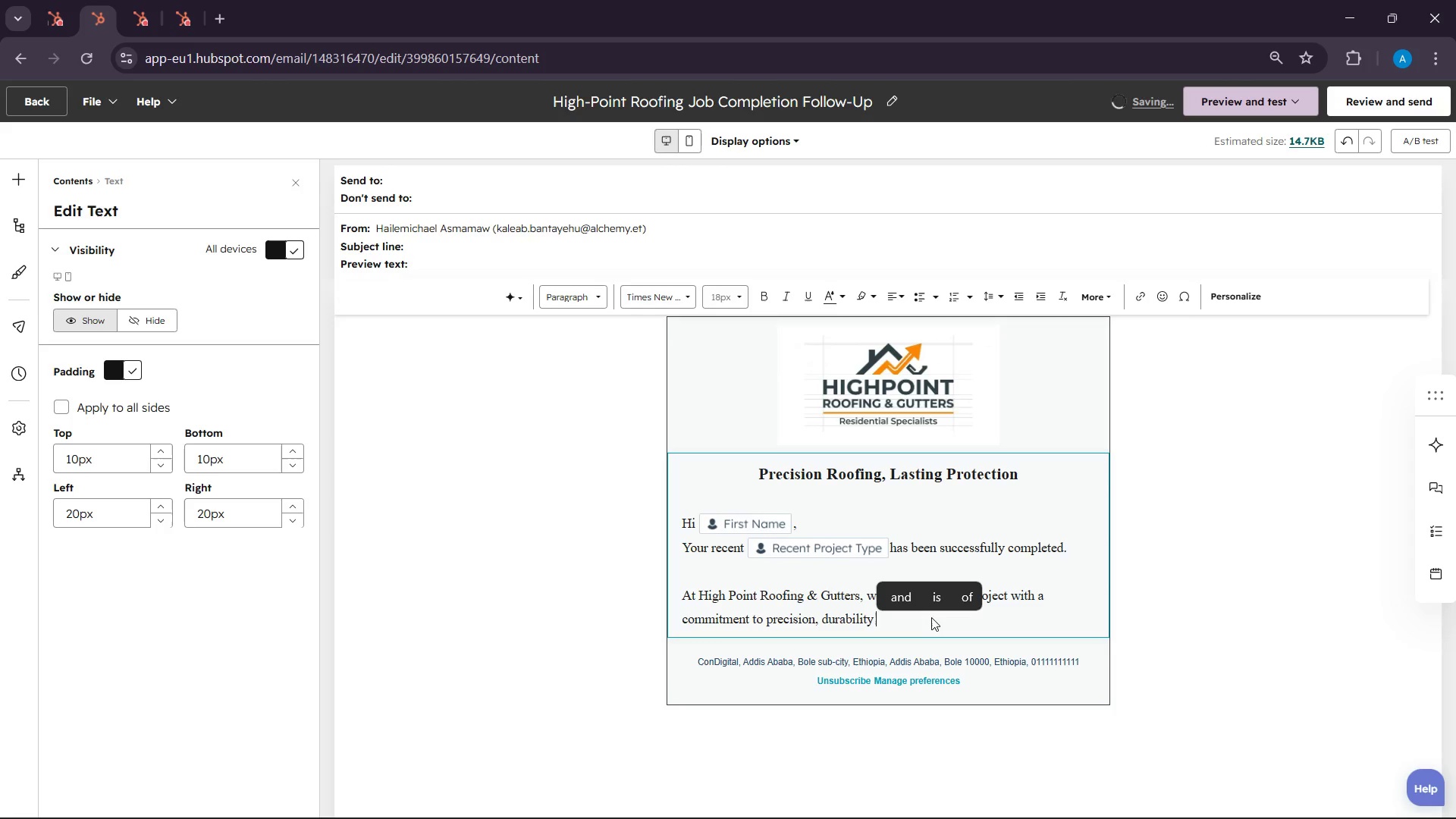 
key(Backspace)
type(, and lo)
 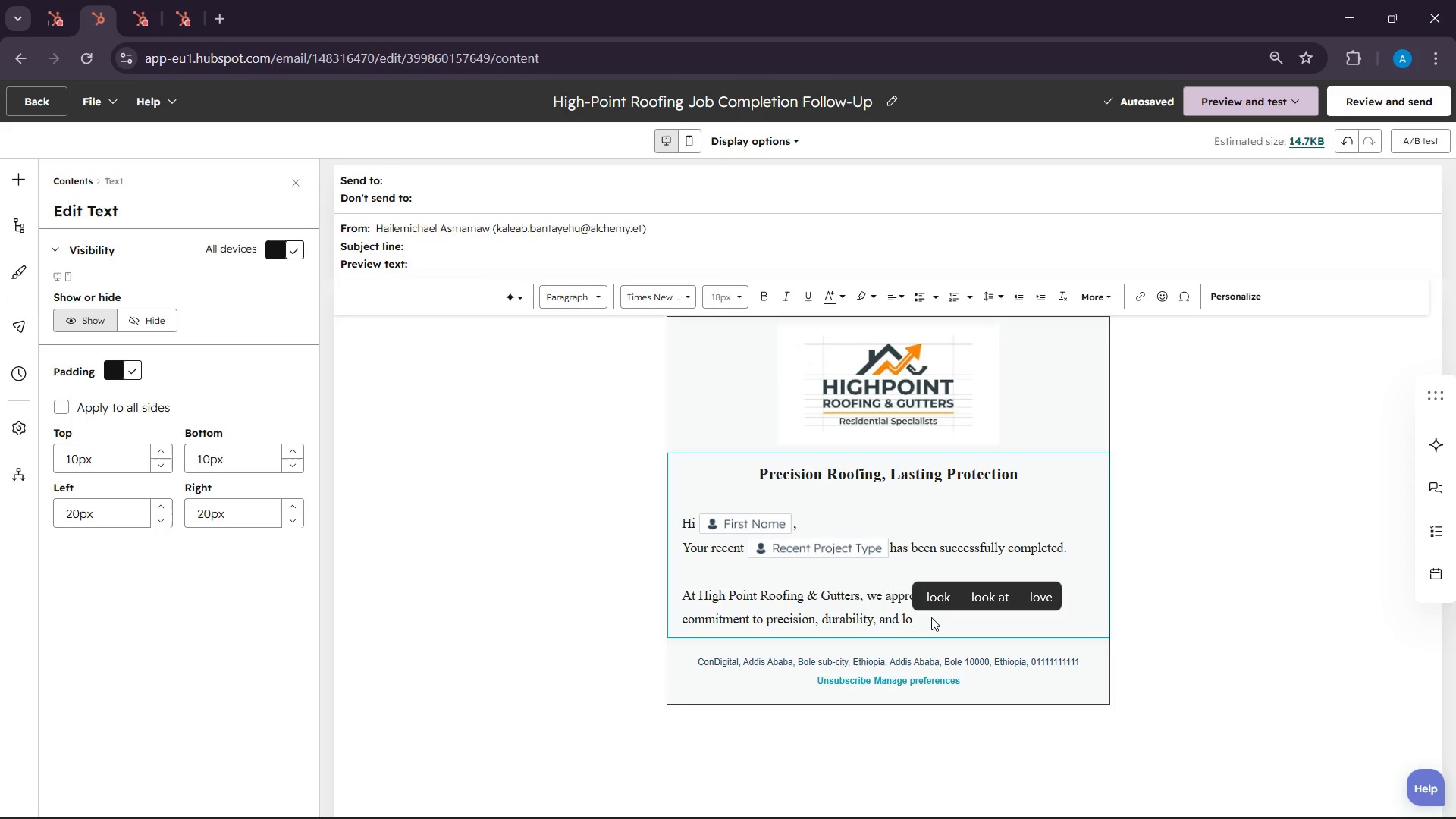 
wait(30.56)
 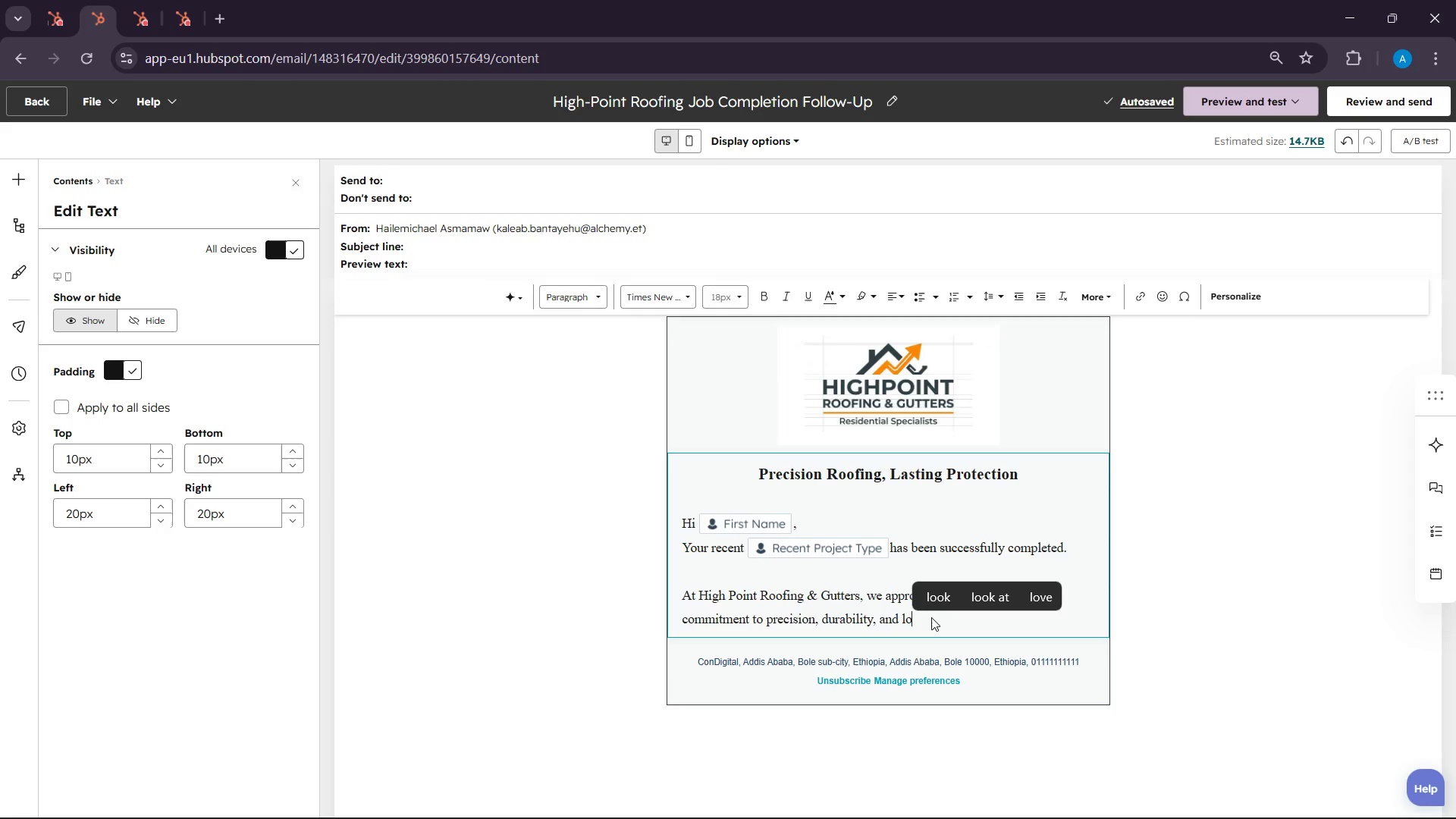 
type(ng )
key(Backspace)
type(tt)
 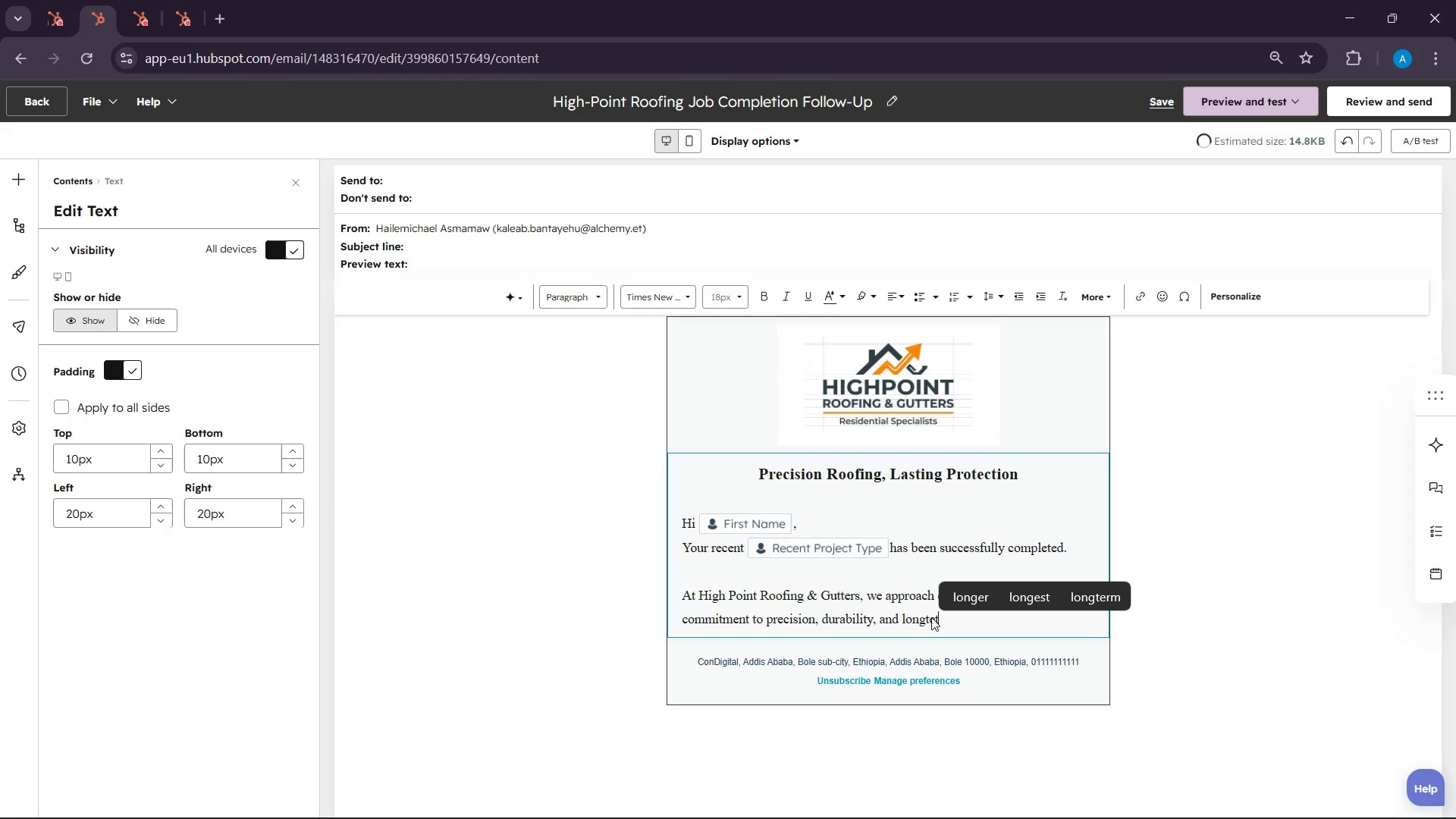 
hold_key(key=E, duration=0.31)
 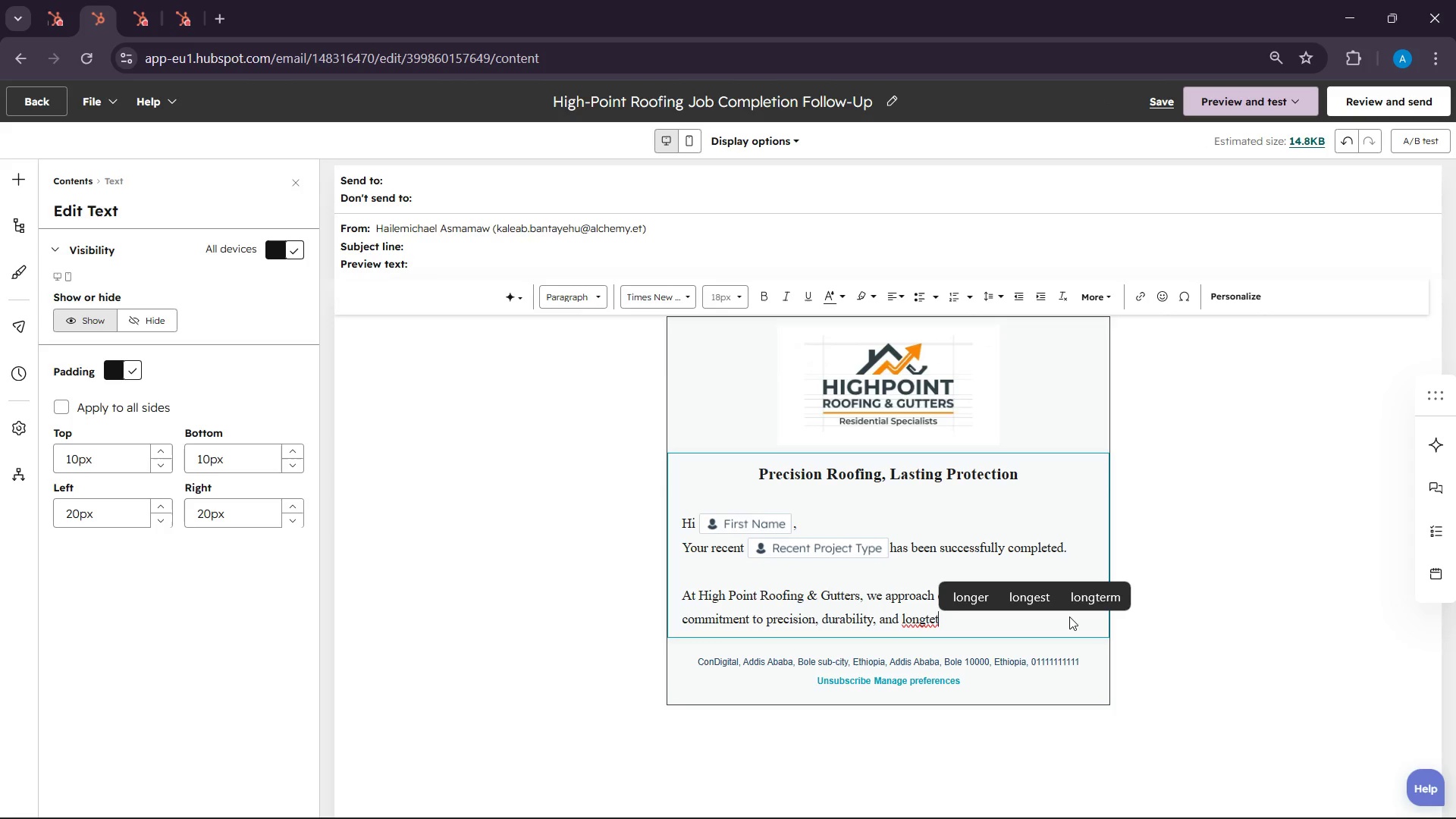 
key(Backspace)
type(rm)
 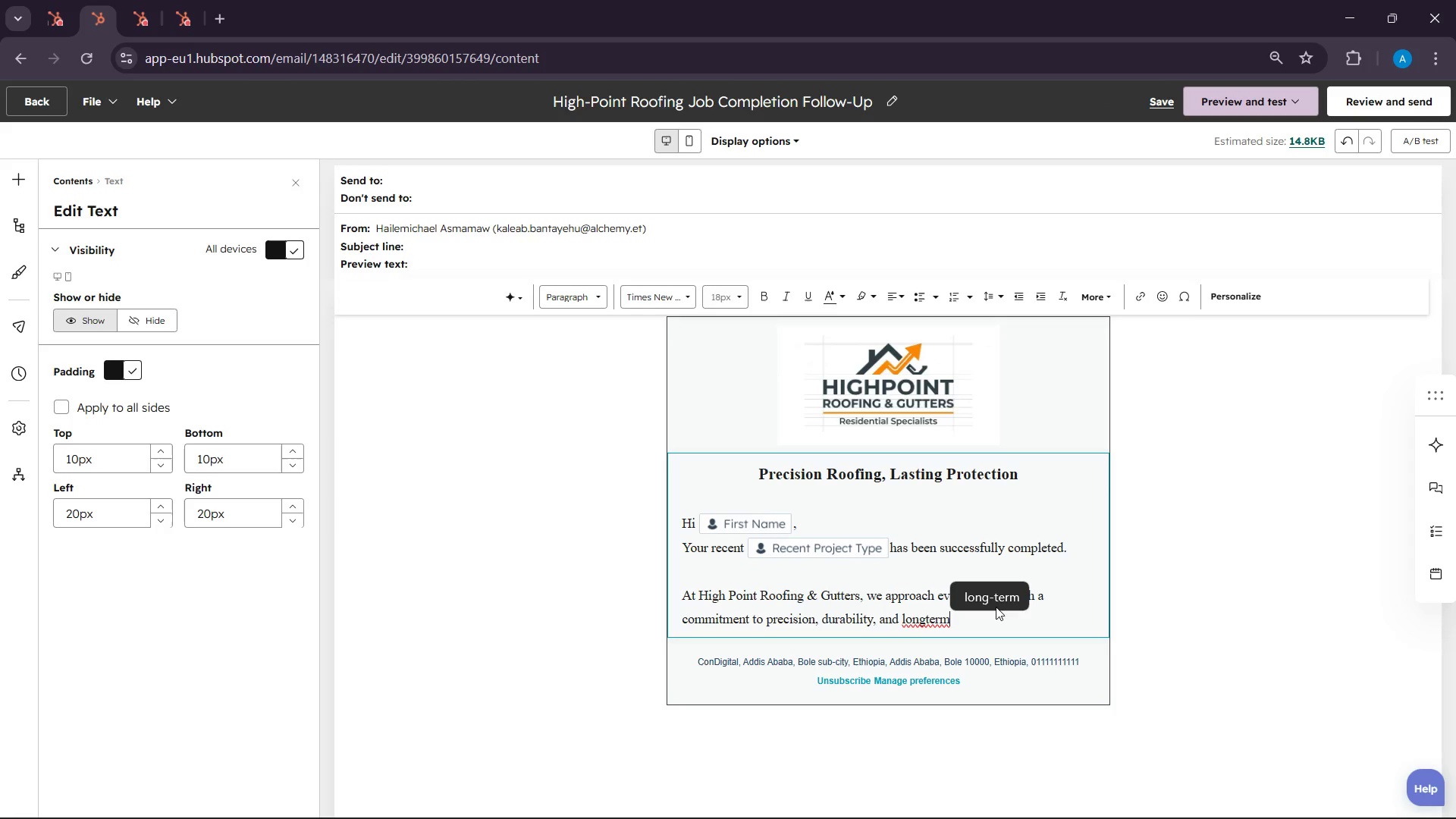 
left_click([996, 604])
 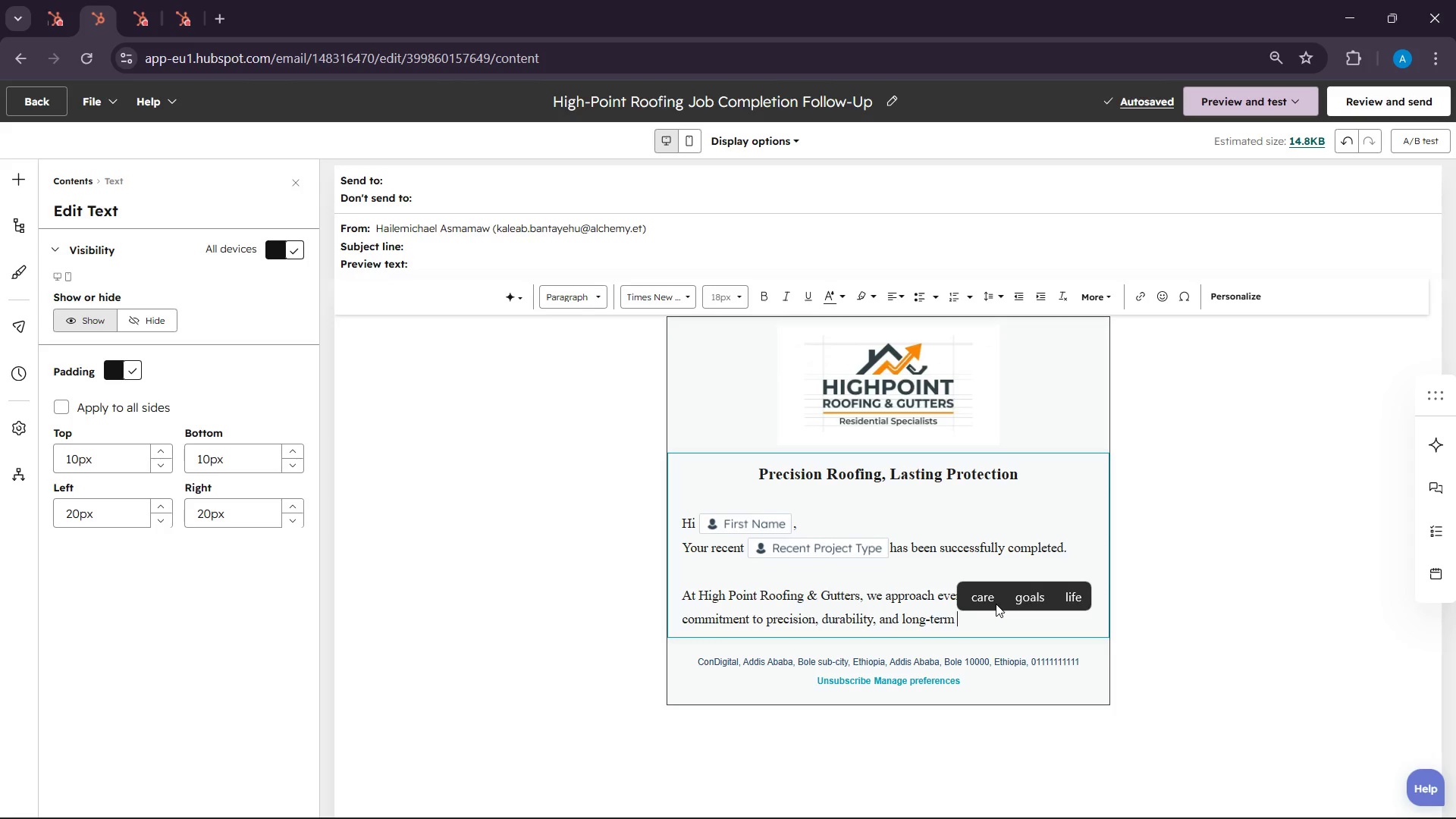 
type(protection, )
 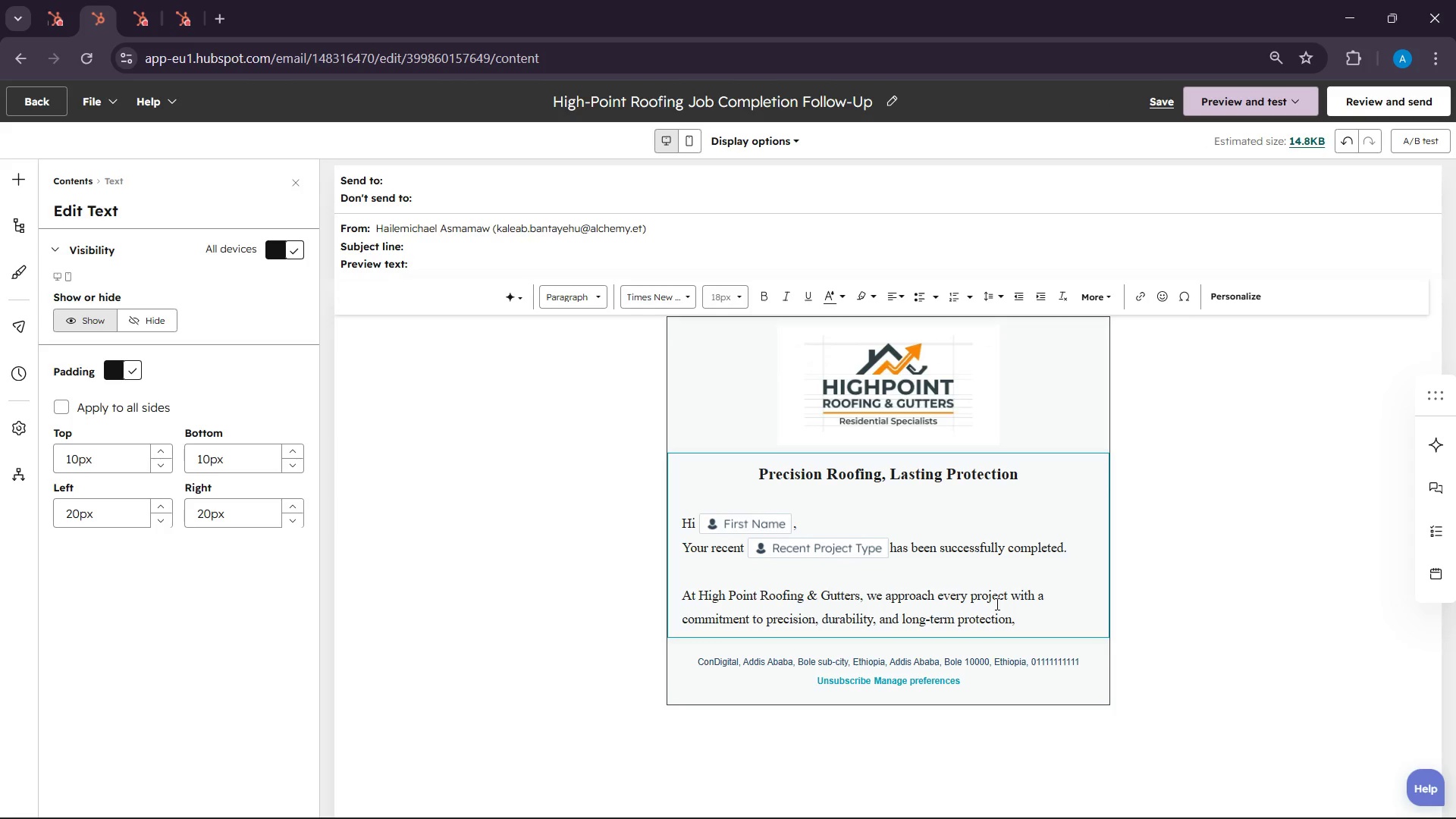 
key(Enter)
 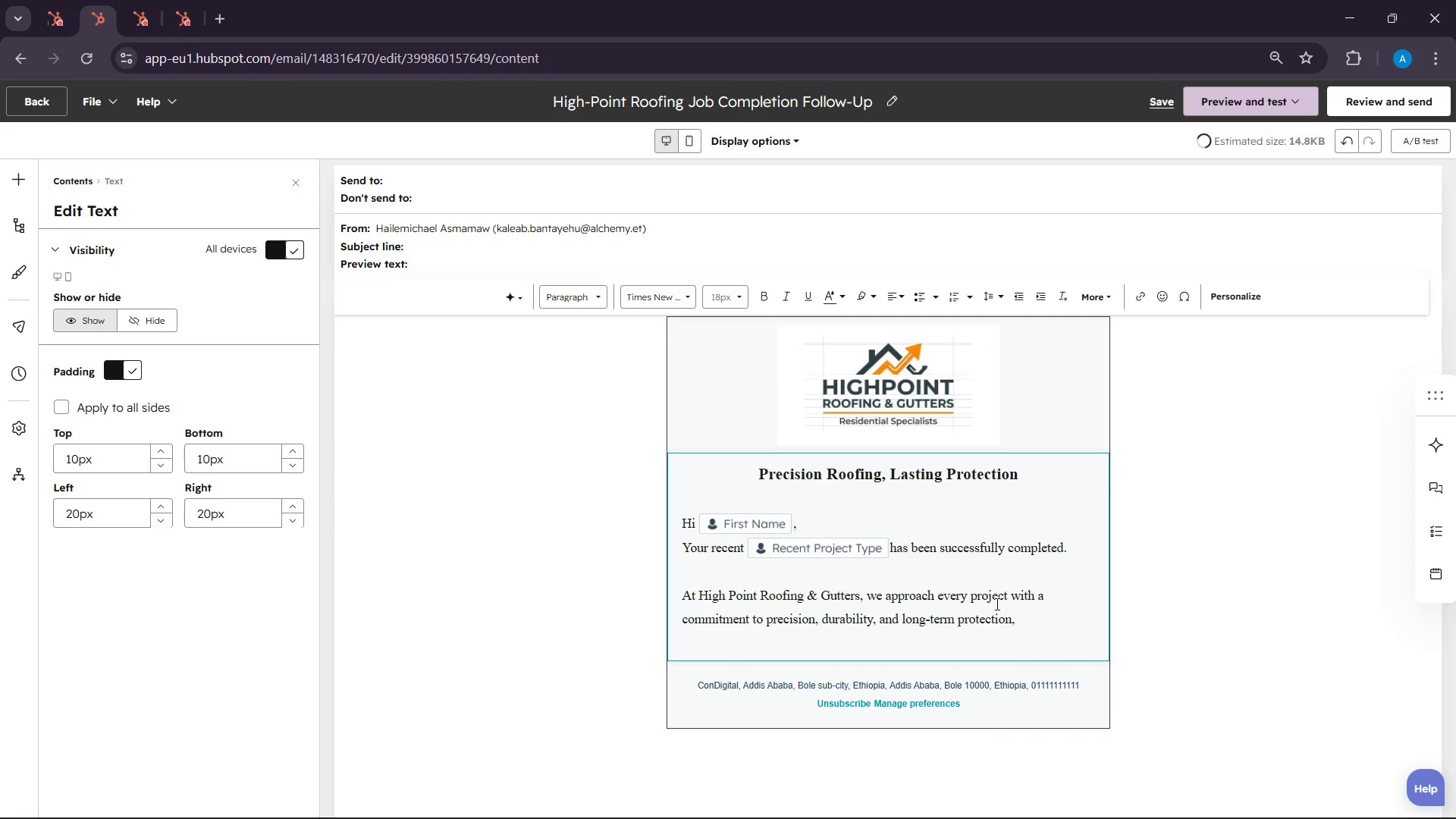 
type(t was )
 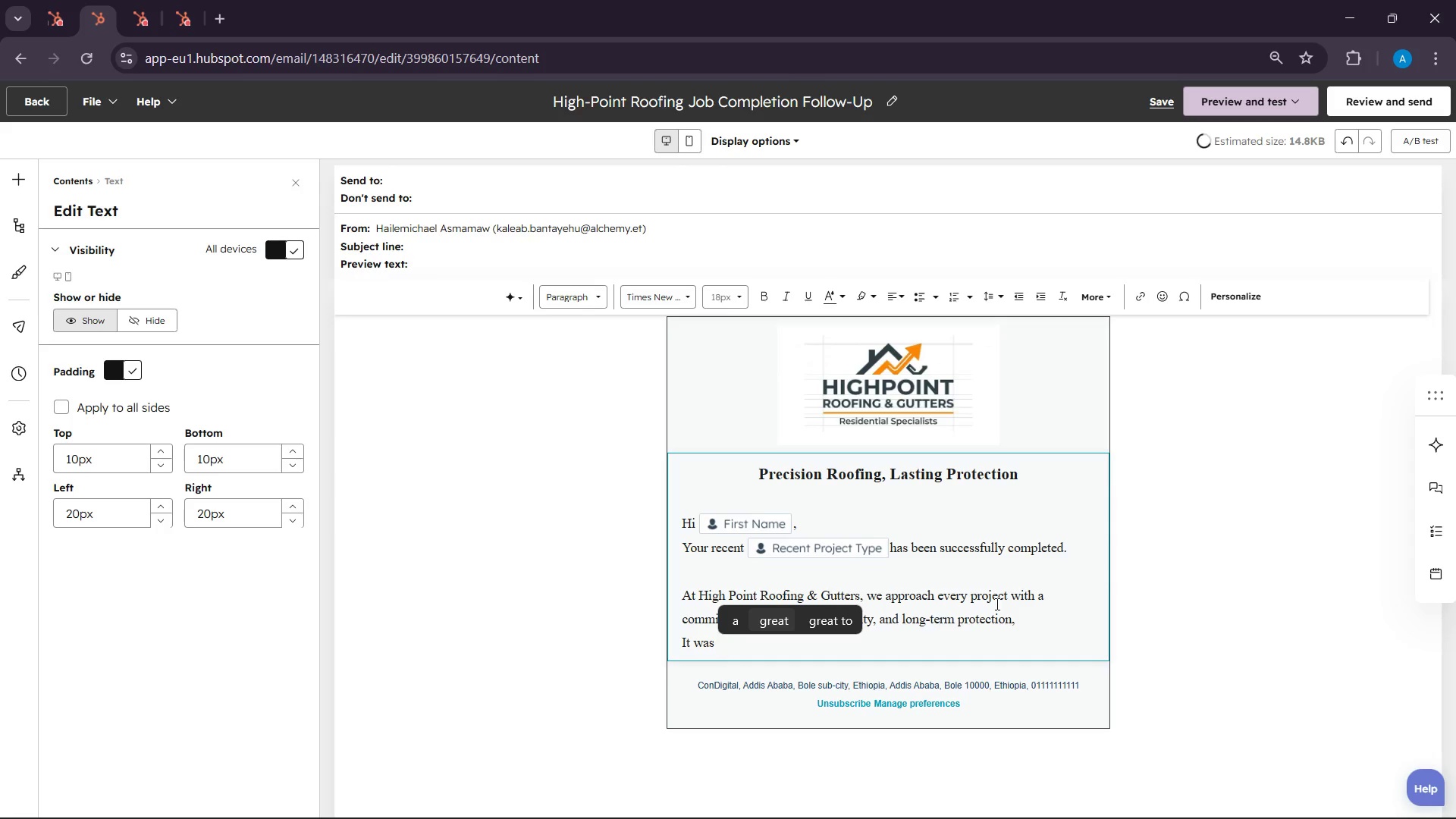 
hold_key(key=I, duration=17.38)
 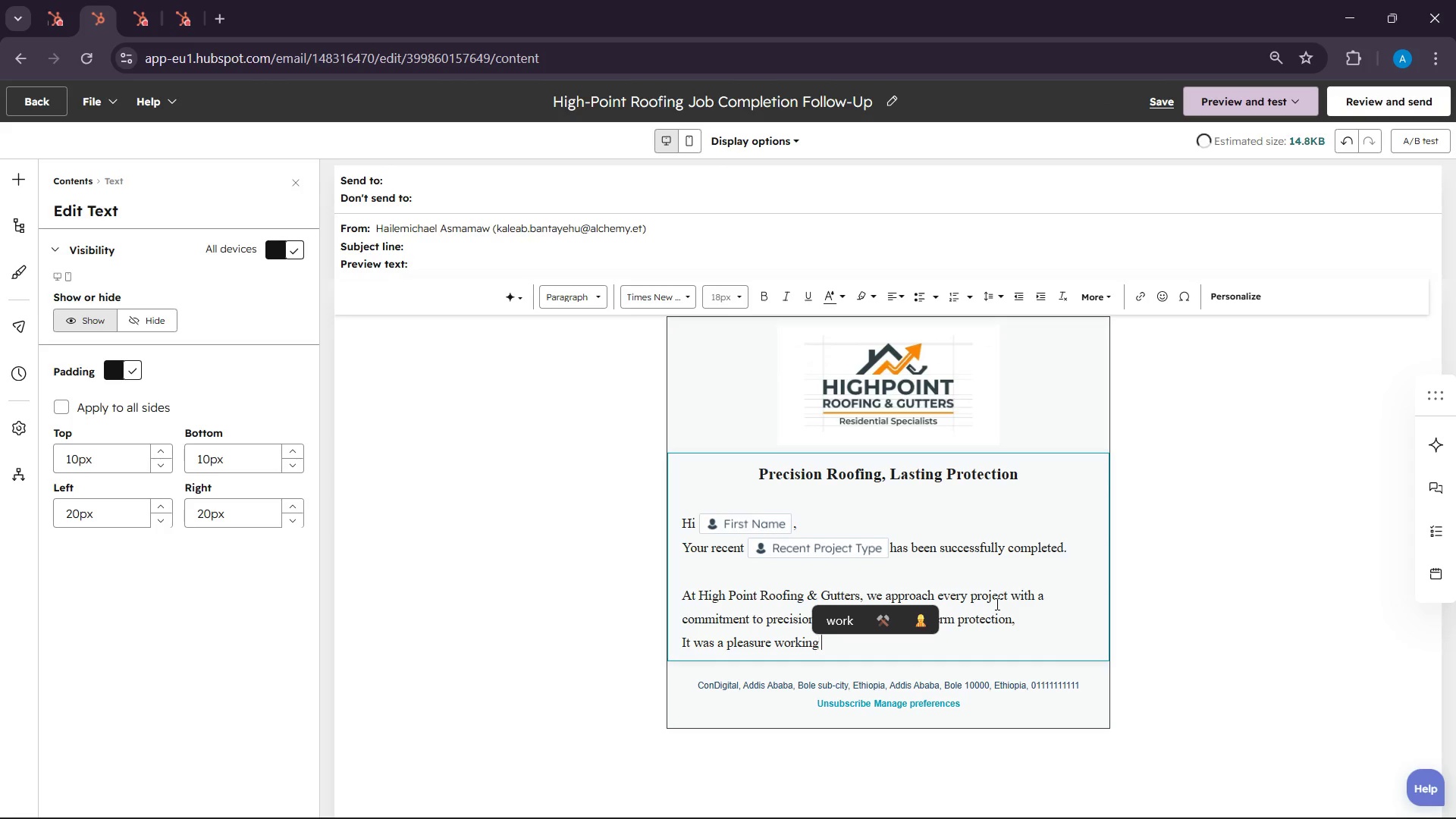 
type(a please)
key(Backspace)
type(ure )
 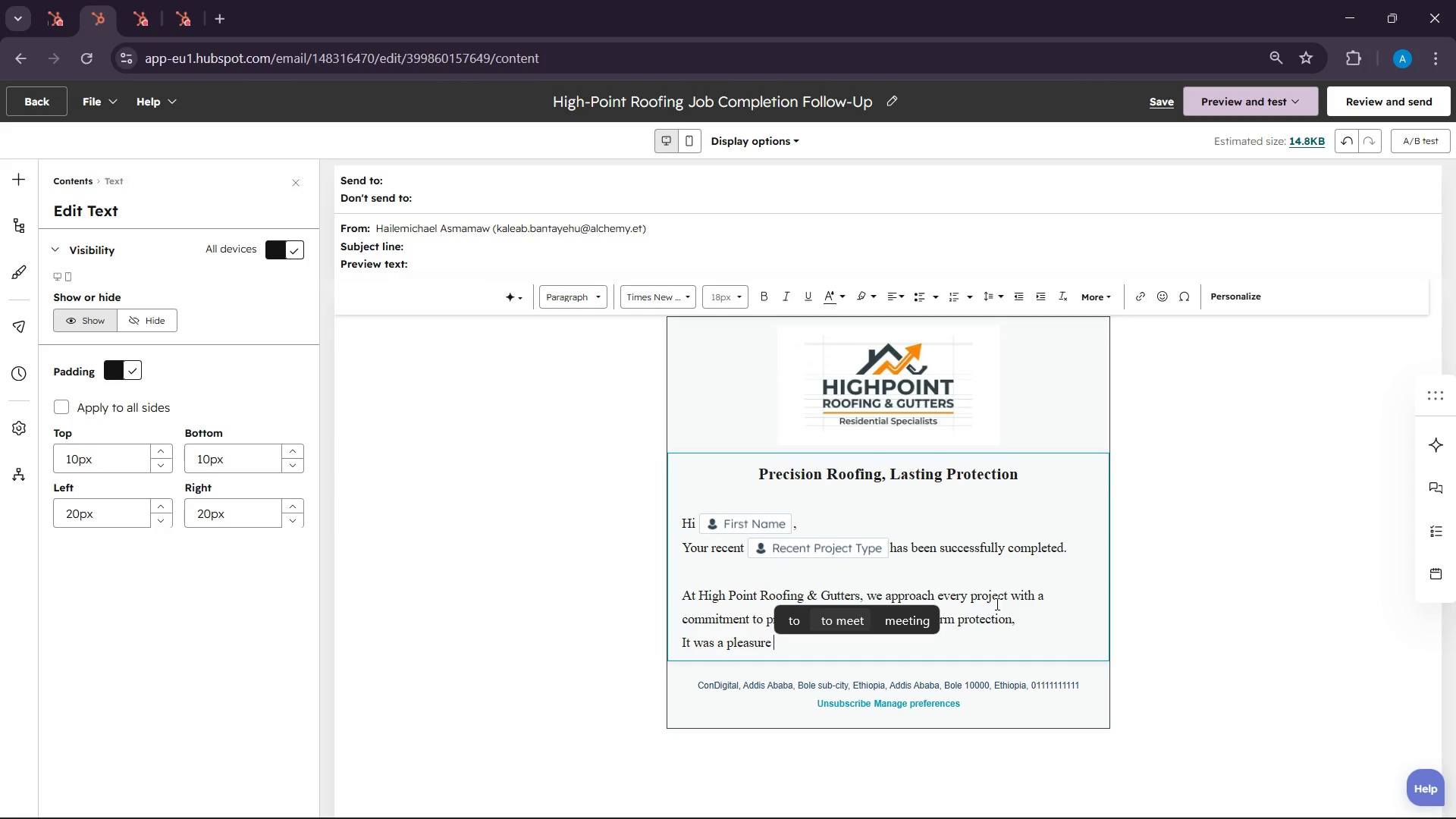 
type(workng on your home, )
 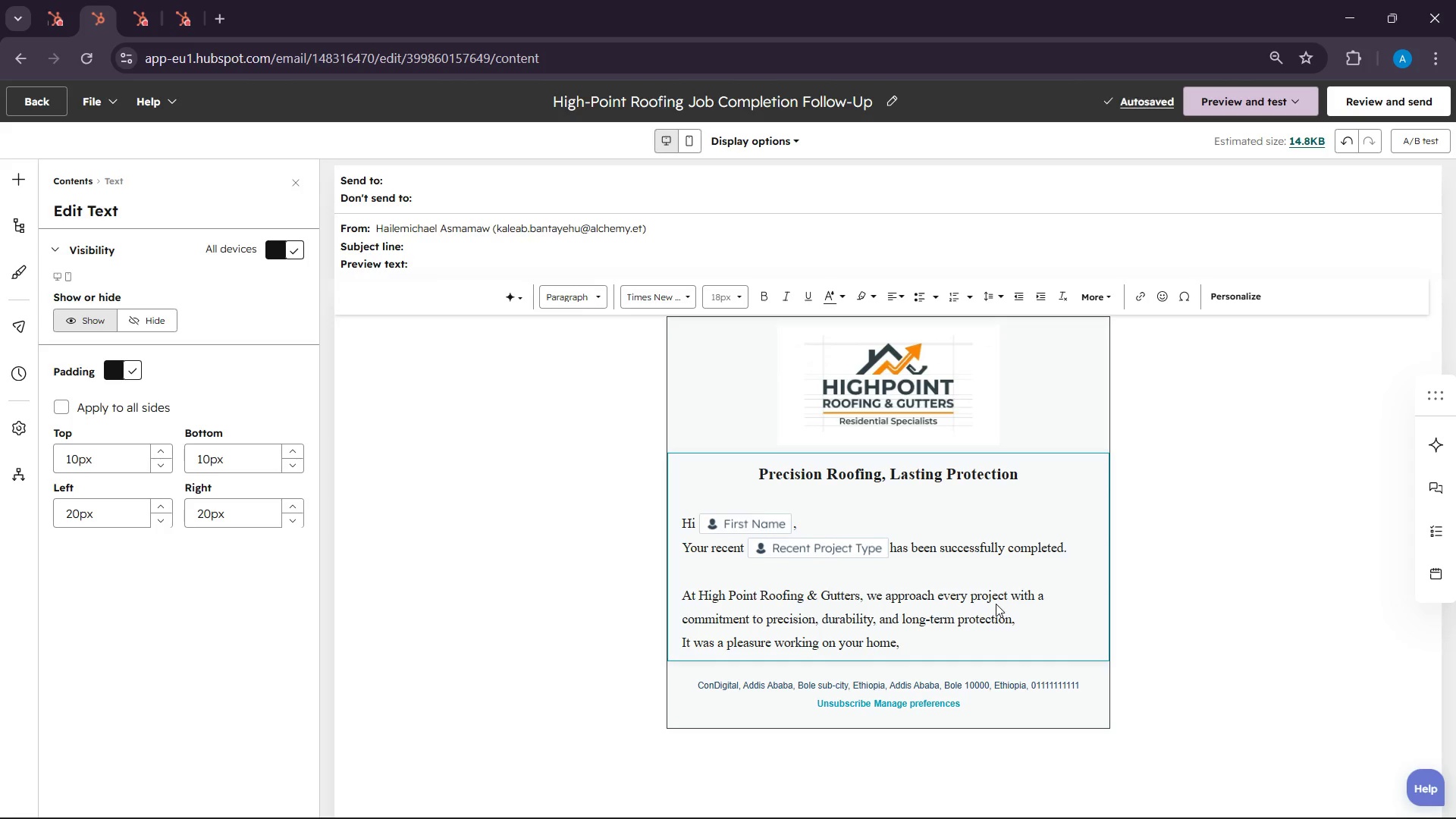 
wait(5.12)
 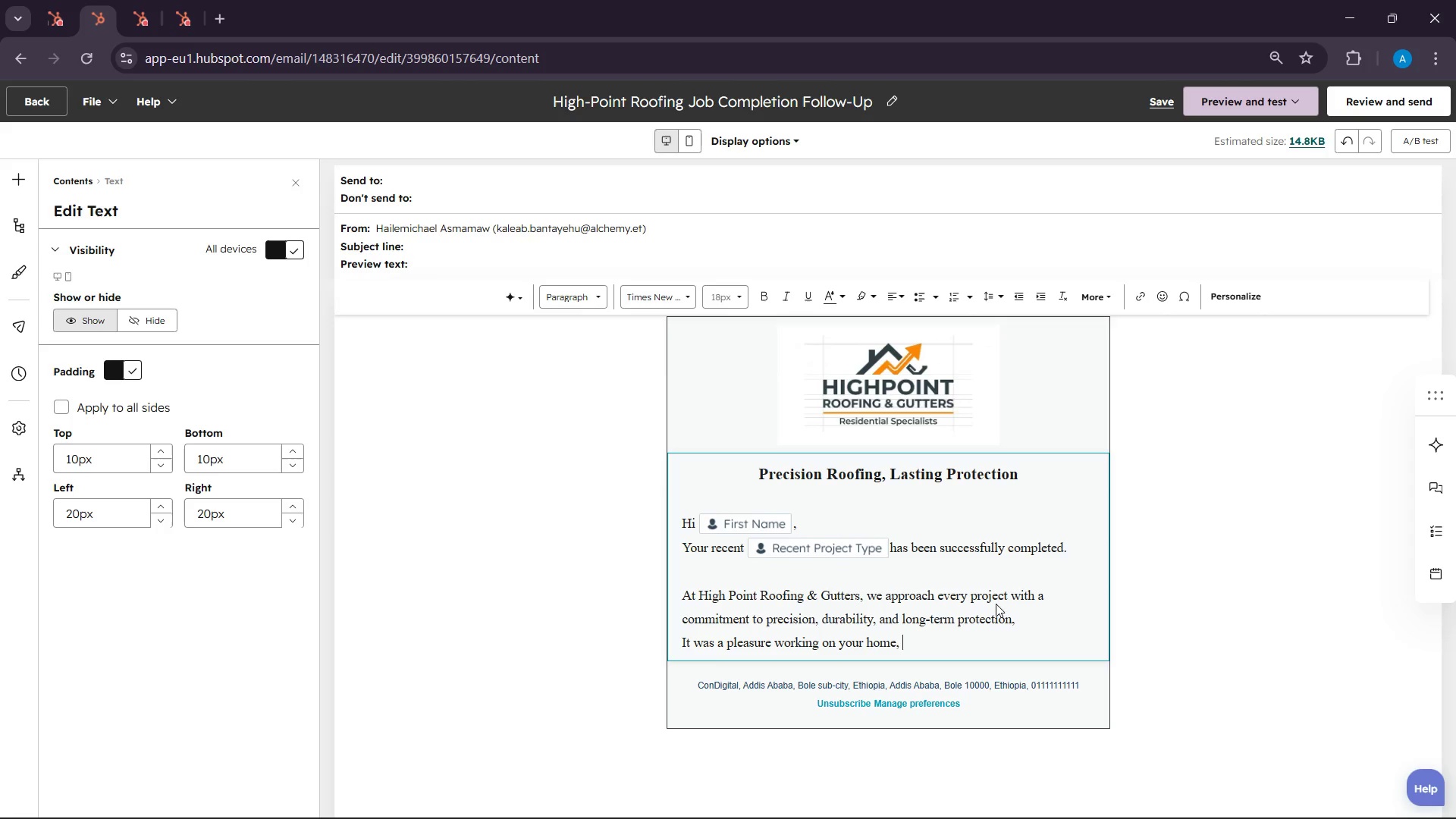 
type(and we have )
 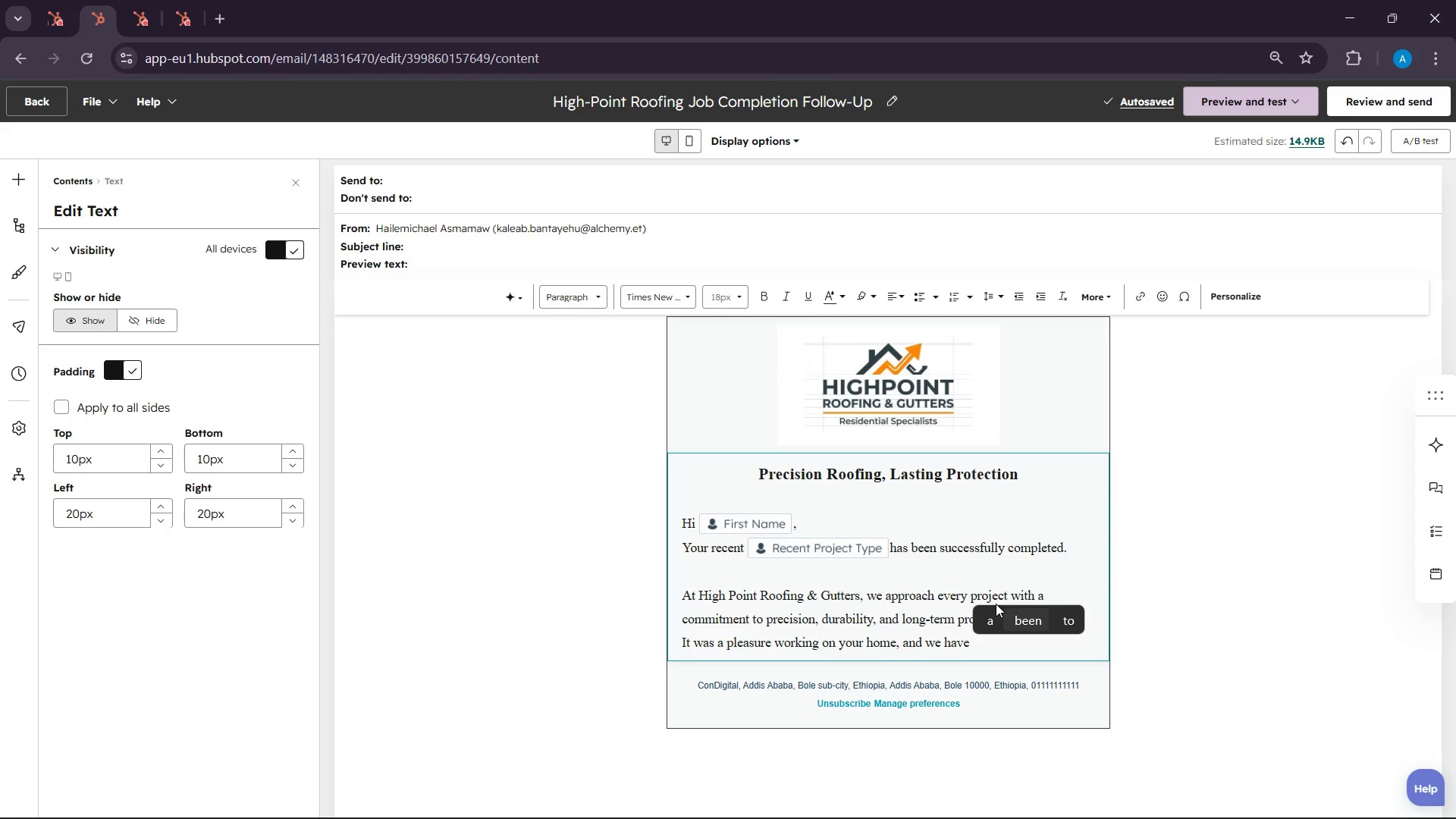 
wait(10.83)
 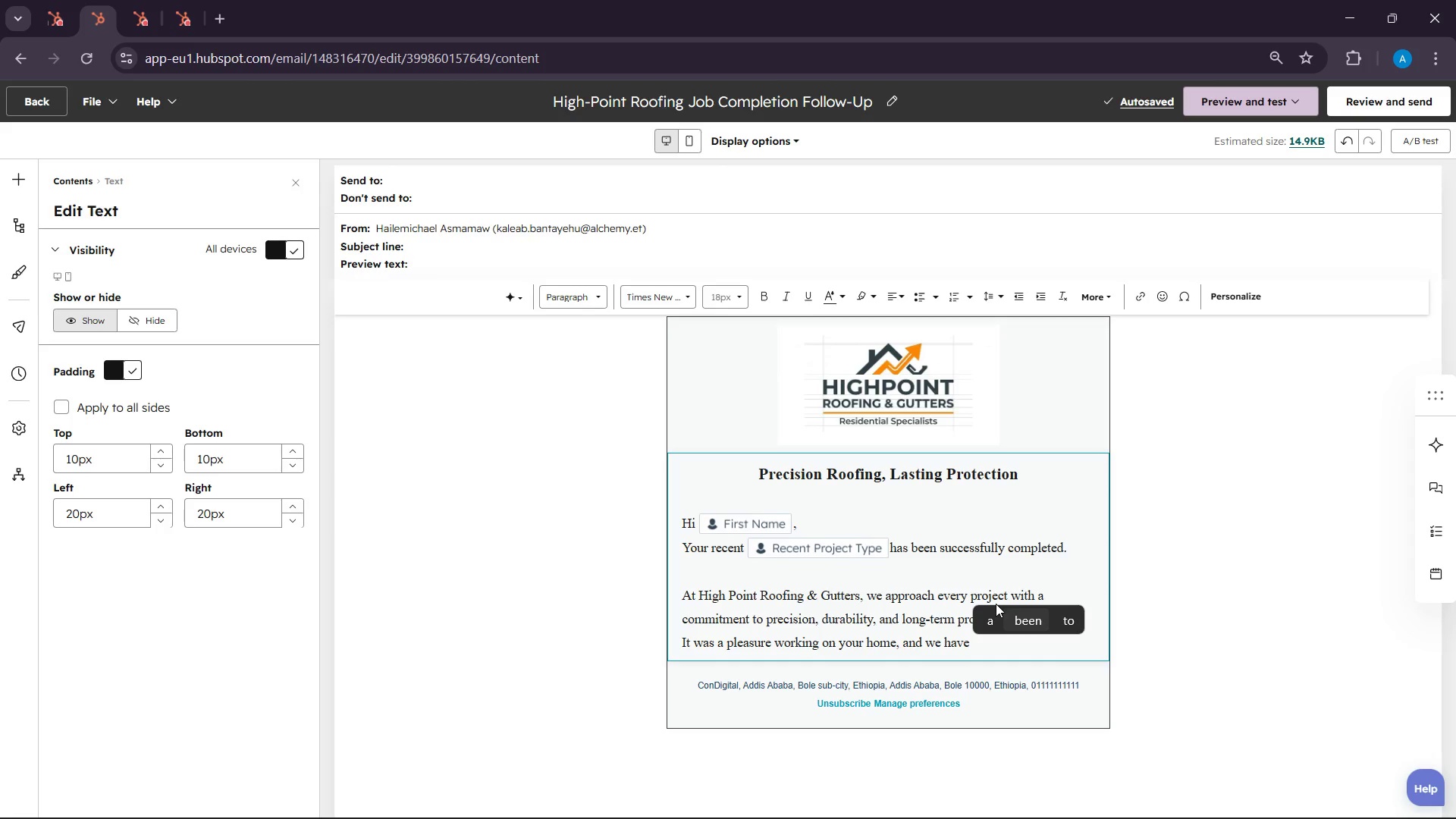 
key(Backspace)
key(Backspace)
key(Backspace)
key(Backspace)
key(Backspace)
type(are proud to have )
 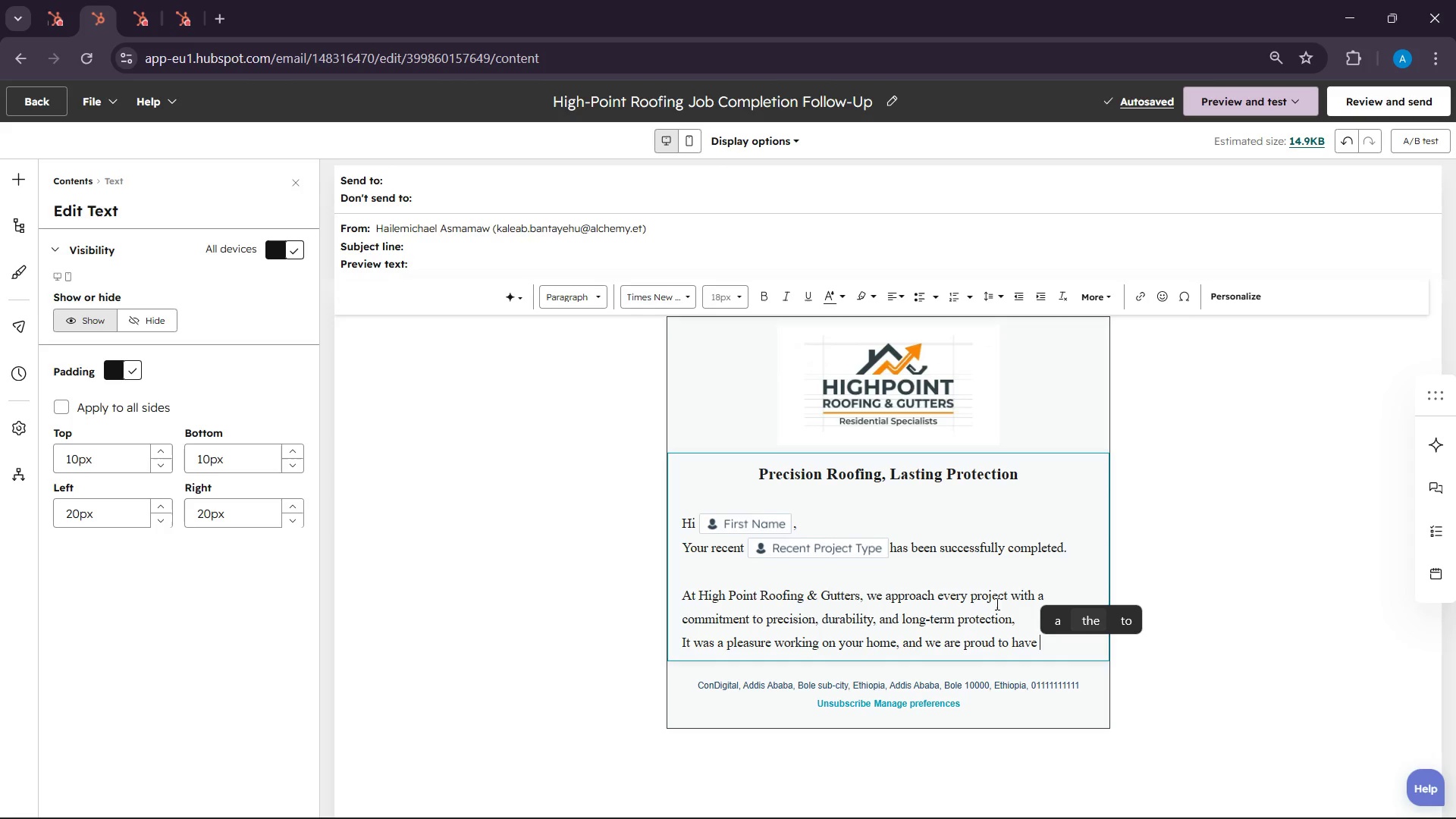 
wait(10.3)
 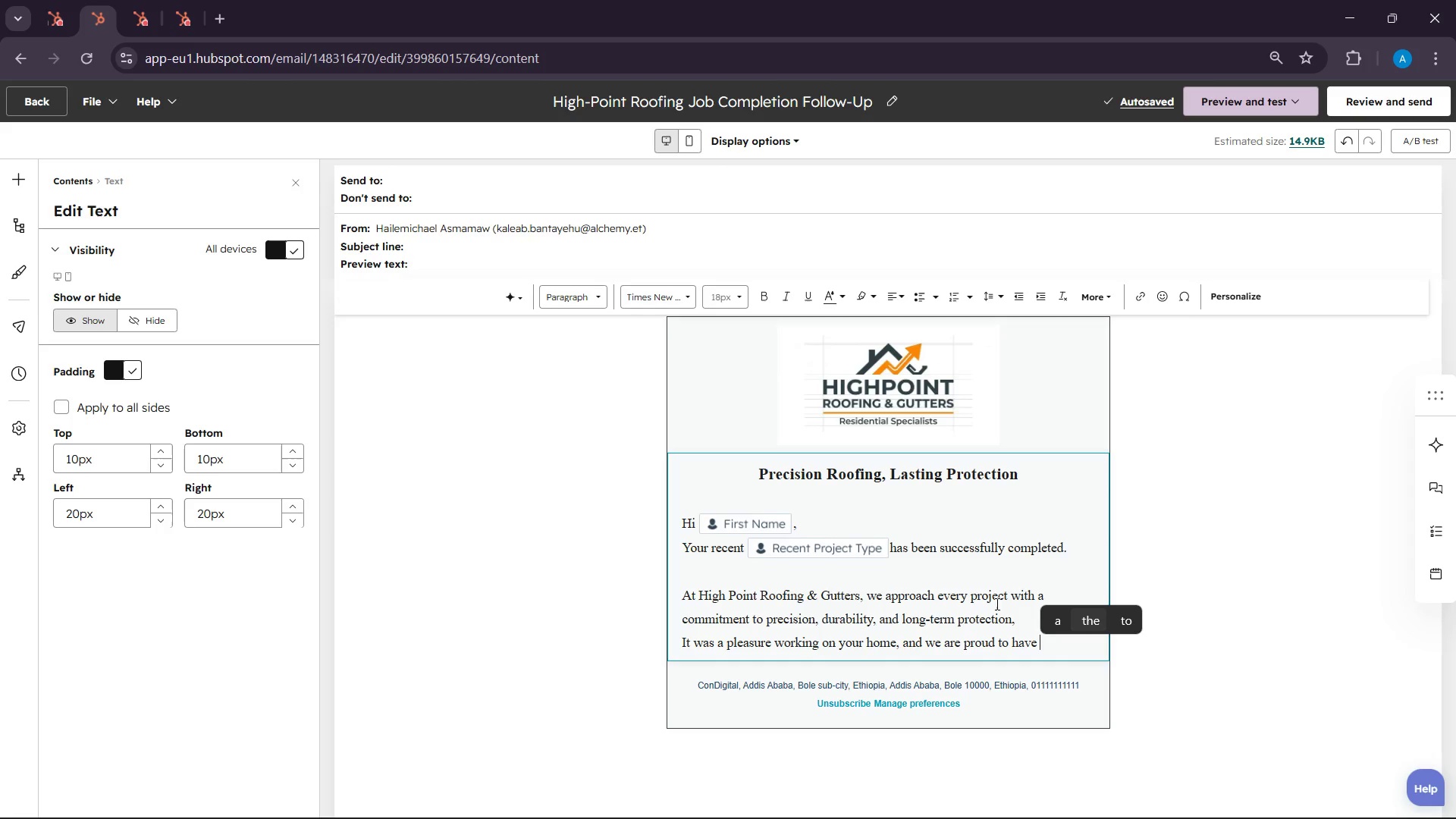 
type(delivered )
 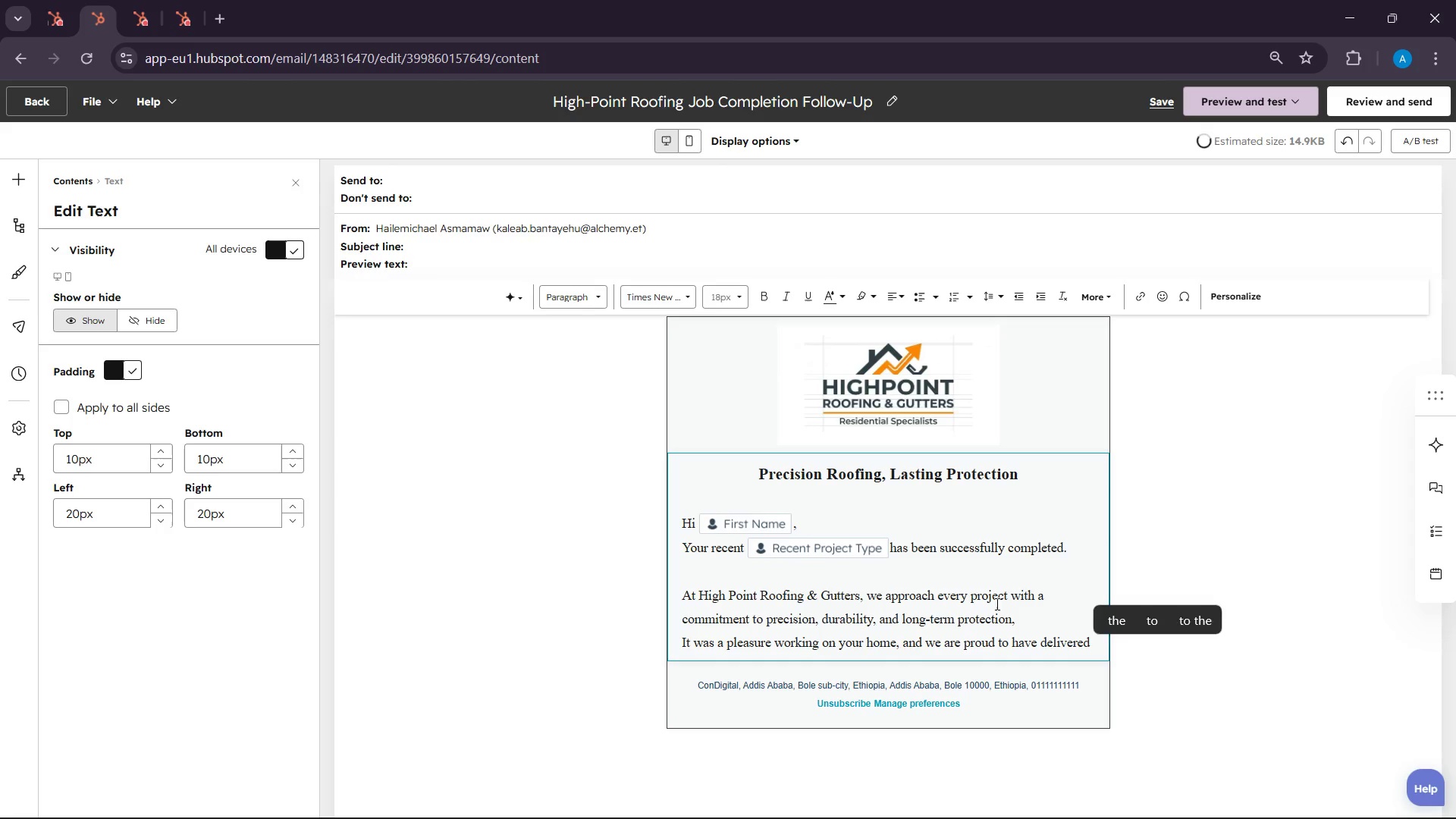 
key(Enter)
 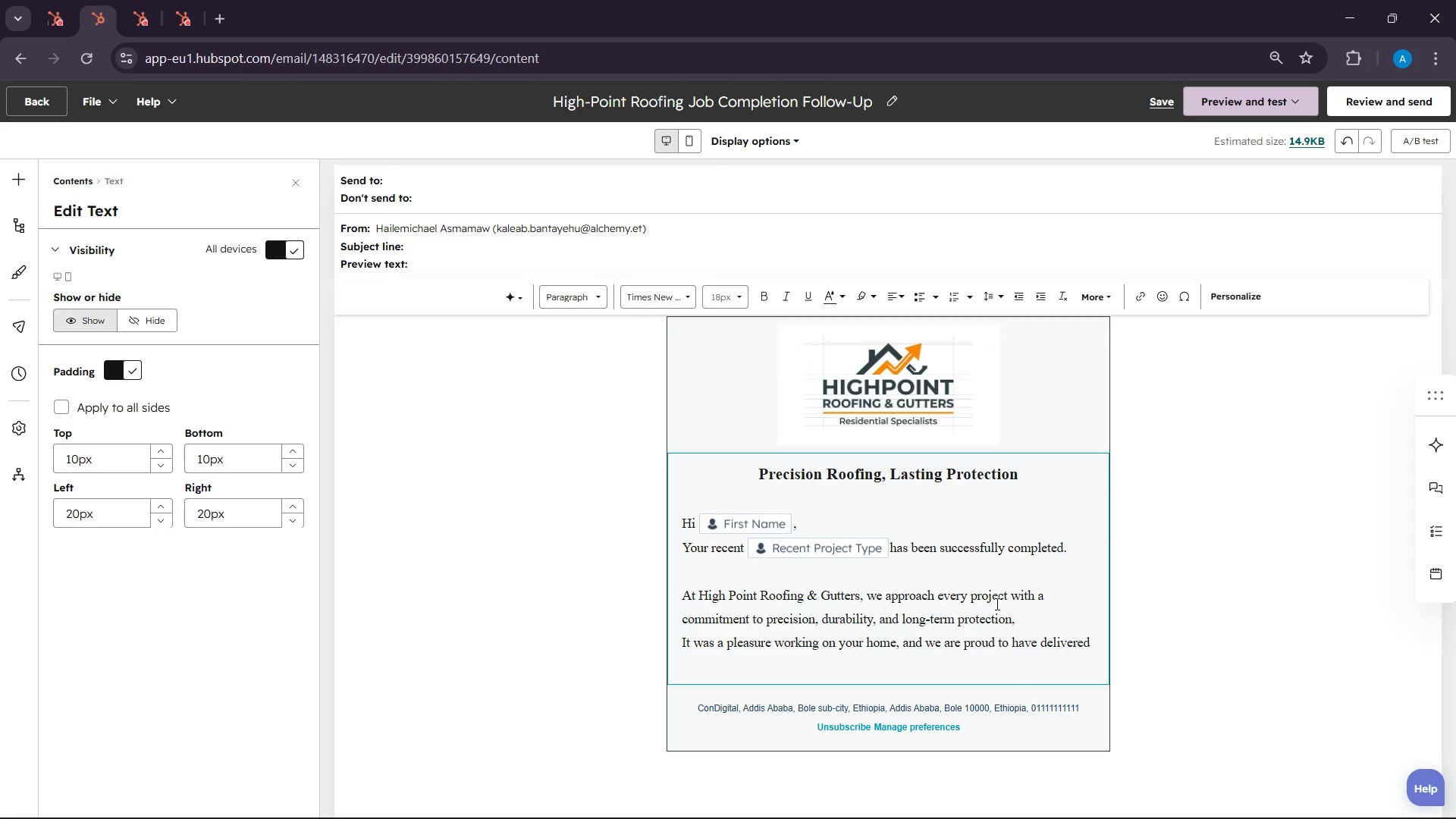 
type(result that meets )
 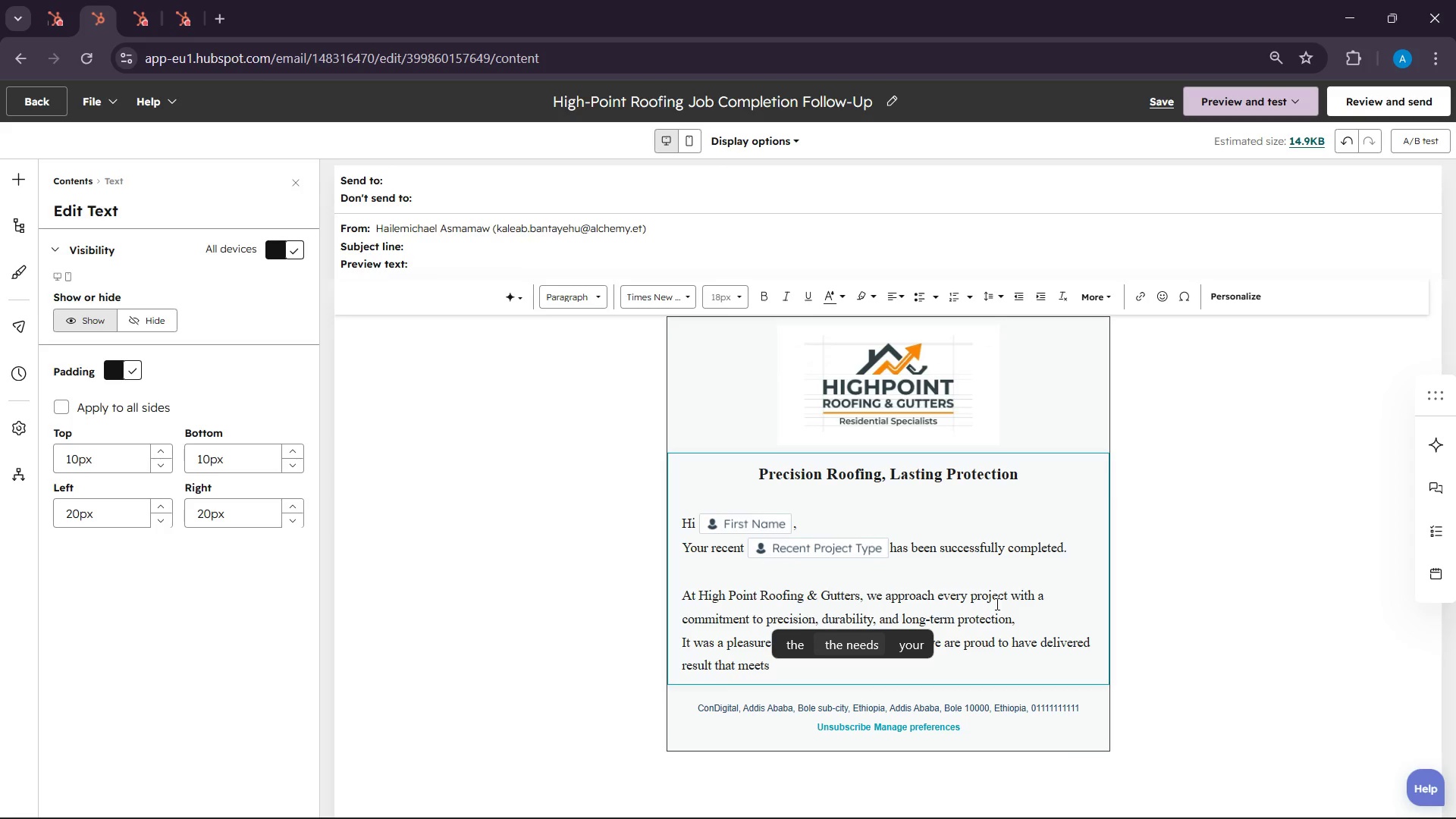 
type(out)
key(Backspace)
type(r hifhest)
key(Backspace)
key(Backspace)
key(Backspace)
key(Backspace)
key(Backspace)
type(ghest )
 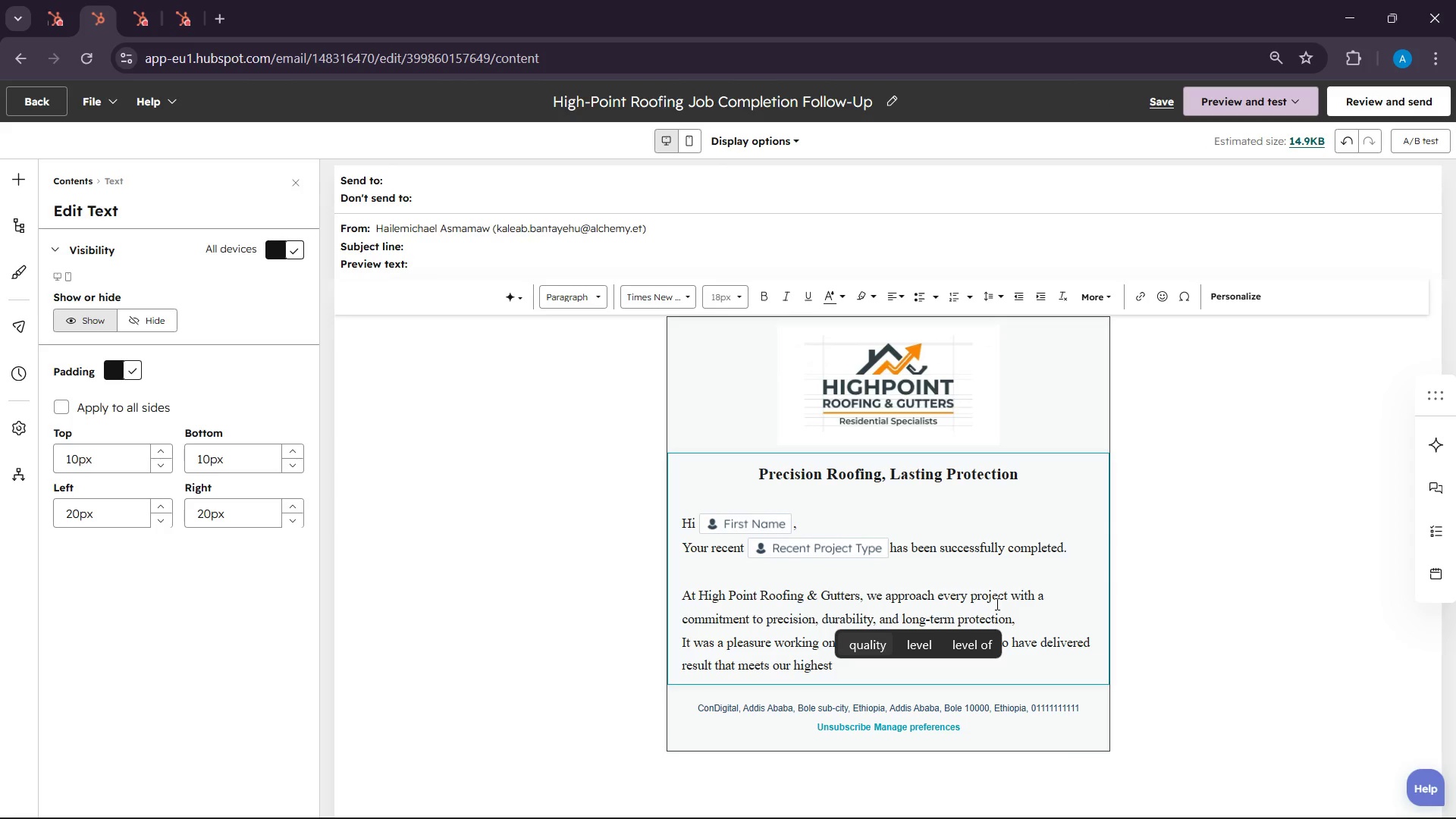 
type(stam)
key(Backspace)
type(ndards,)
 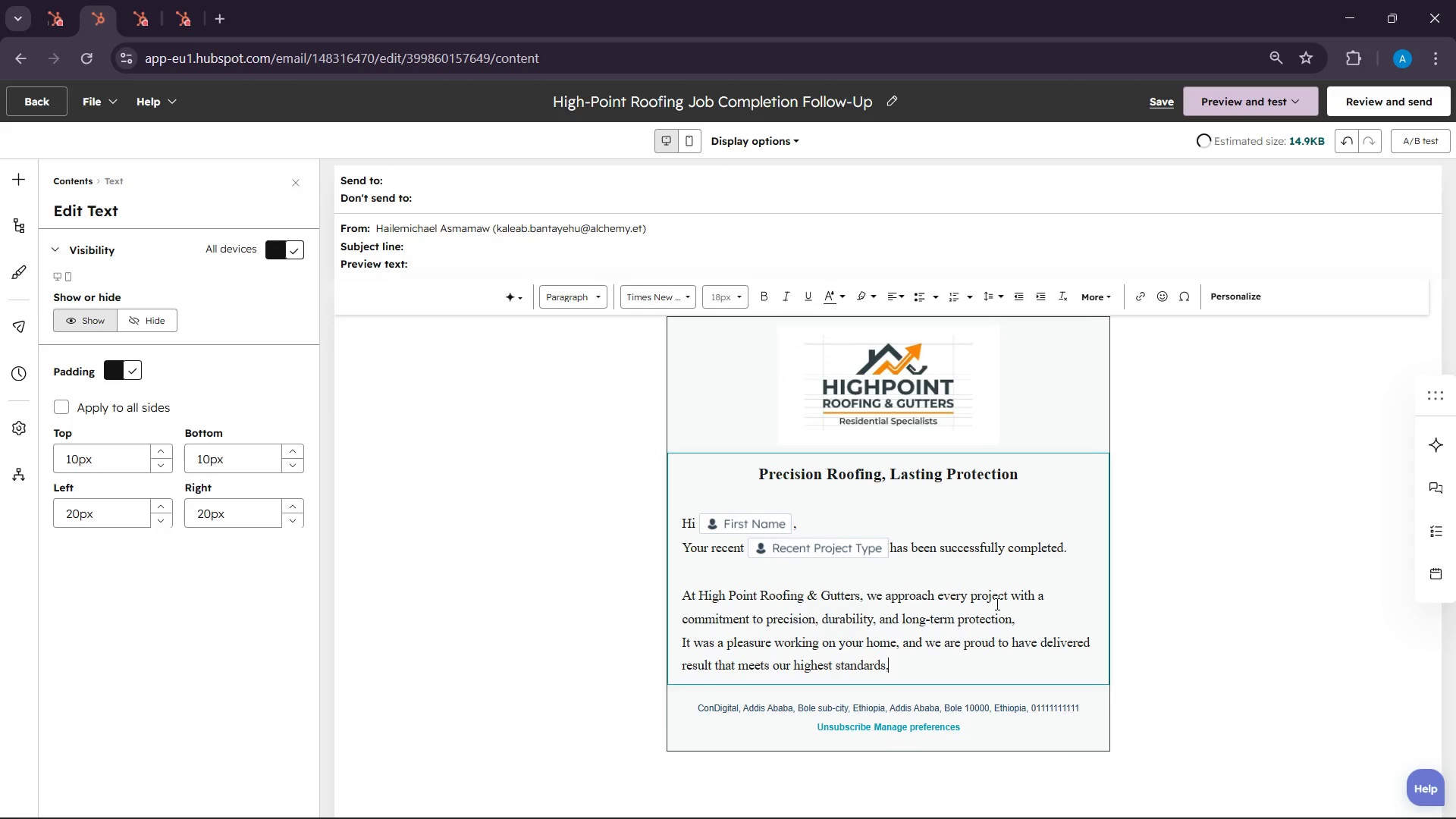 
key(Enter)
 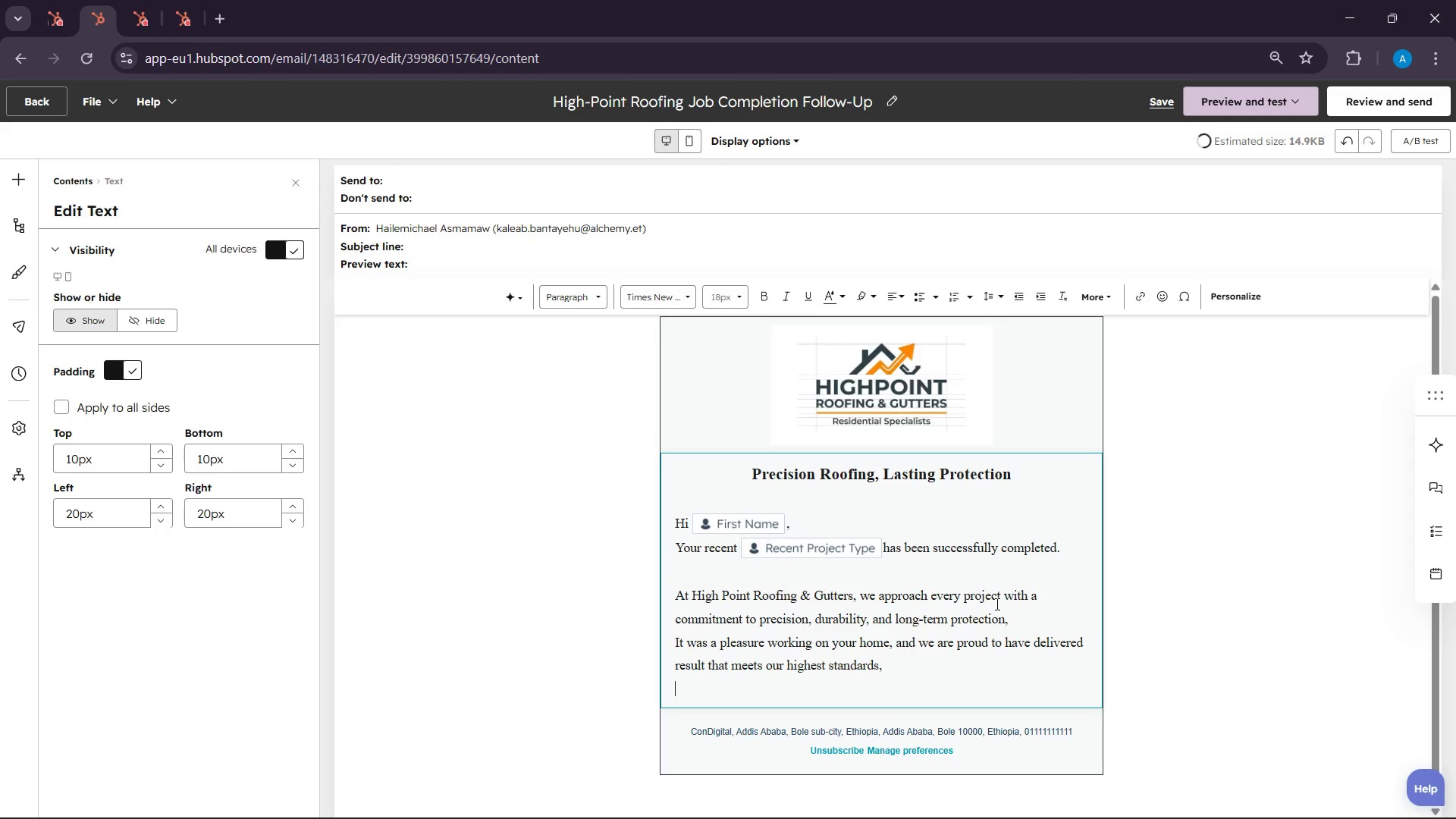 
key(Enter)
 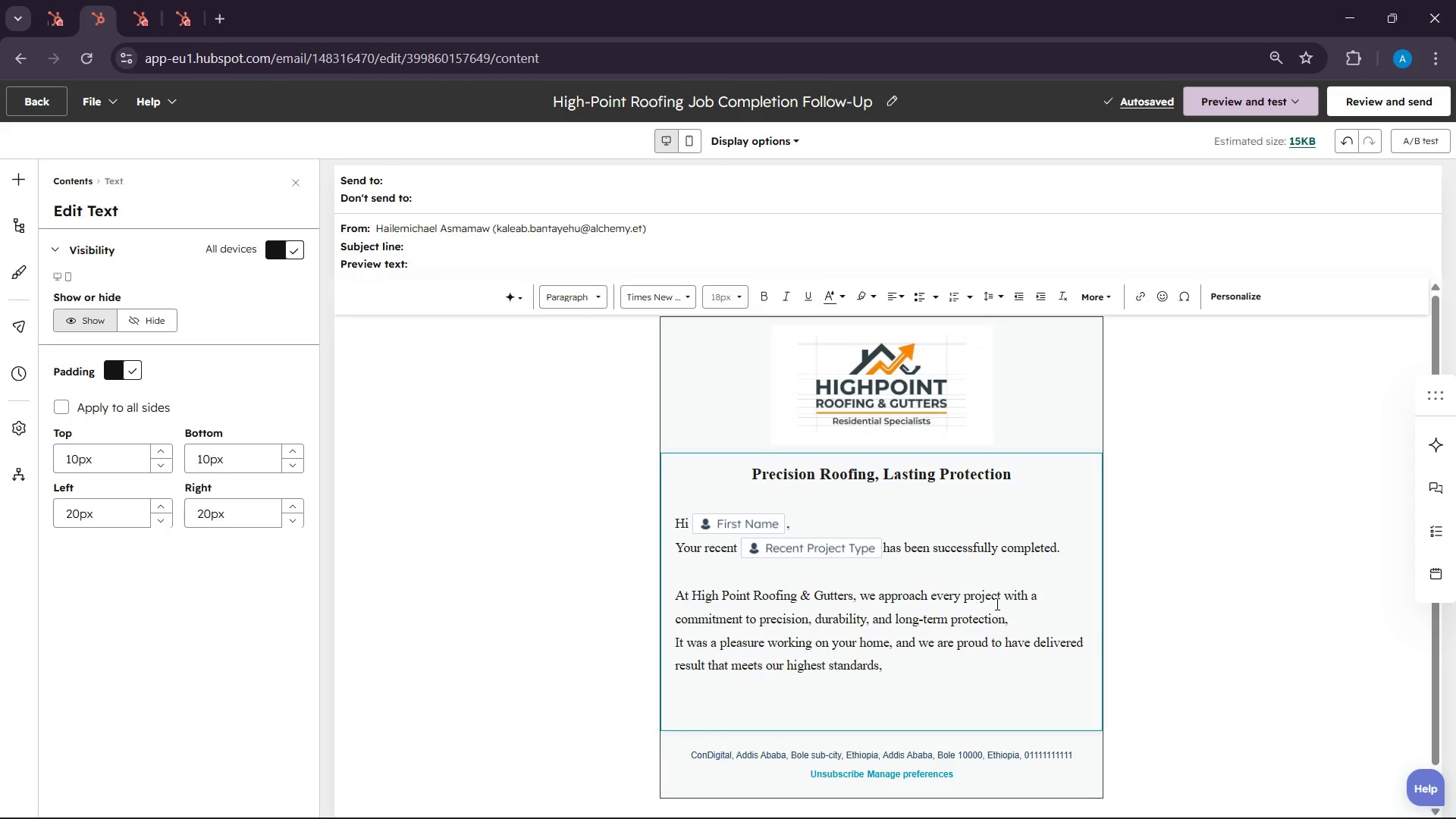 
wait(31.3)
 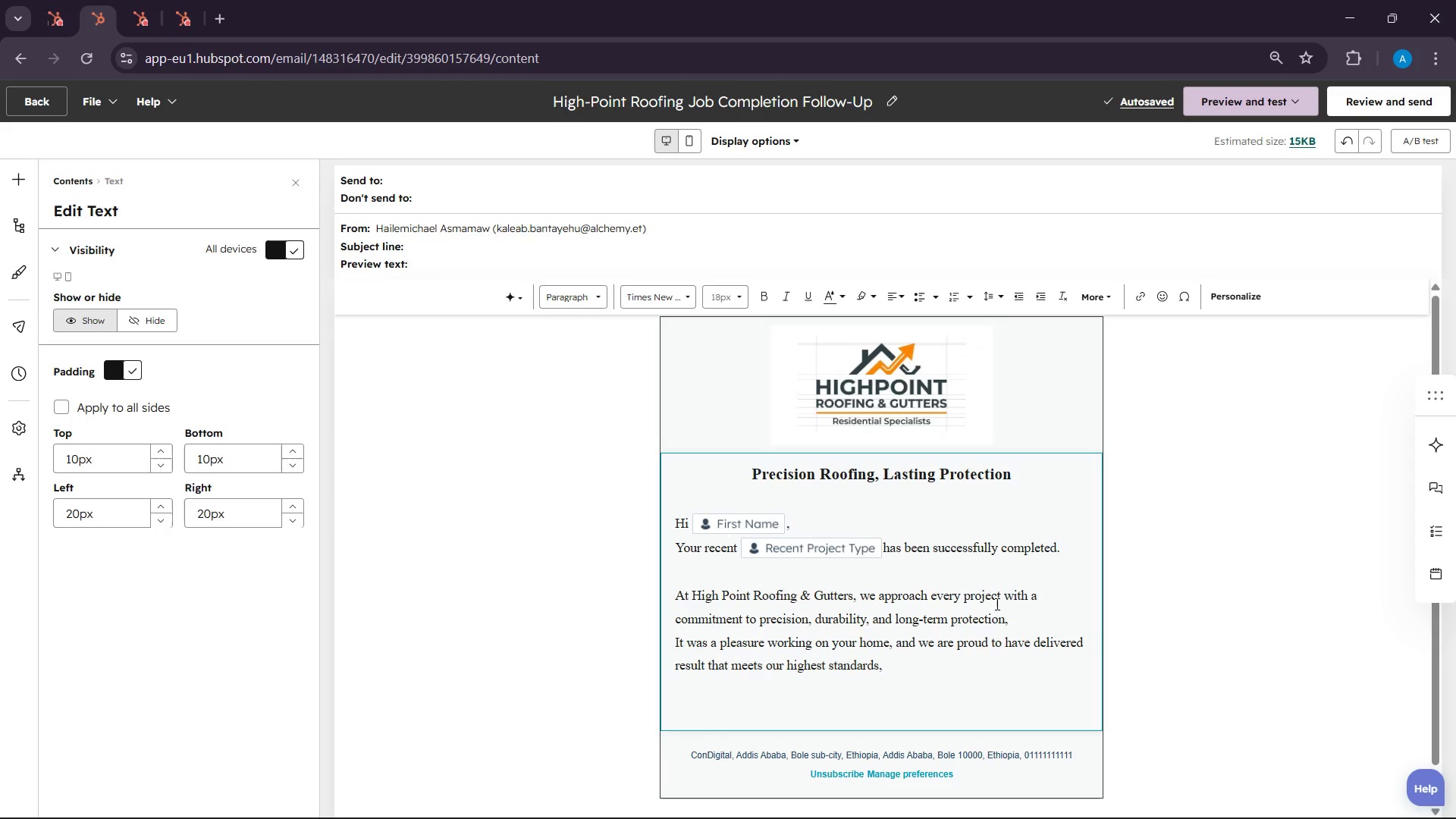 
type(Home )
 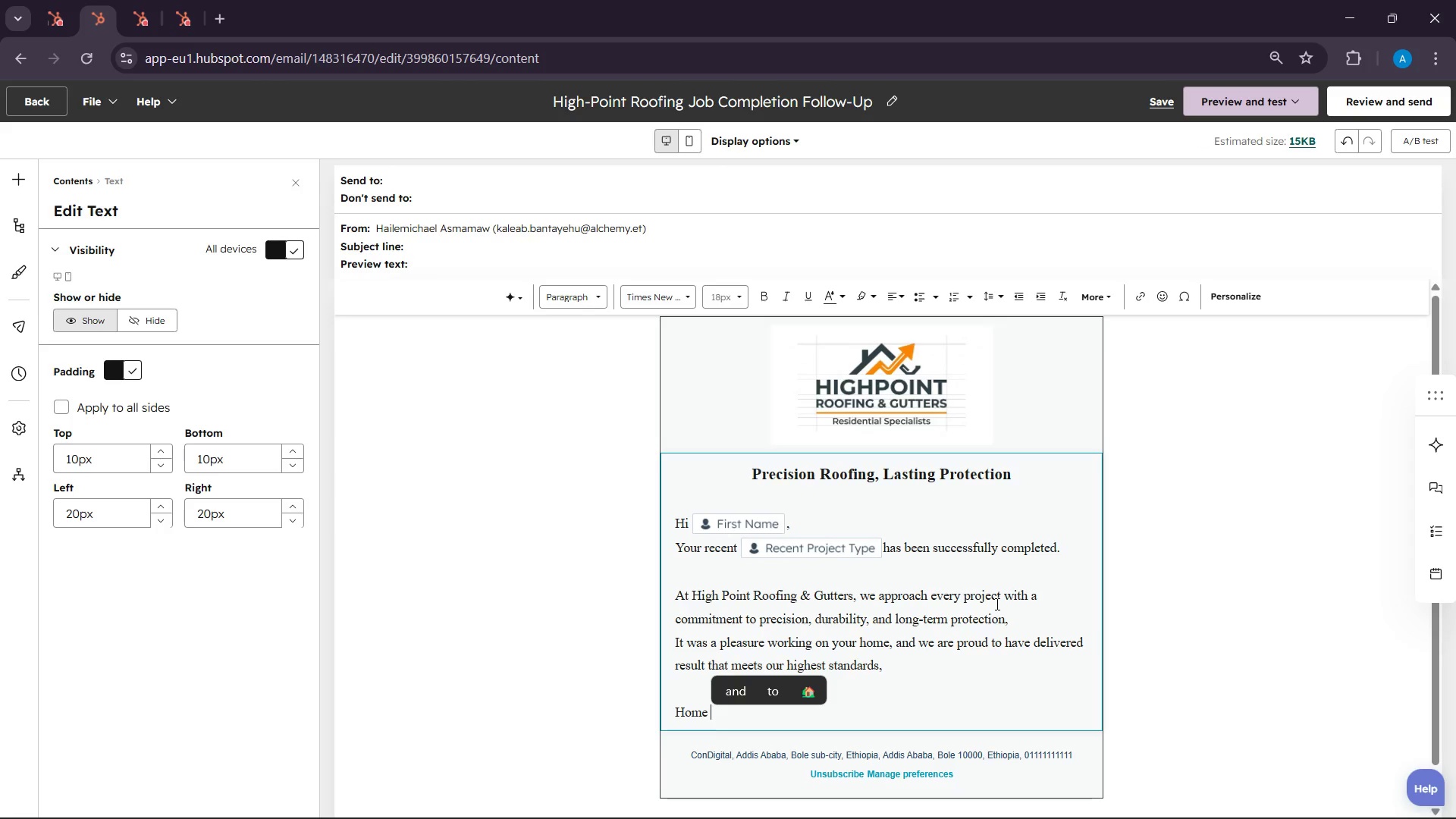 
type(dese)
 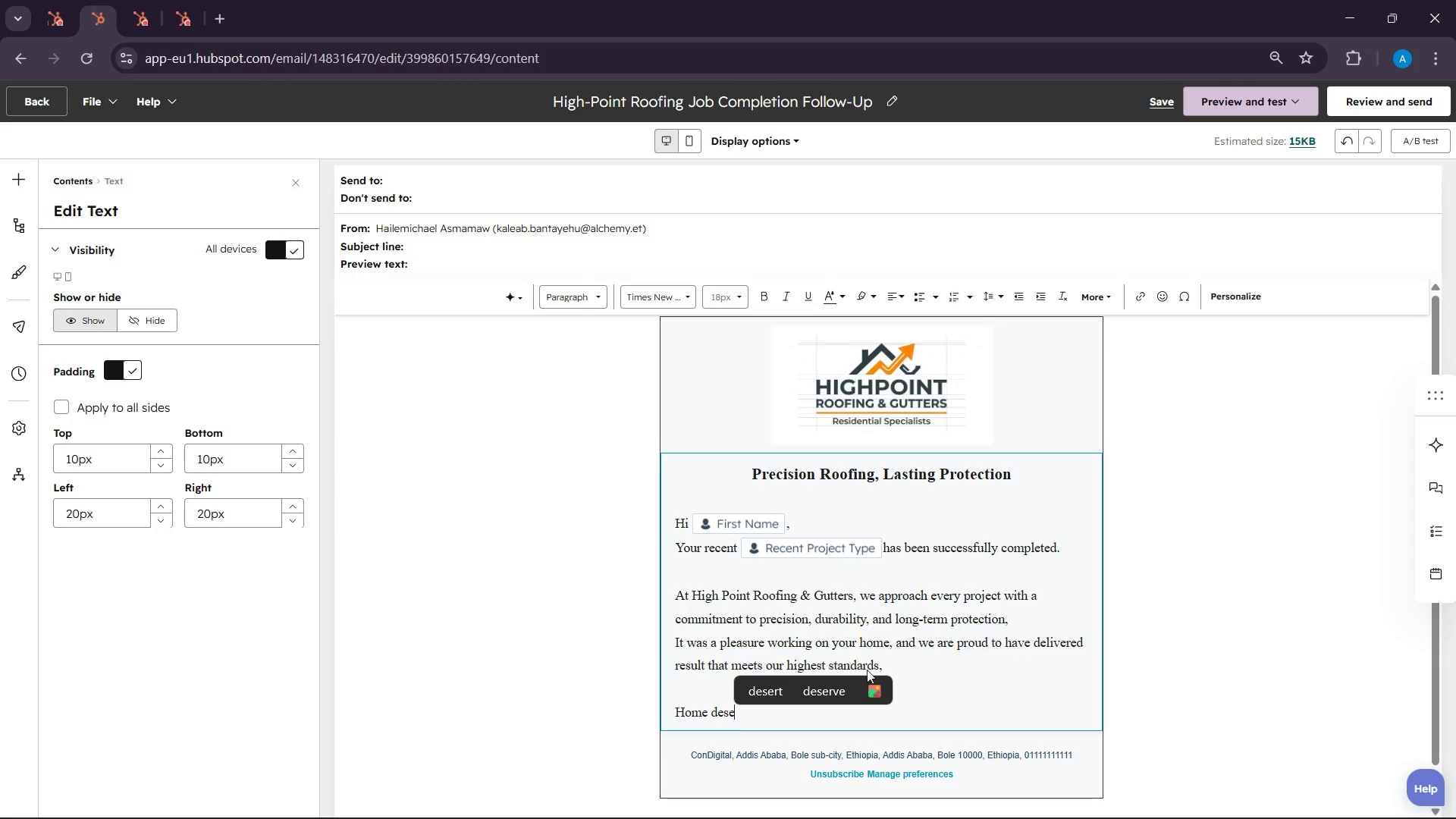 
left_click([814, 682])
 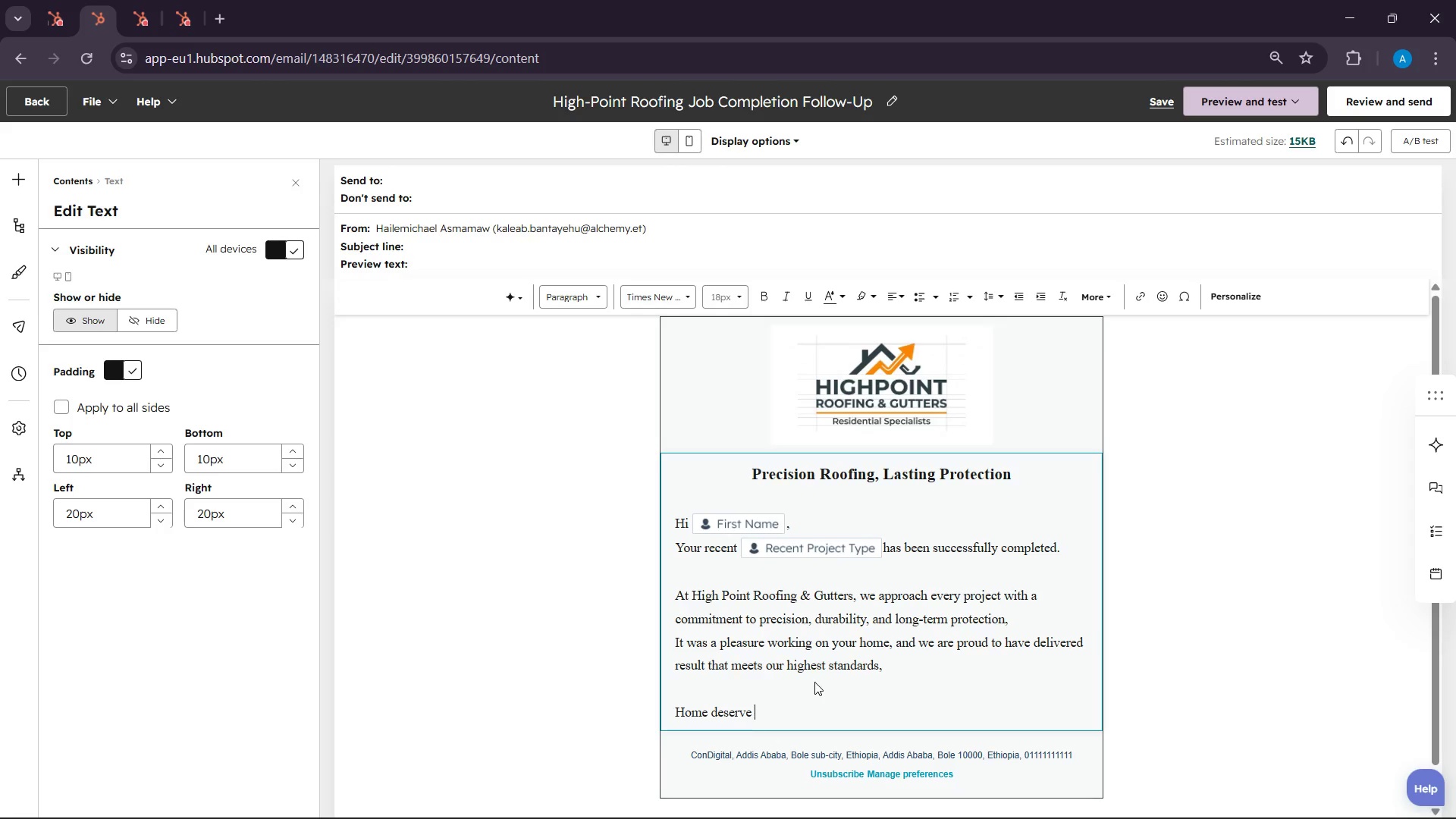 
key(Backspace)
type(s more than quick )
 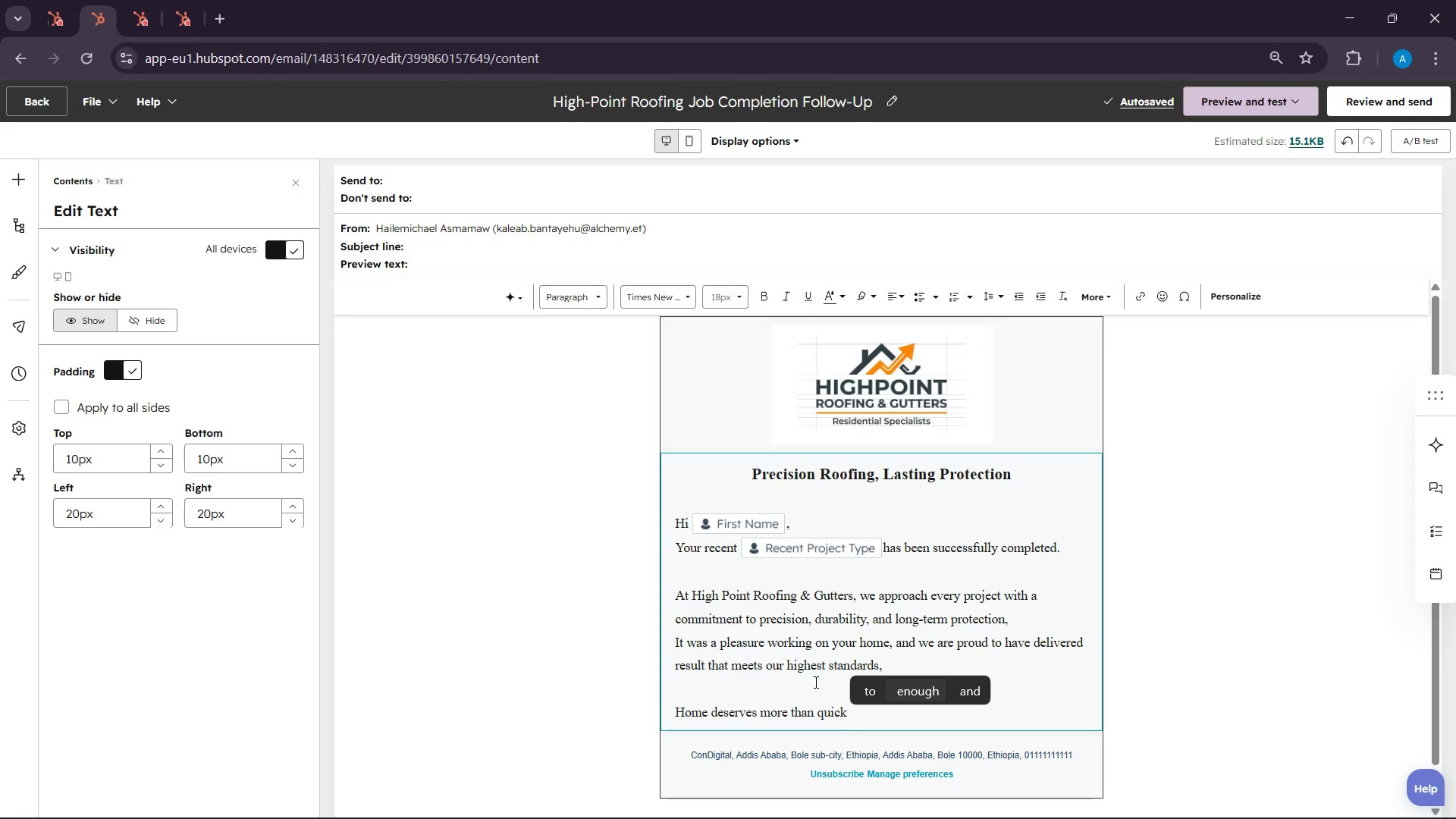 
wait(32.25)
 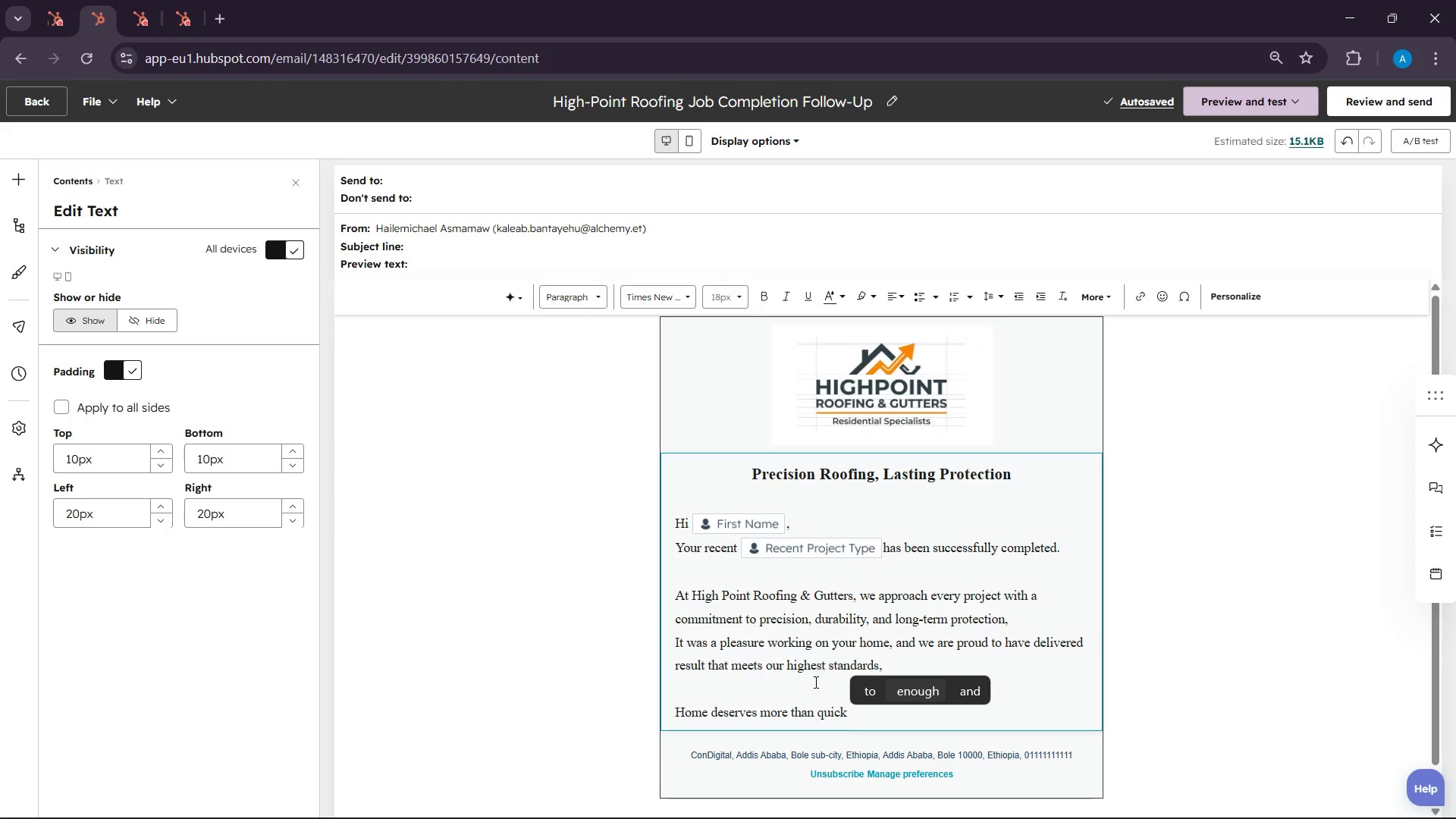 
type(fix, they desrve )
key(Backspace)
key(Backspace)
key(Backspace)
key(Backspace)
type(erve cras)
key(Backspace)
type(ftsmanship that lasts.)
 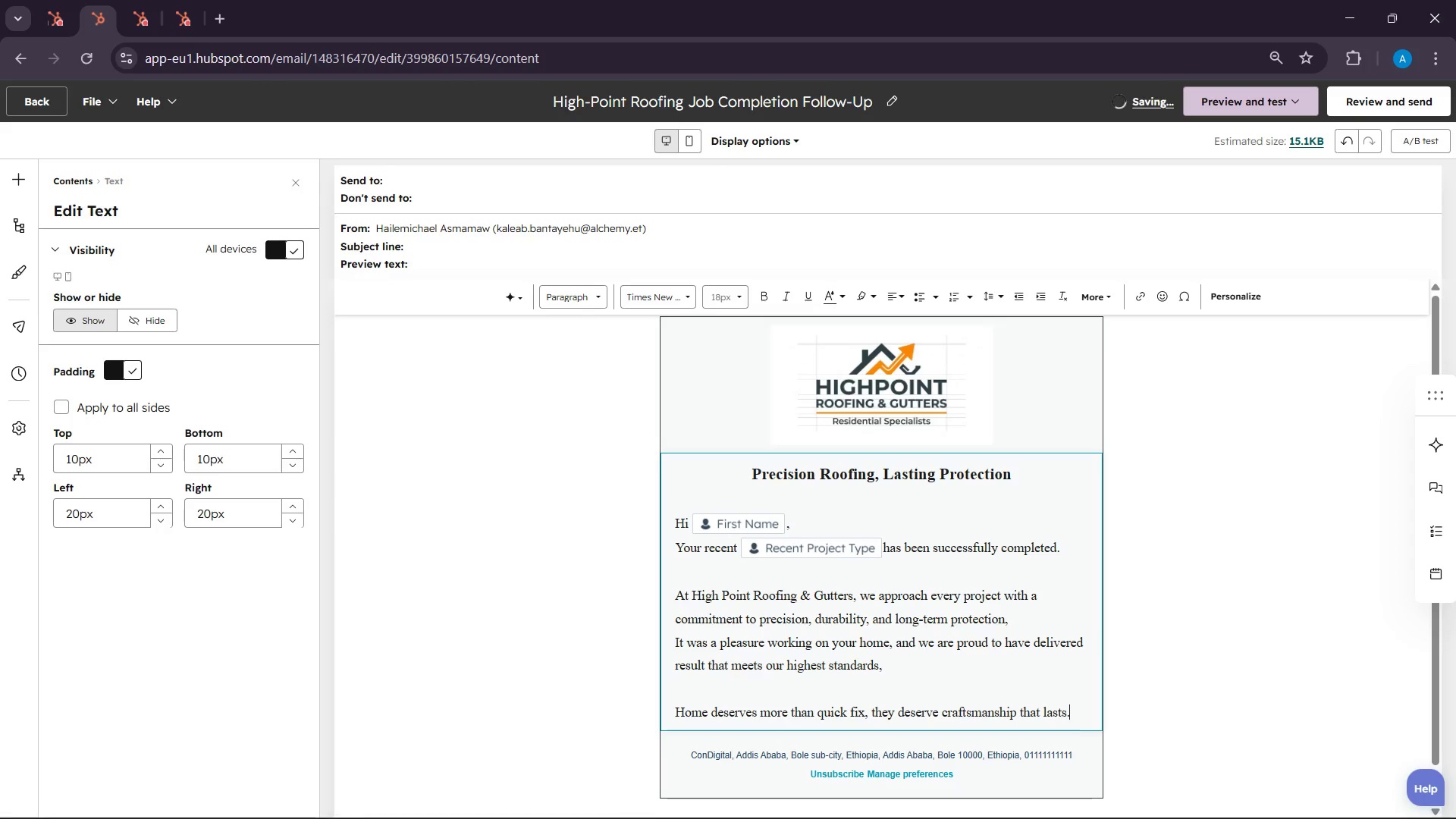 
scroll: coordinate [1138, 582], scroll_direction: down, amount: 6.0
 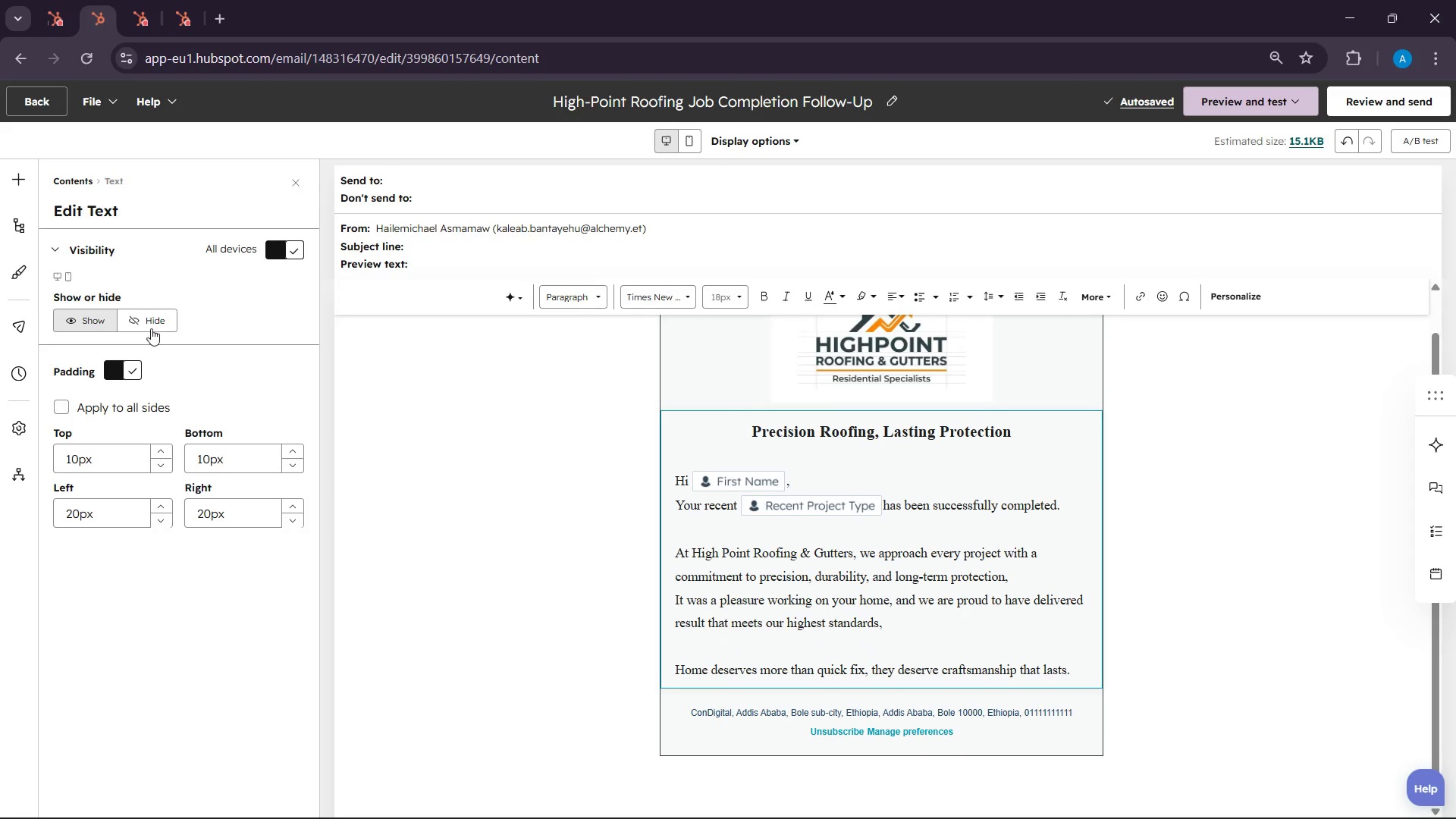 
left_click([29, 175])
 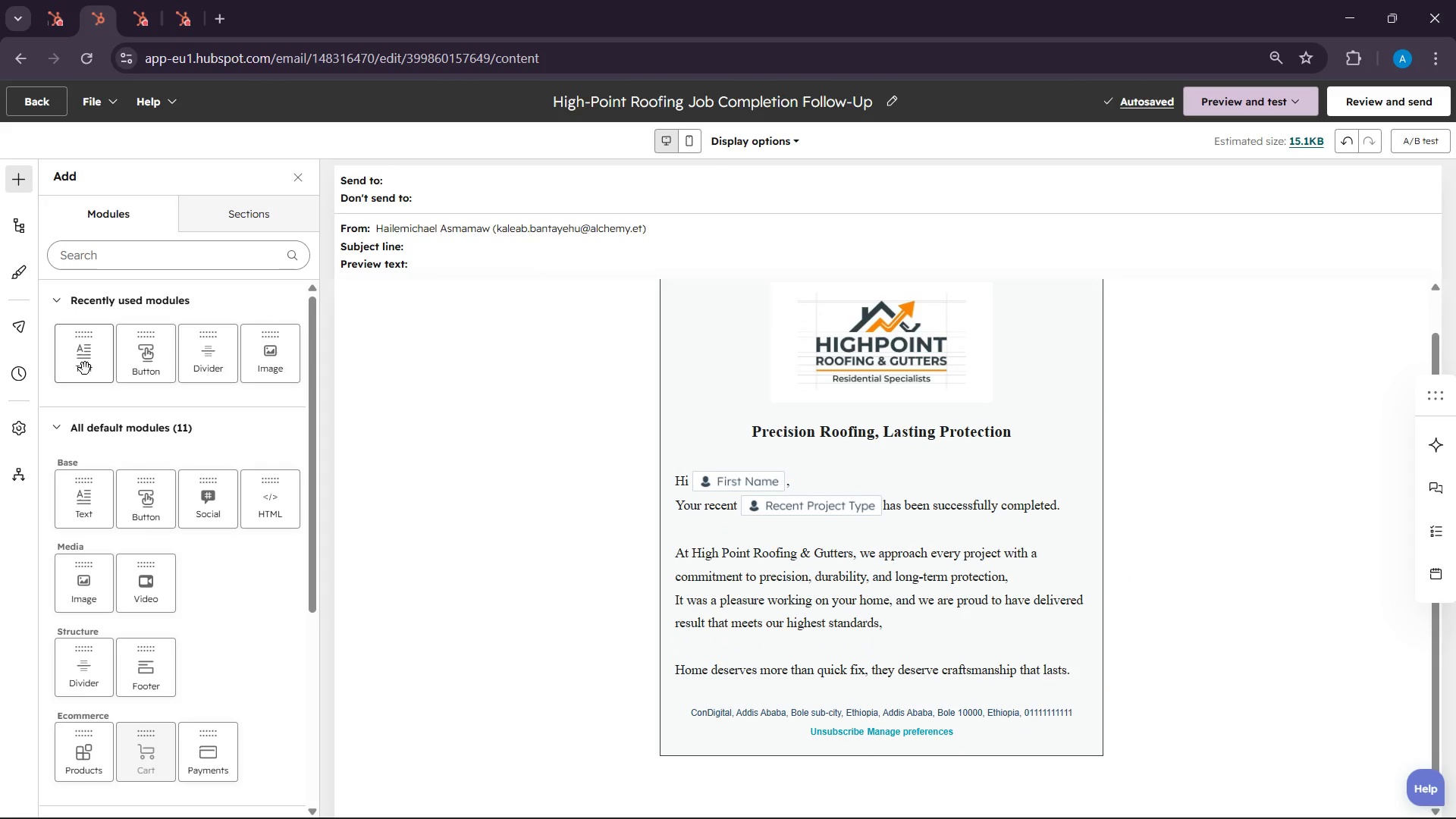 
wait(16.74)
 